 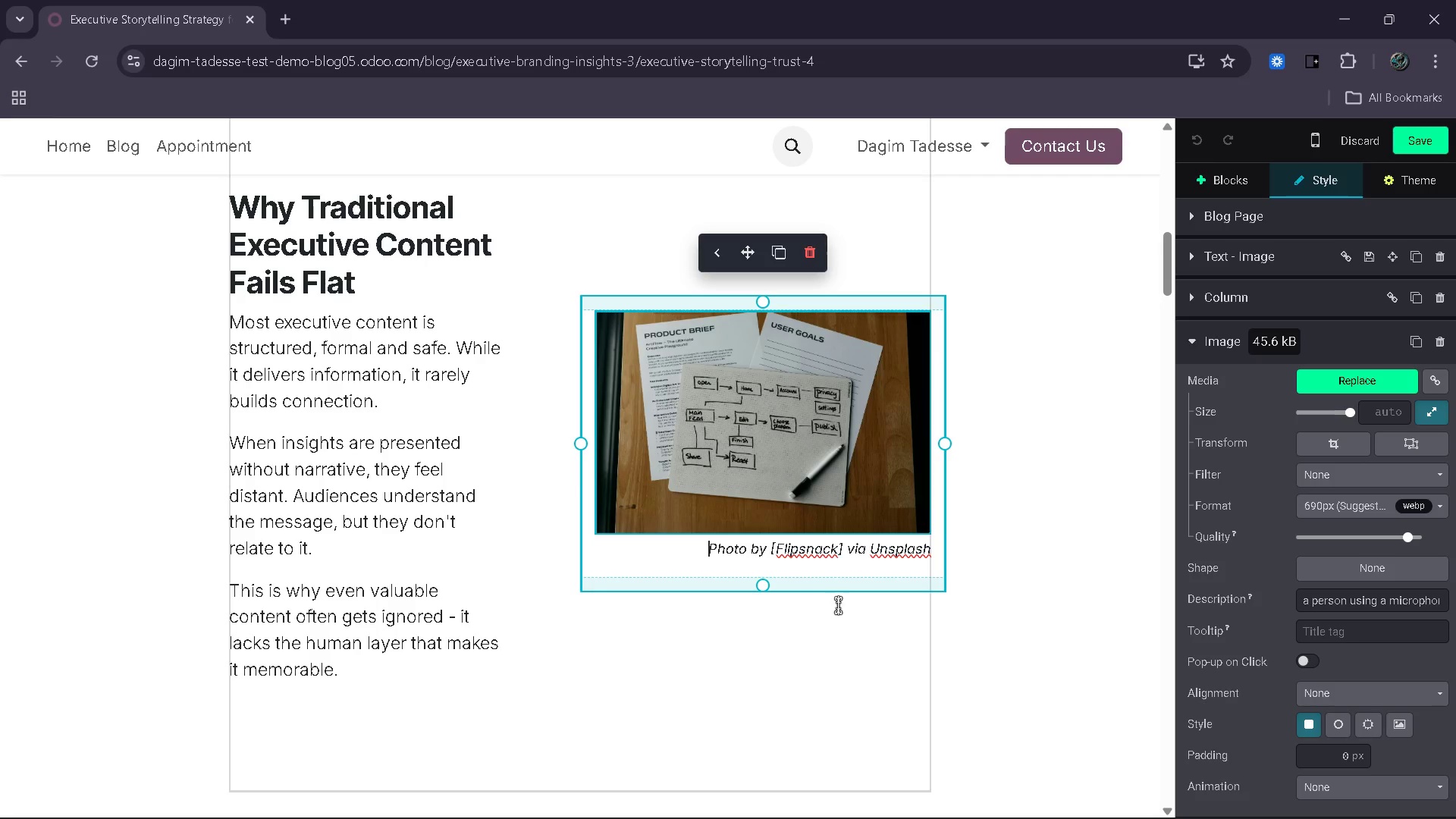 
left_click_drag(start_coordinate=[837, 554], to_coordinate=[776, 560])
 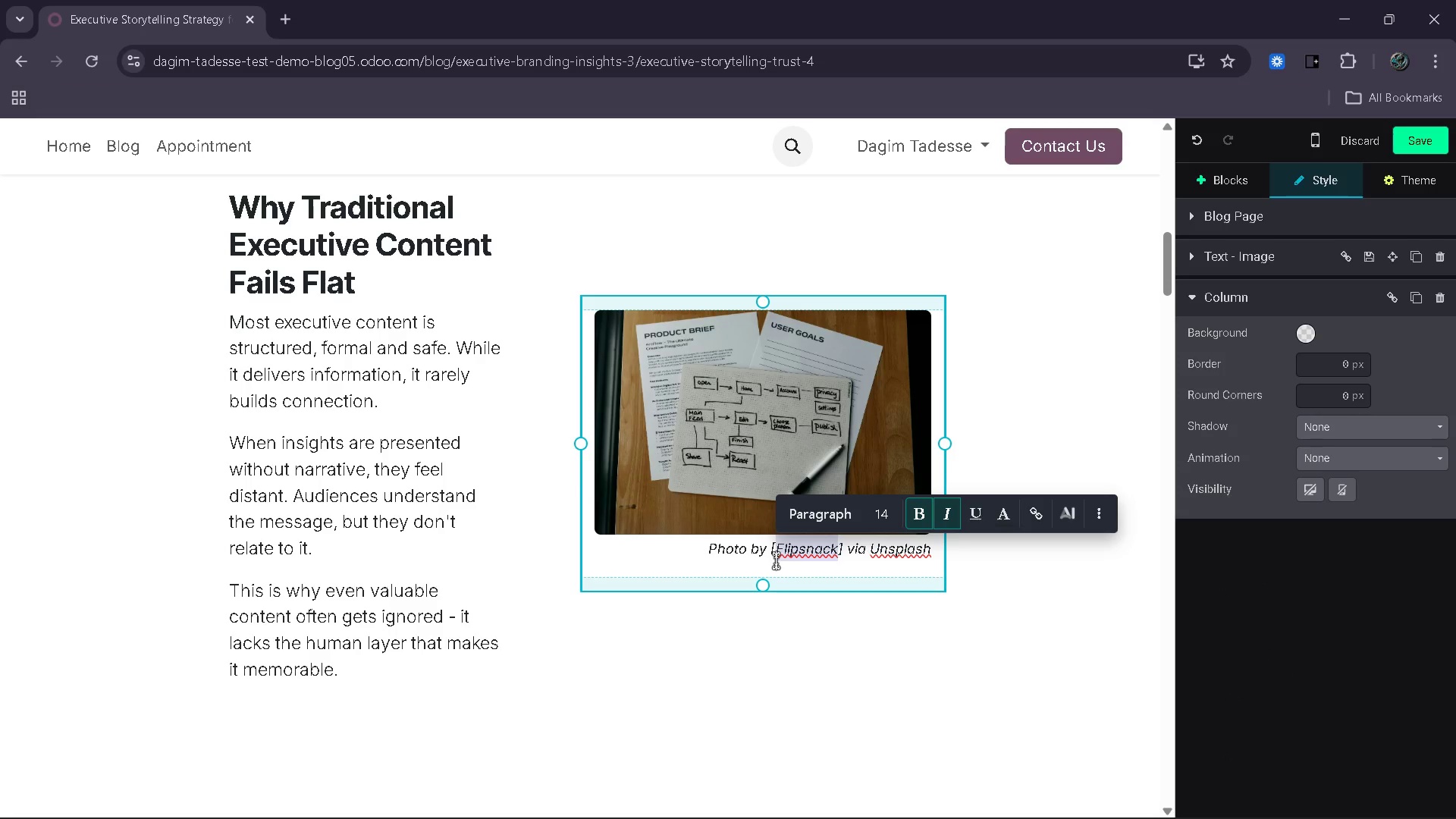 
type(Kelly Sikkema)
 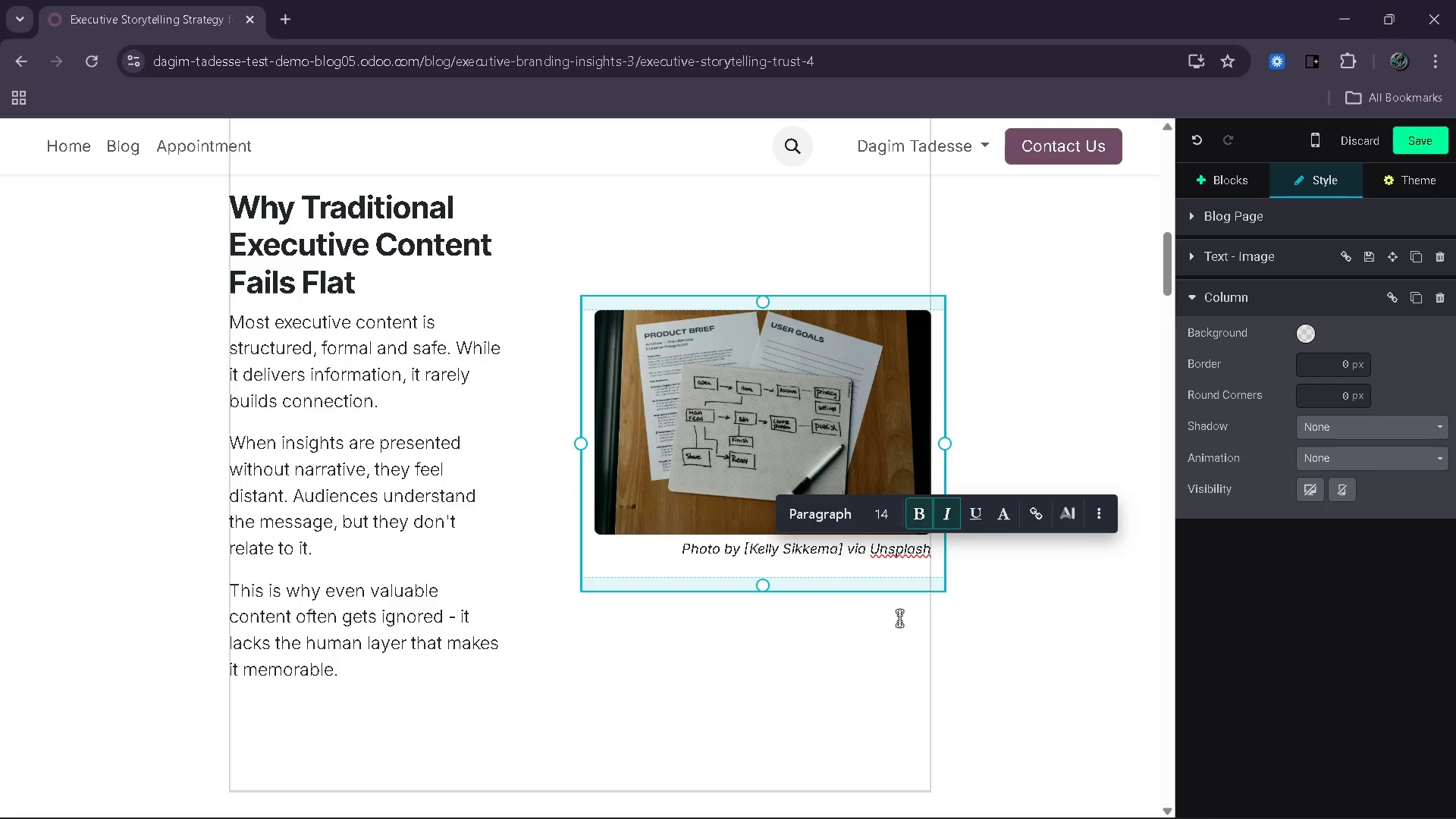 
wait(5.27)
 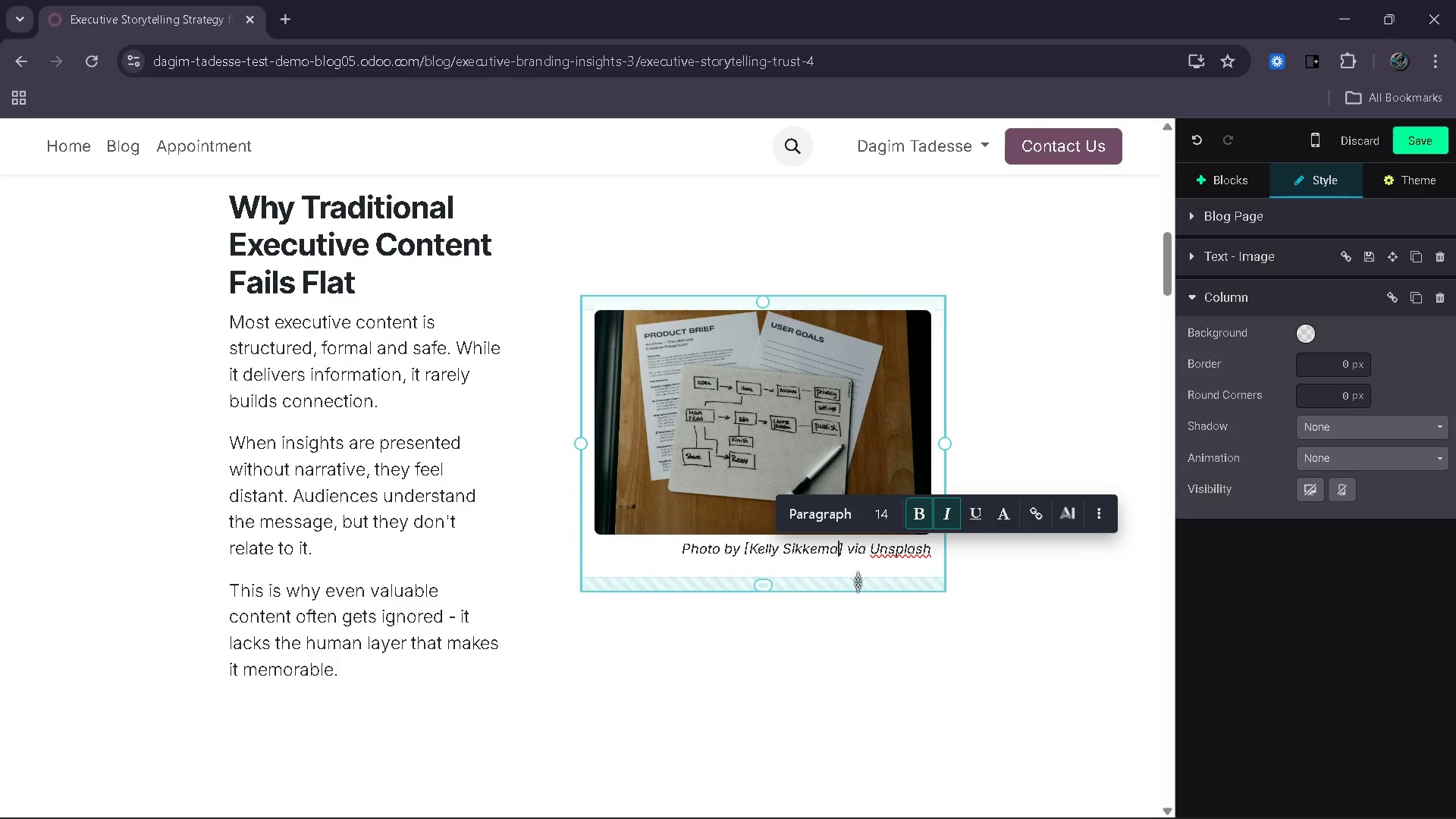 
left_click([980, 642])
 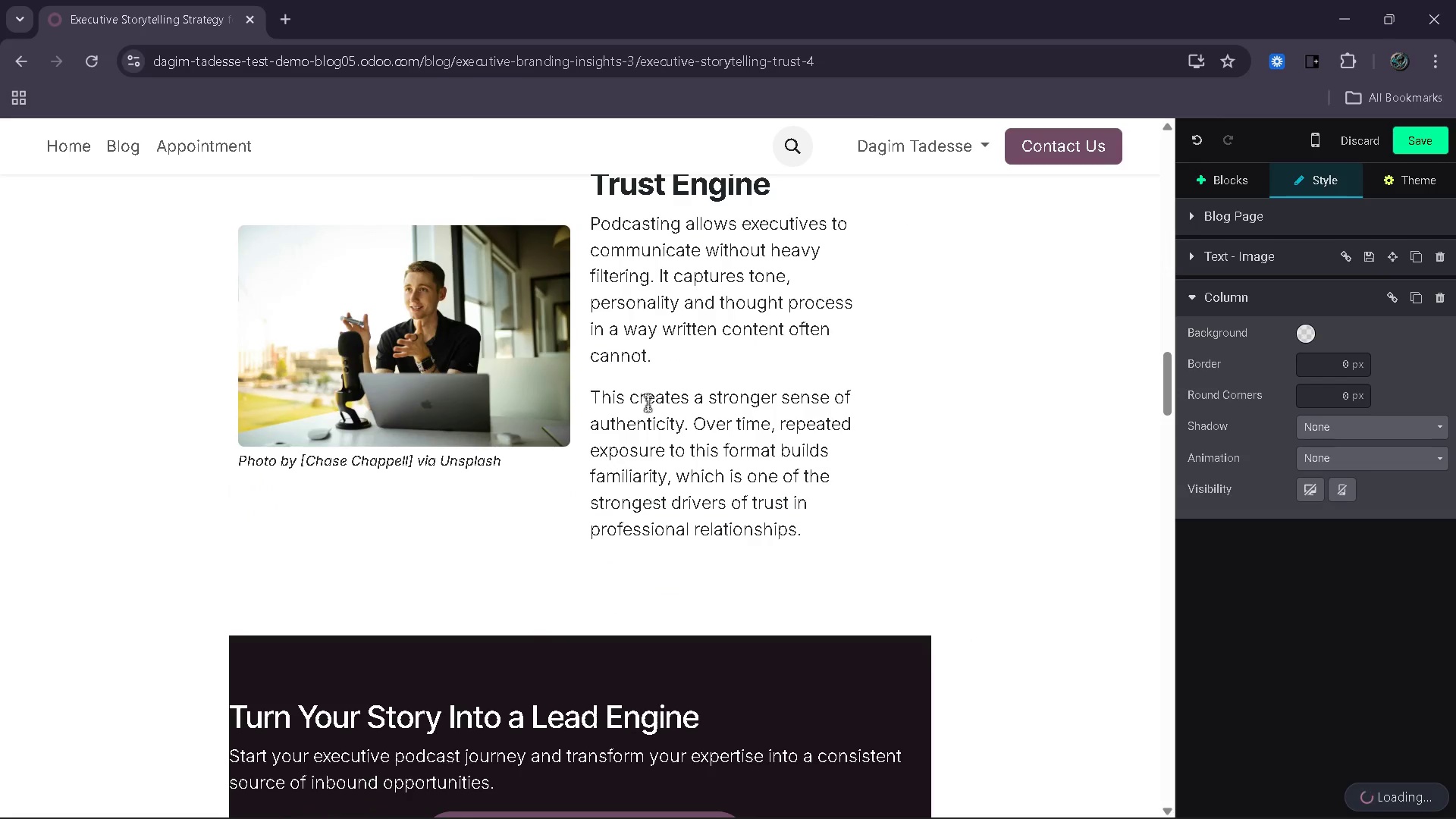 
double_click([429, 314])
 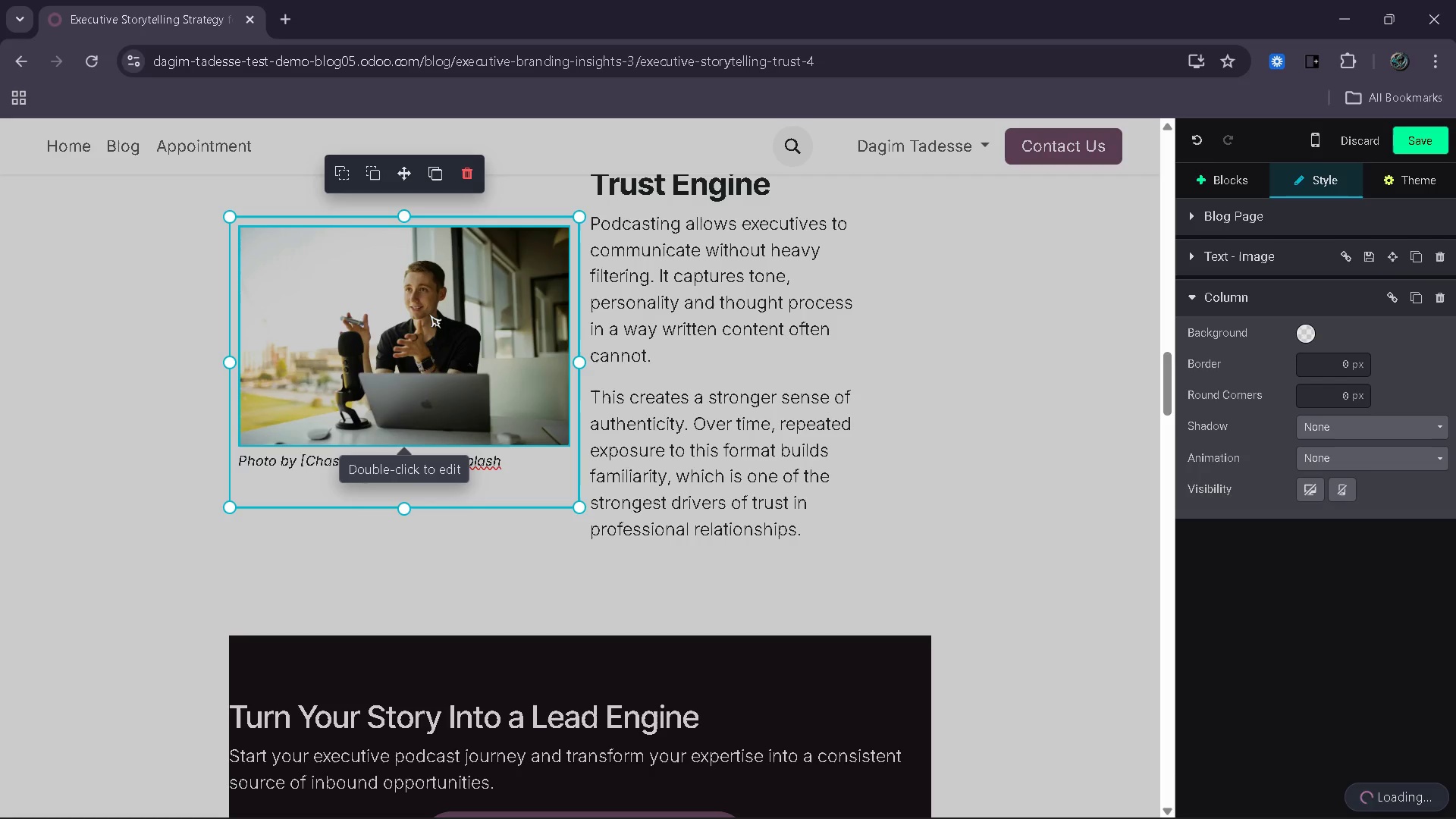 
wait(10.69)
 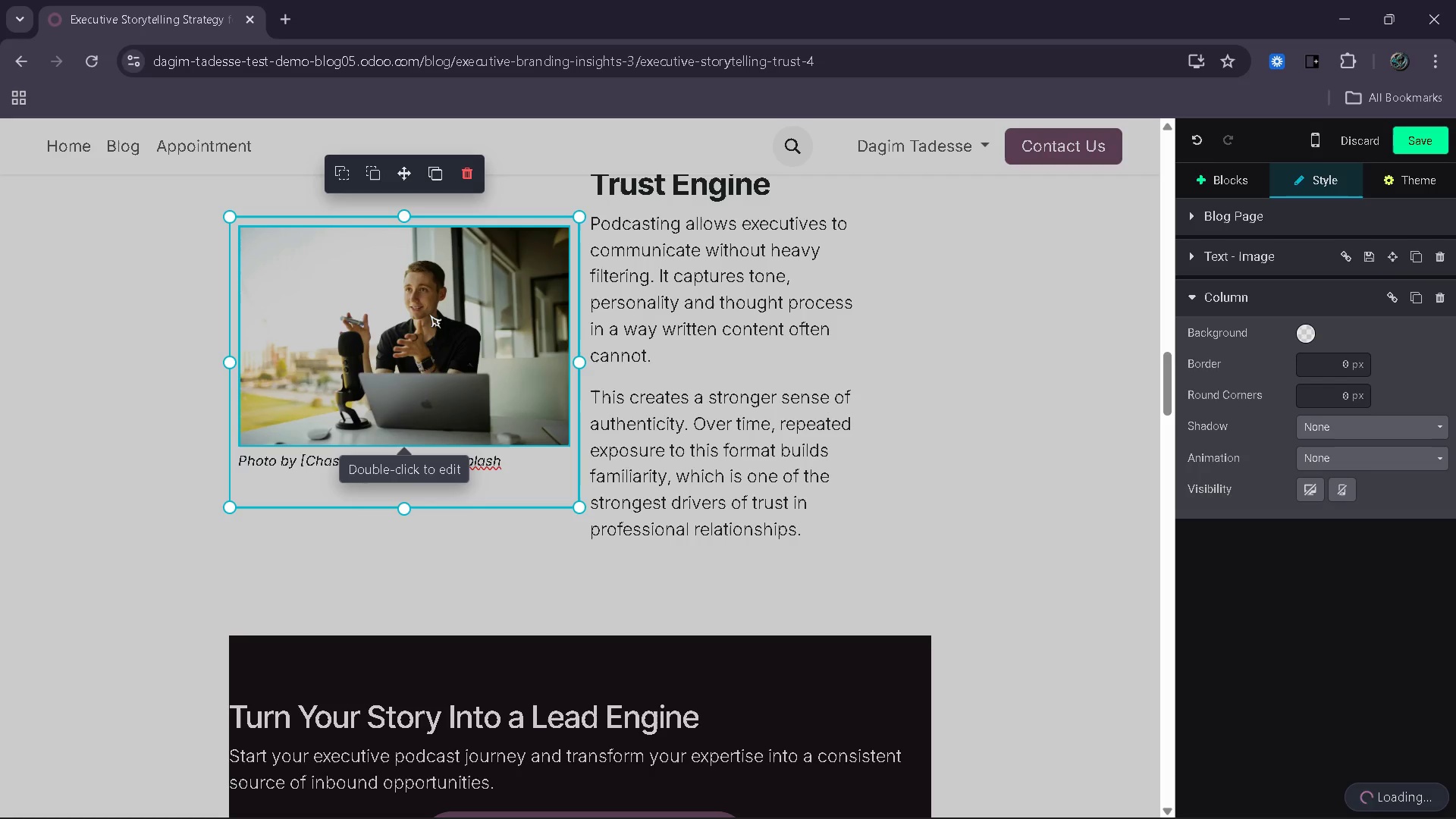 
left_click([1285, 808])
 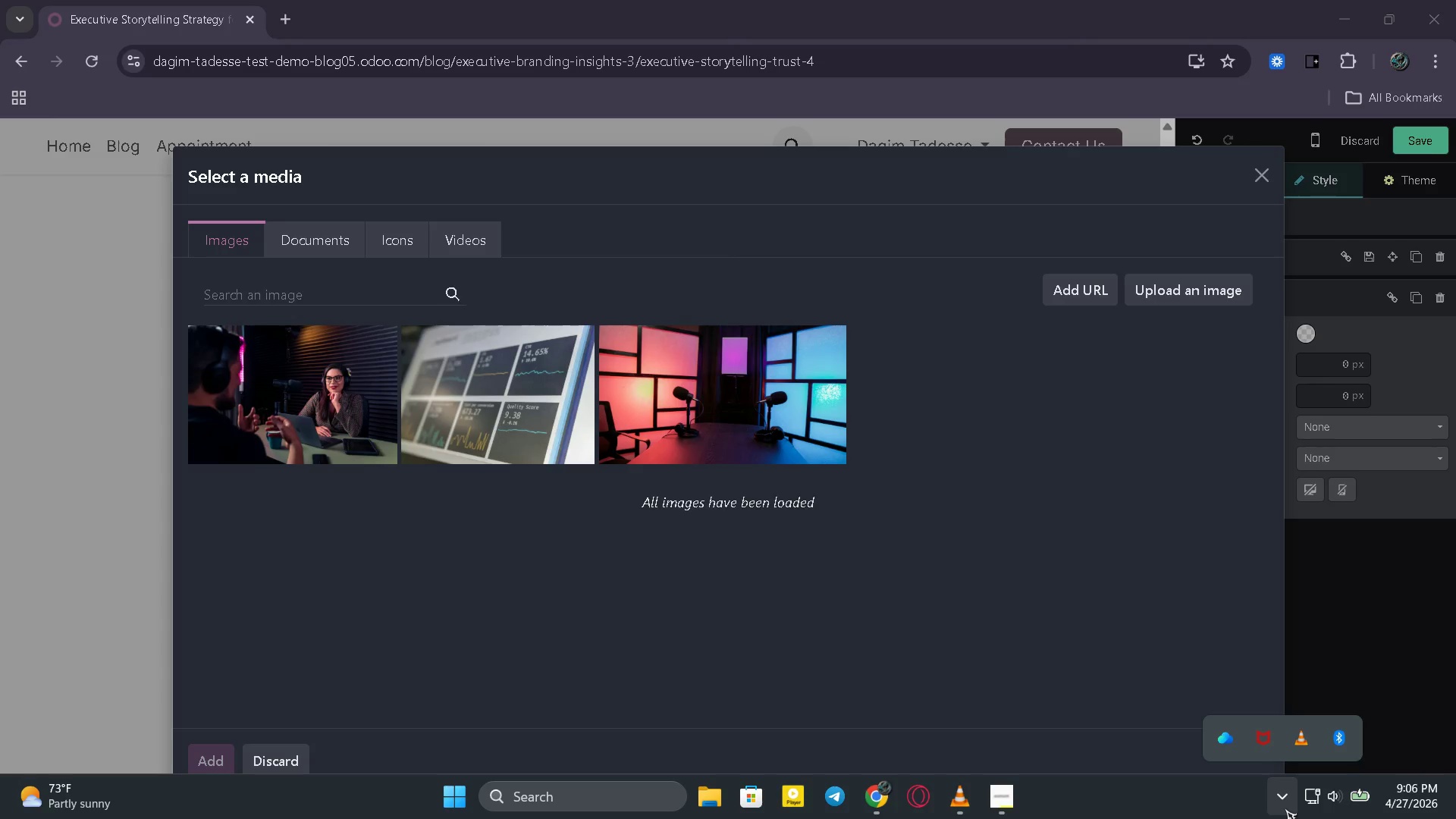 
left_click([1285, 808])
 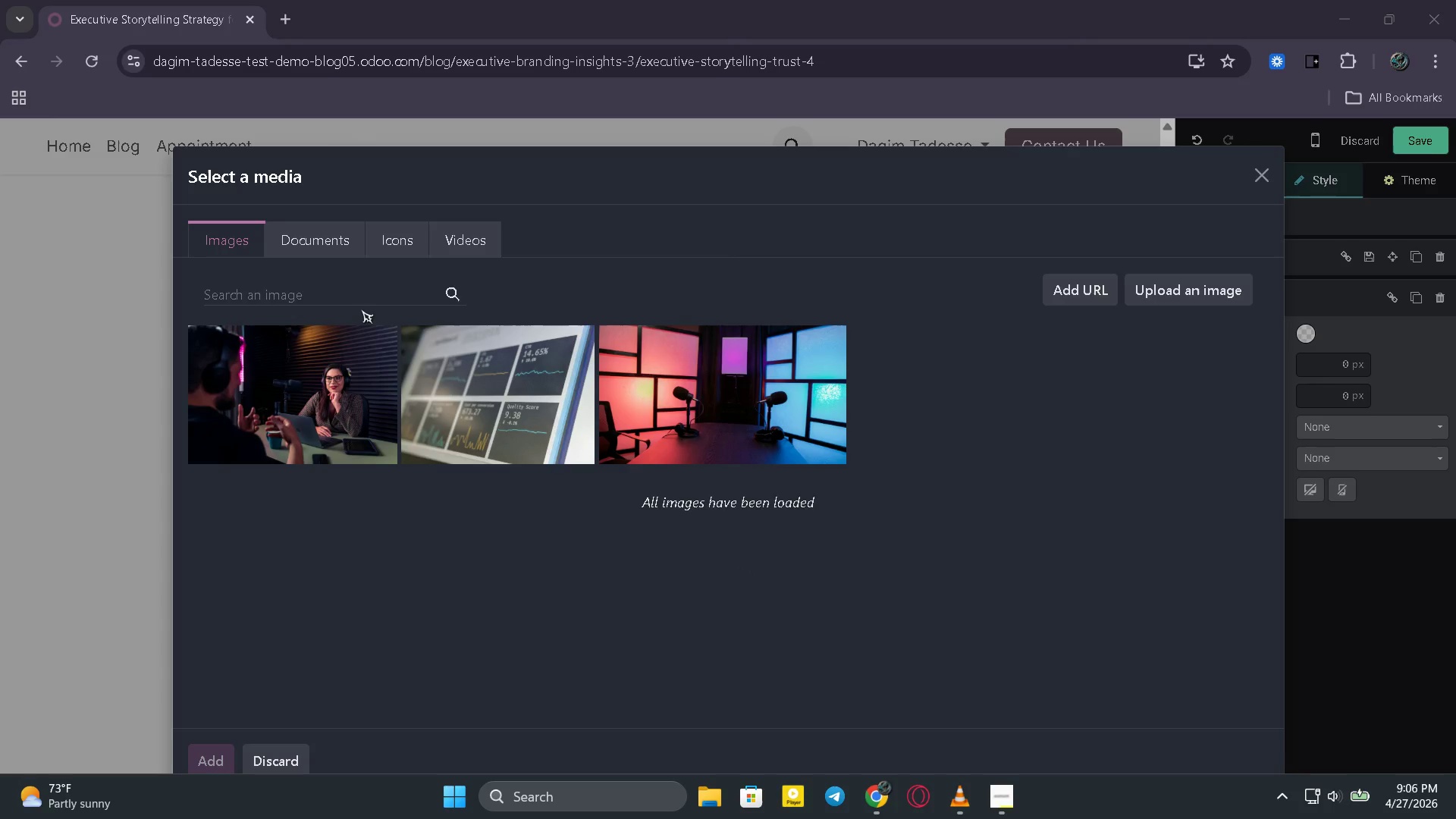 
left_click([353, 295])
 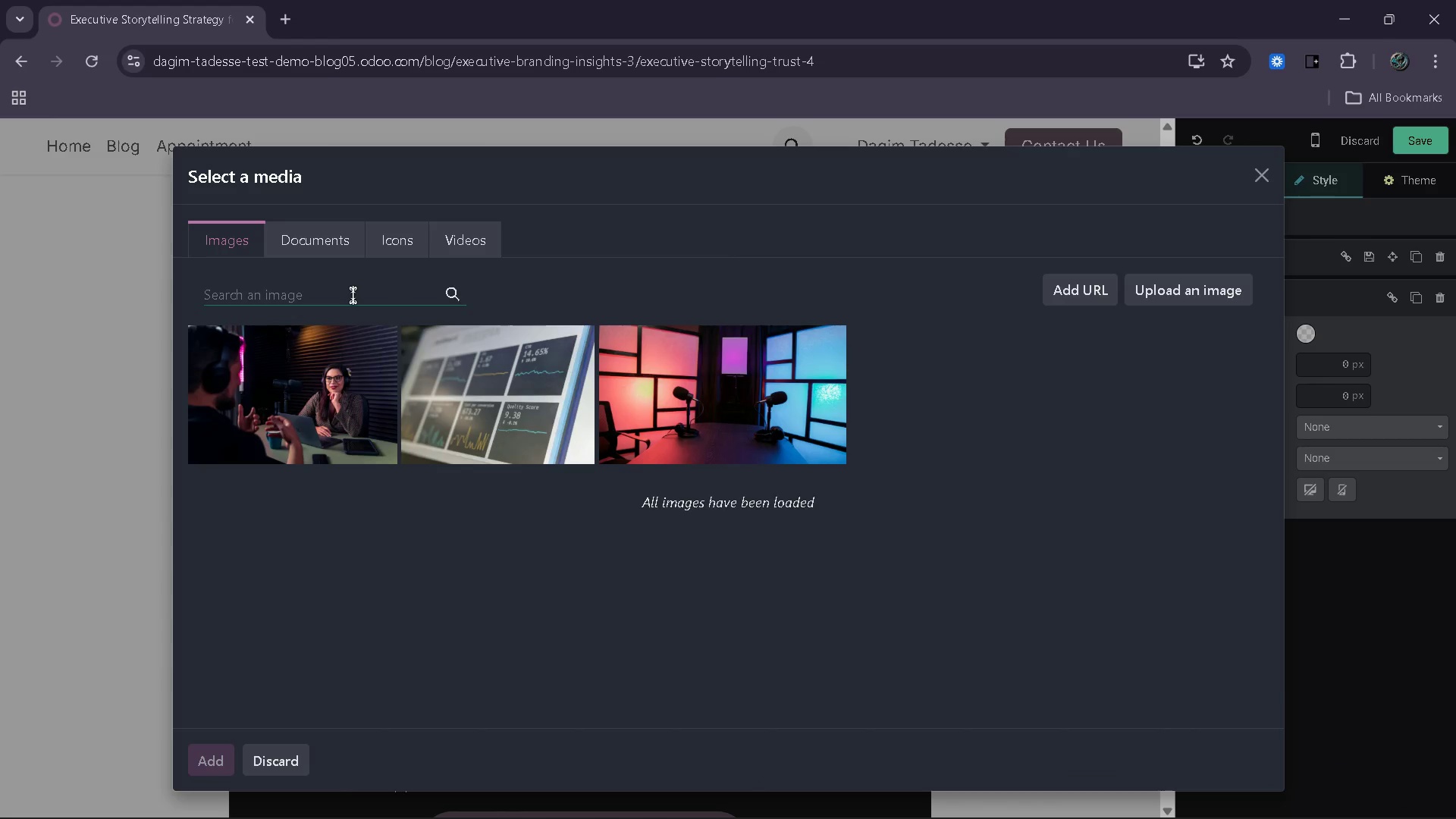 
type(exec)
 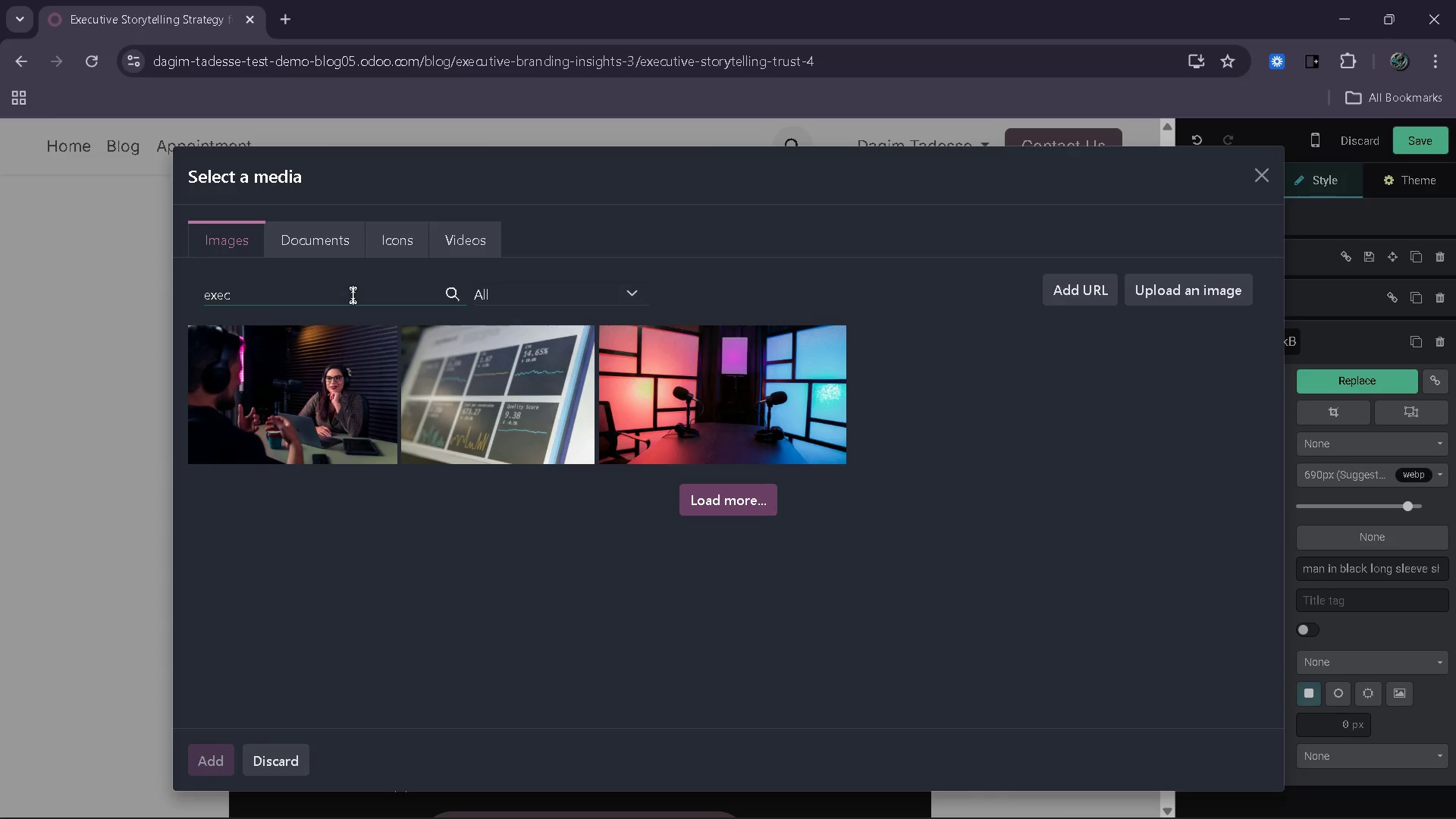 
wait(7.42)
 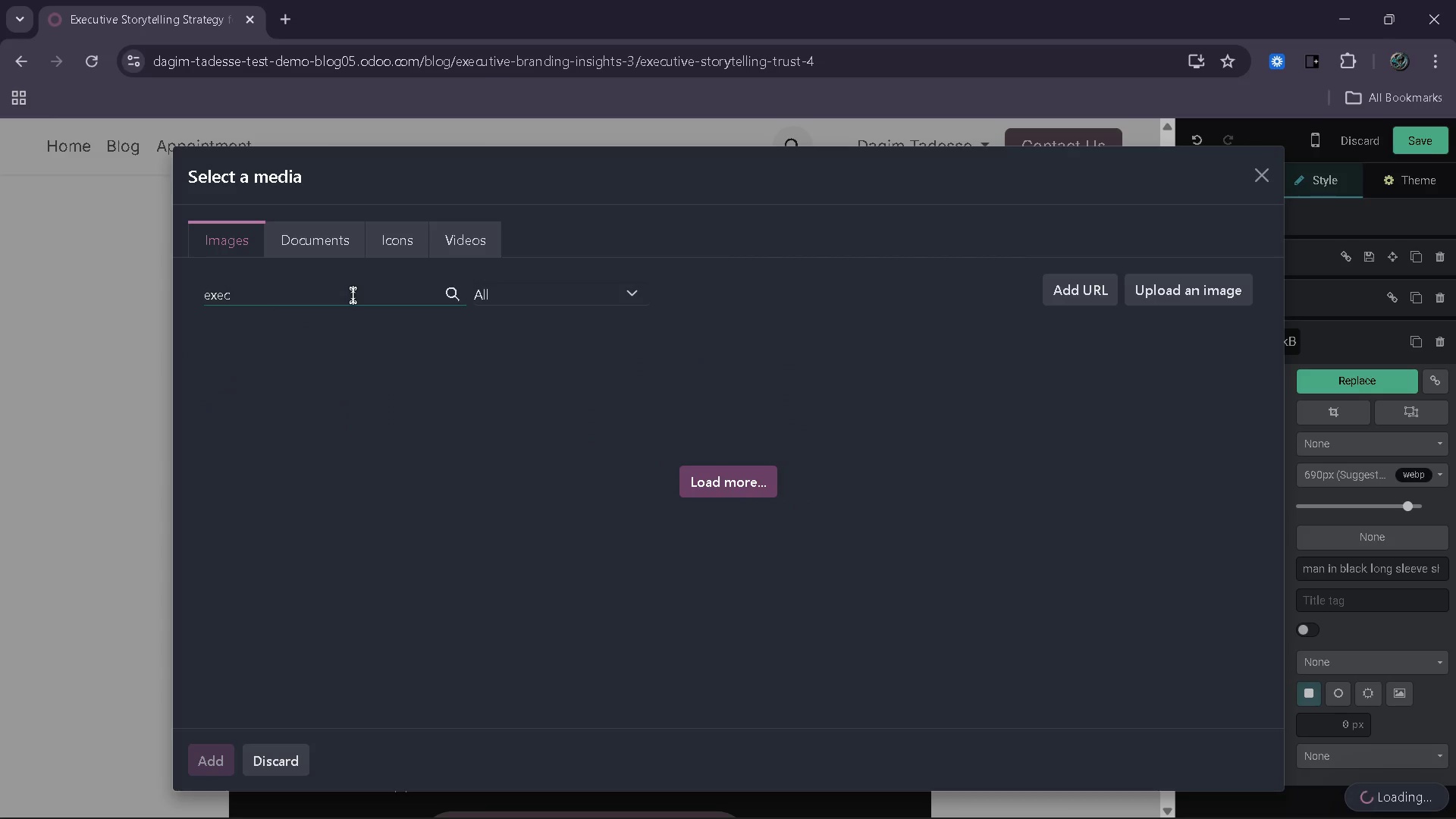 
type(utive recording podcast studio)
 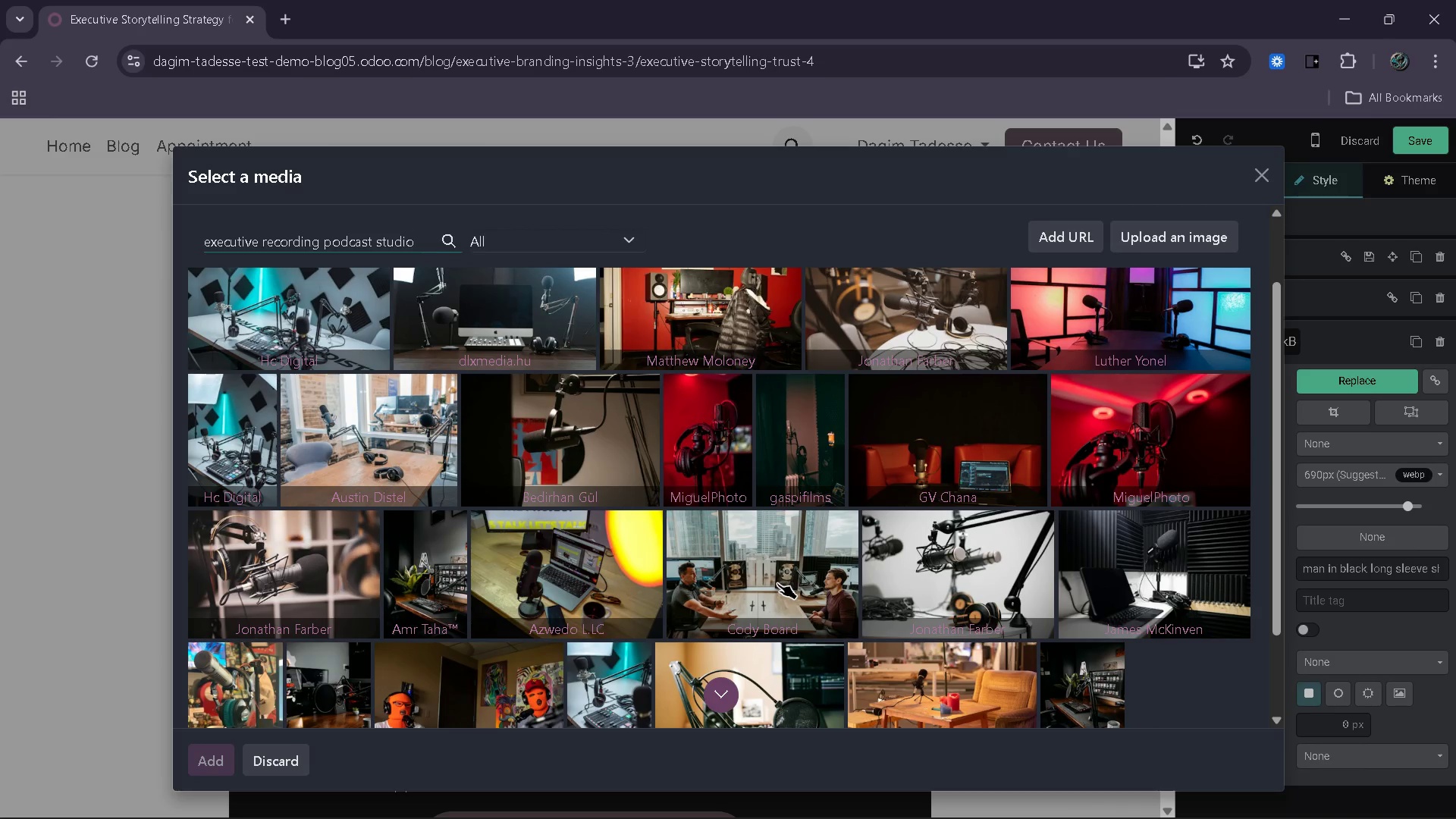 
wait(25.77)
 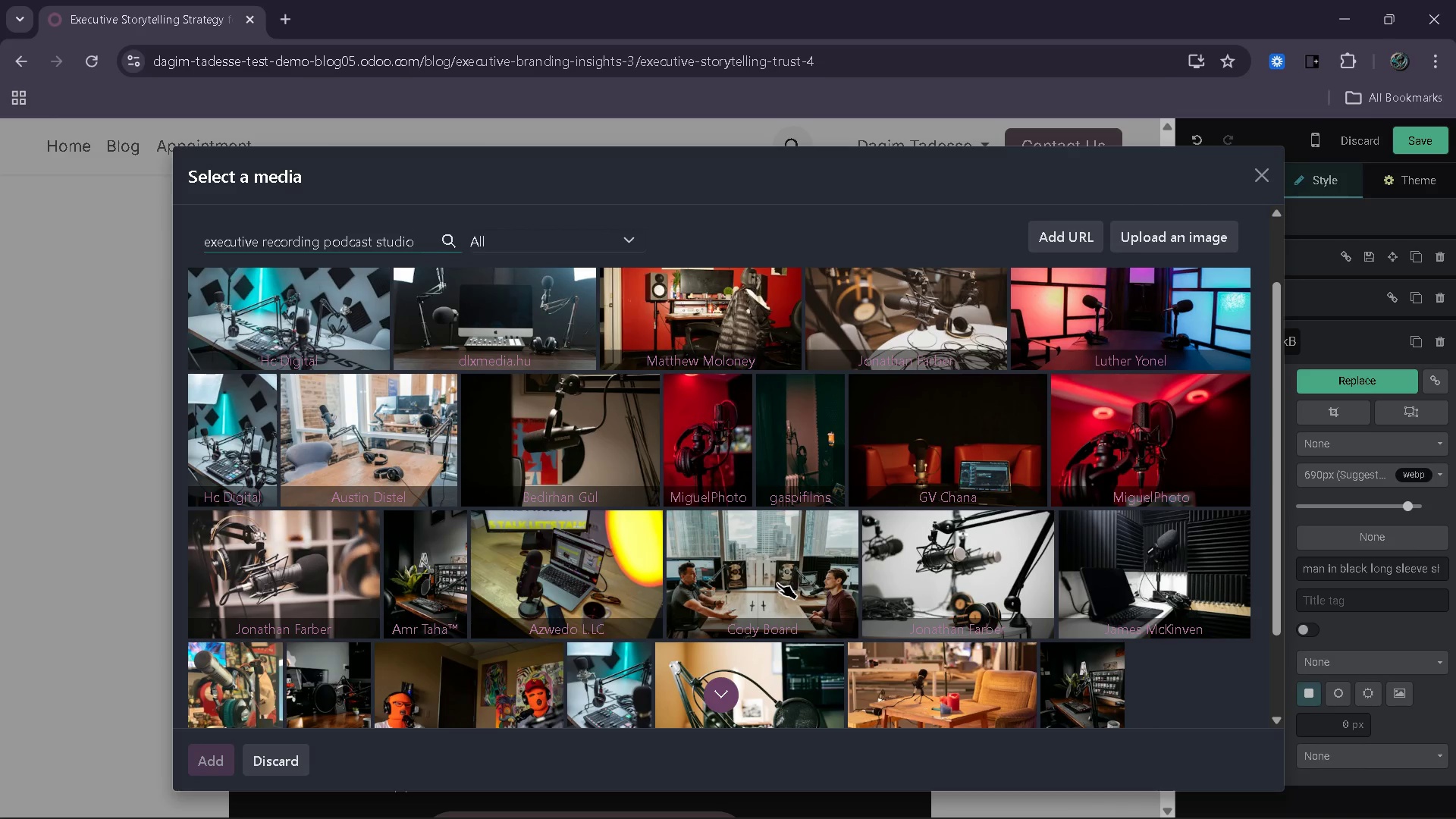 
mouse_move([782, 607])
 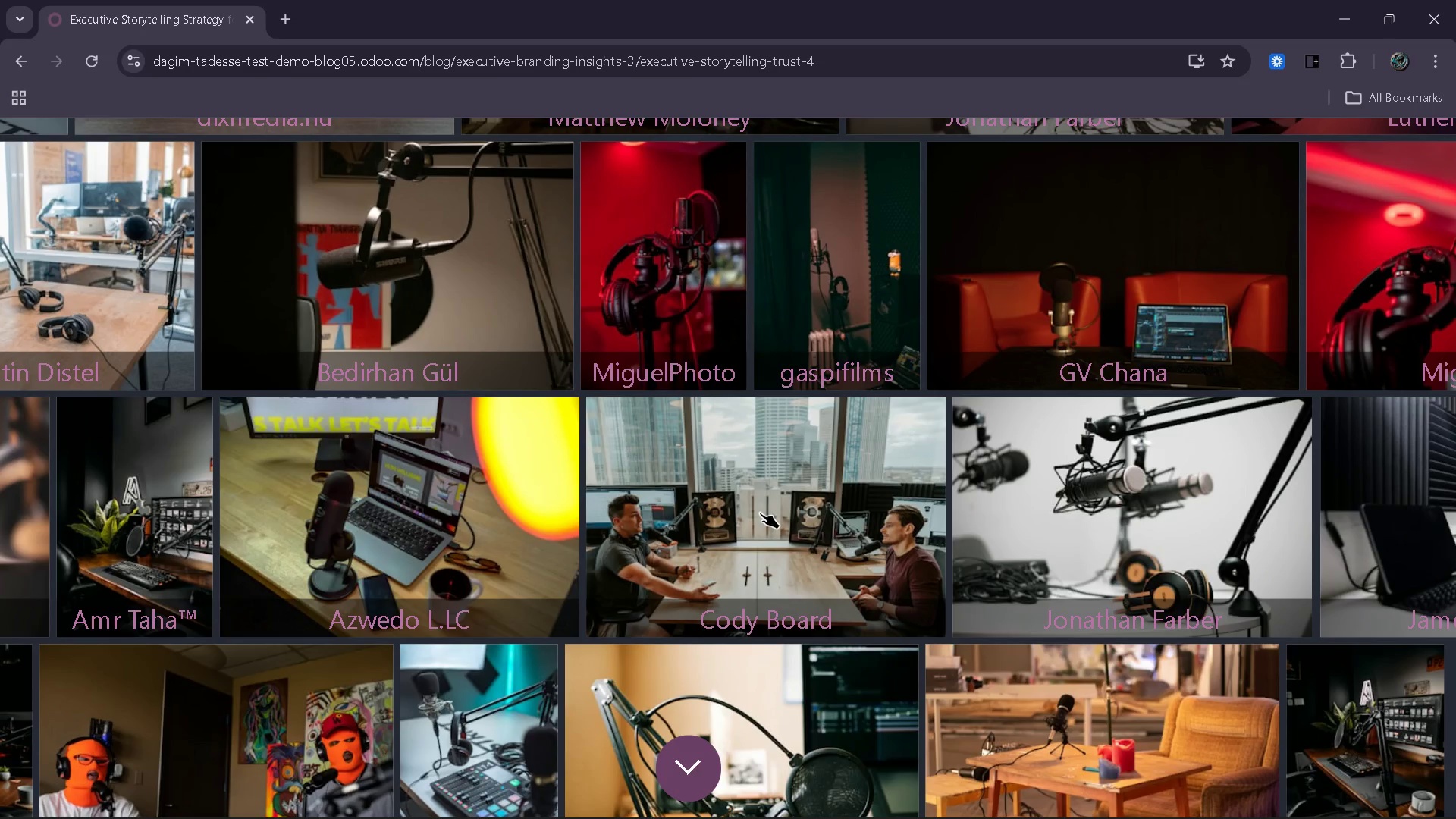 
left_click([760, 513])
 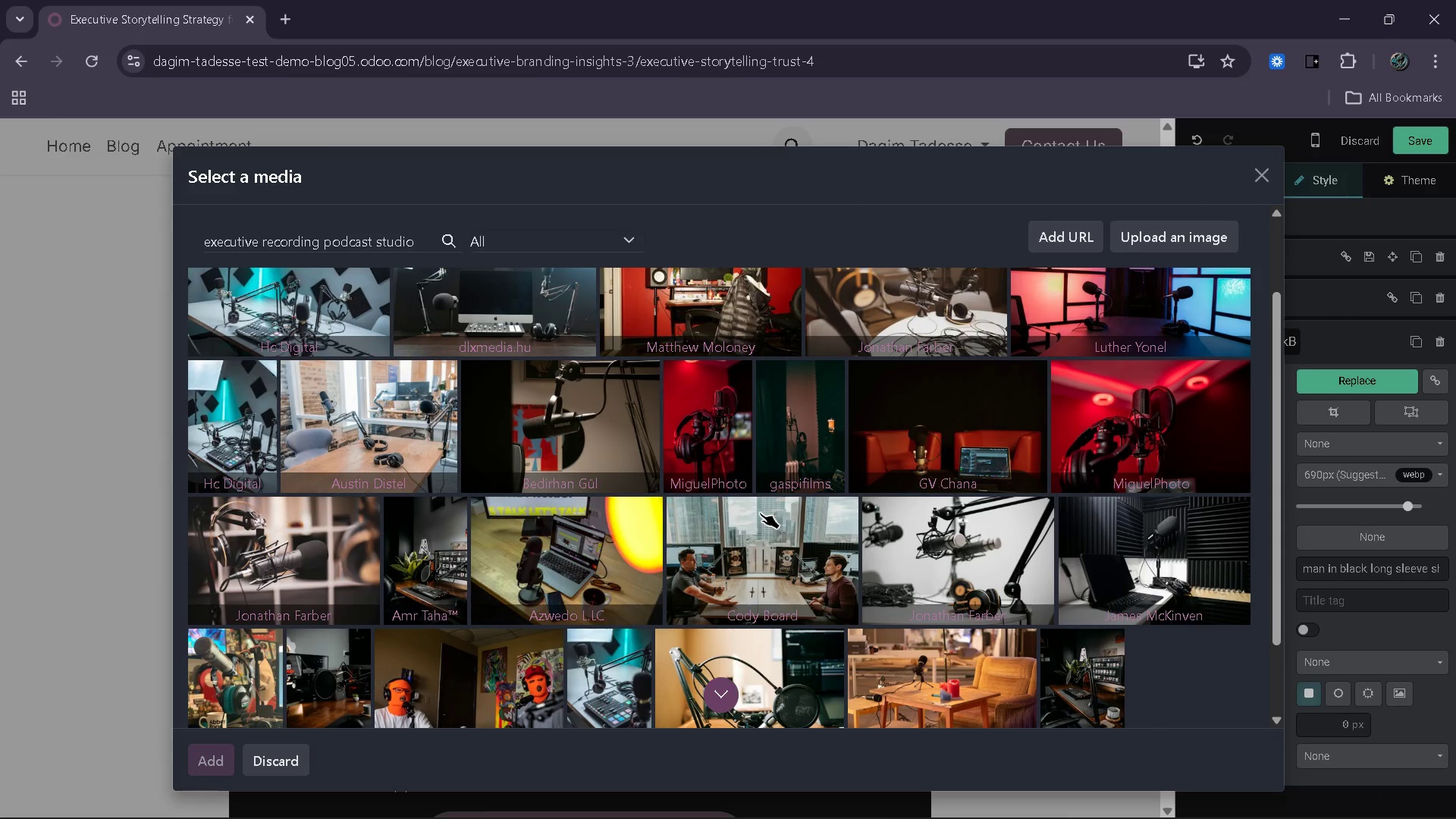 
wait(16.42)
 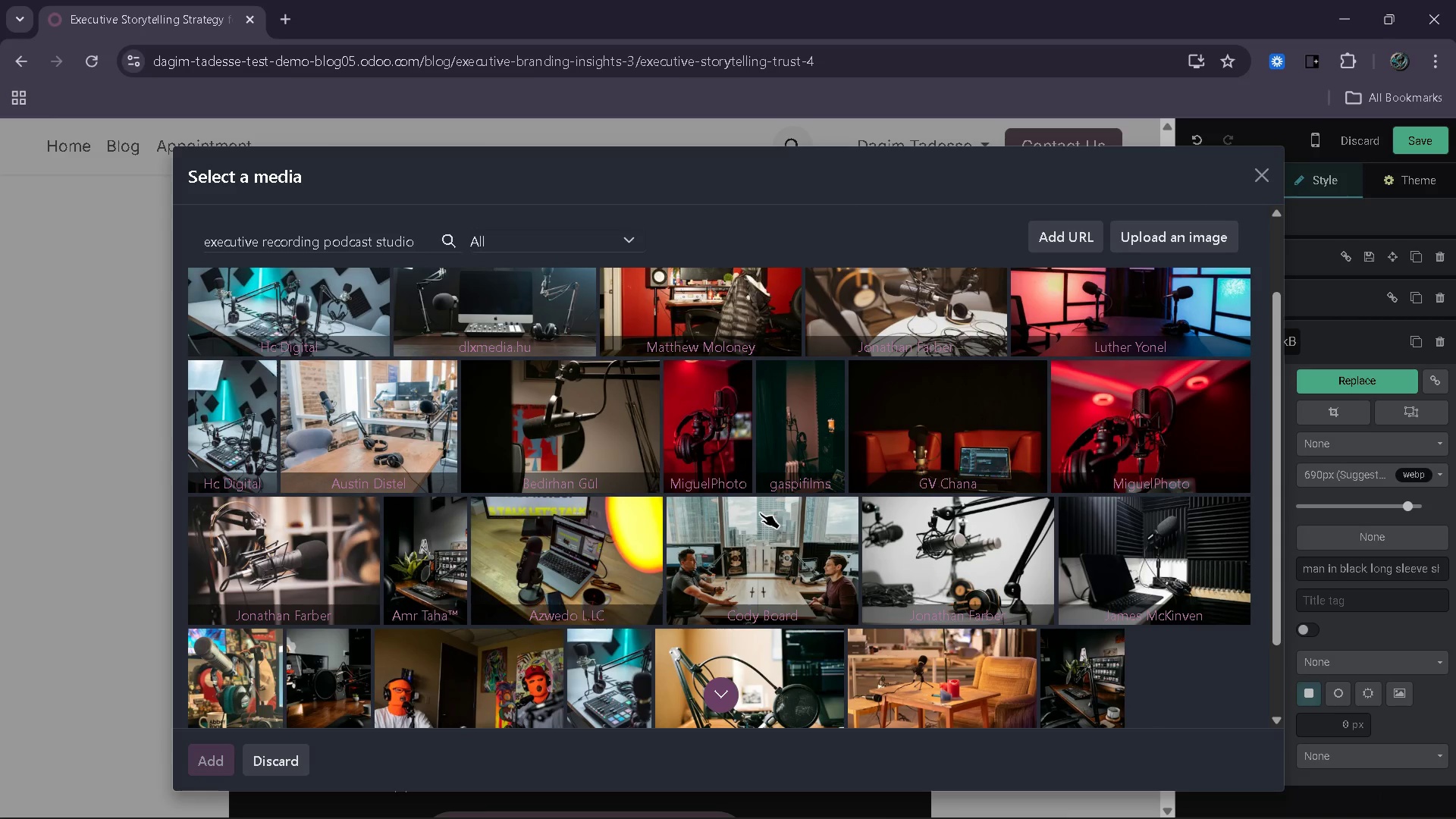 
left_click_drag(start_coordinate=[410, 463], to_coordinate=[308, 472])
 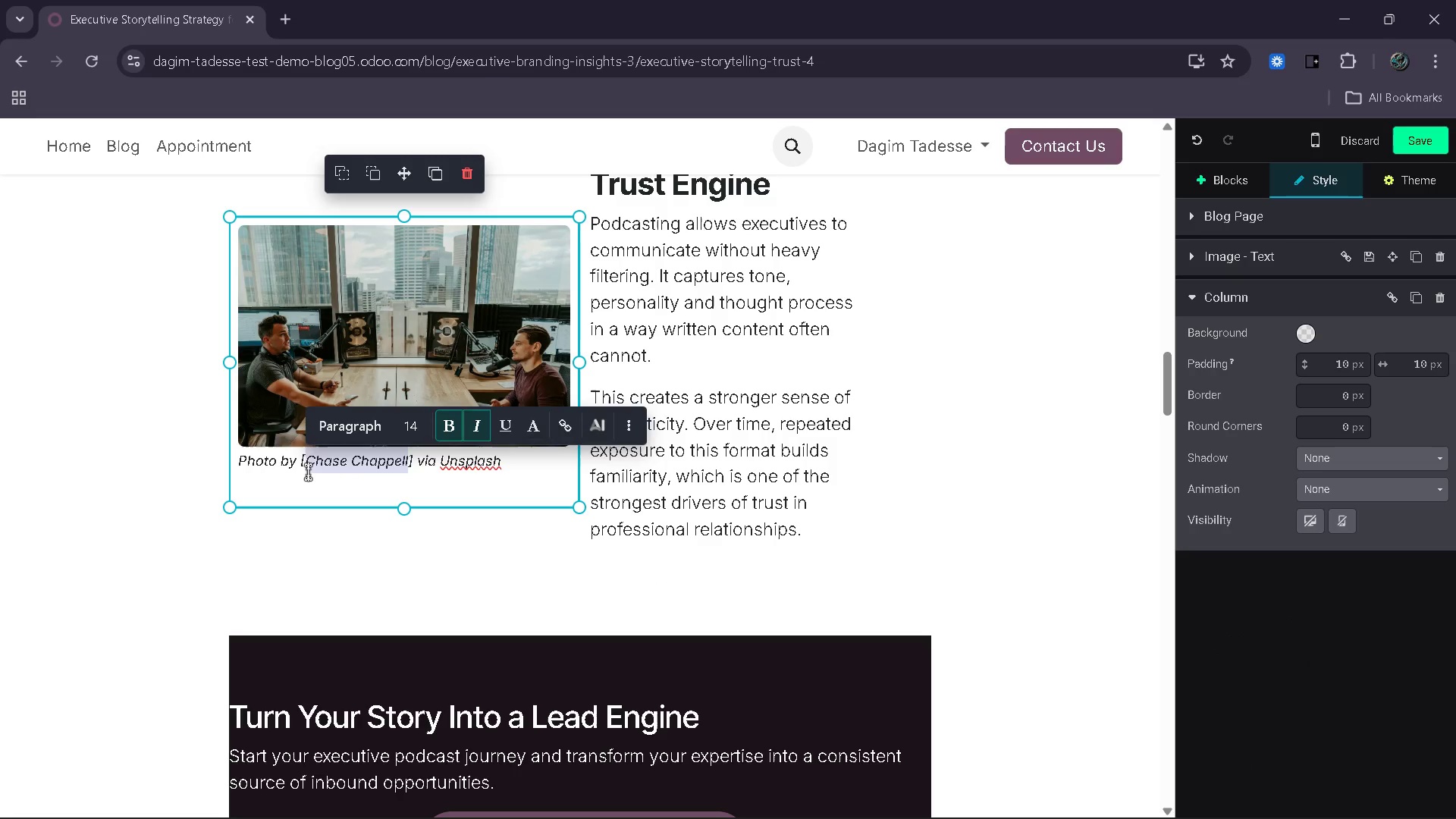 
wait(5.62)
 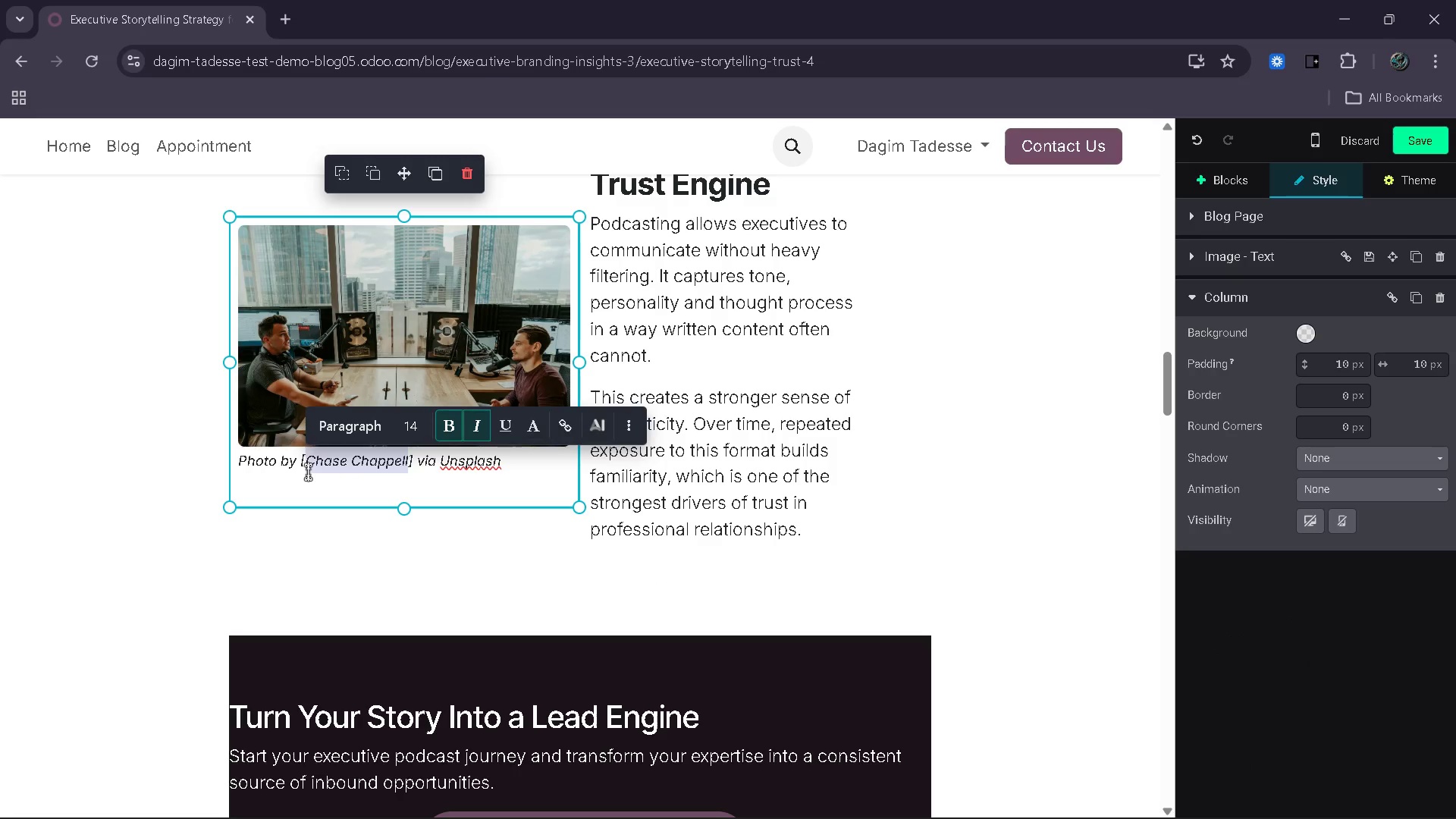 
type(Cody board)
 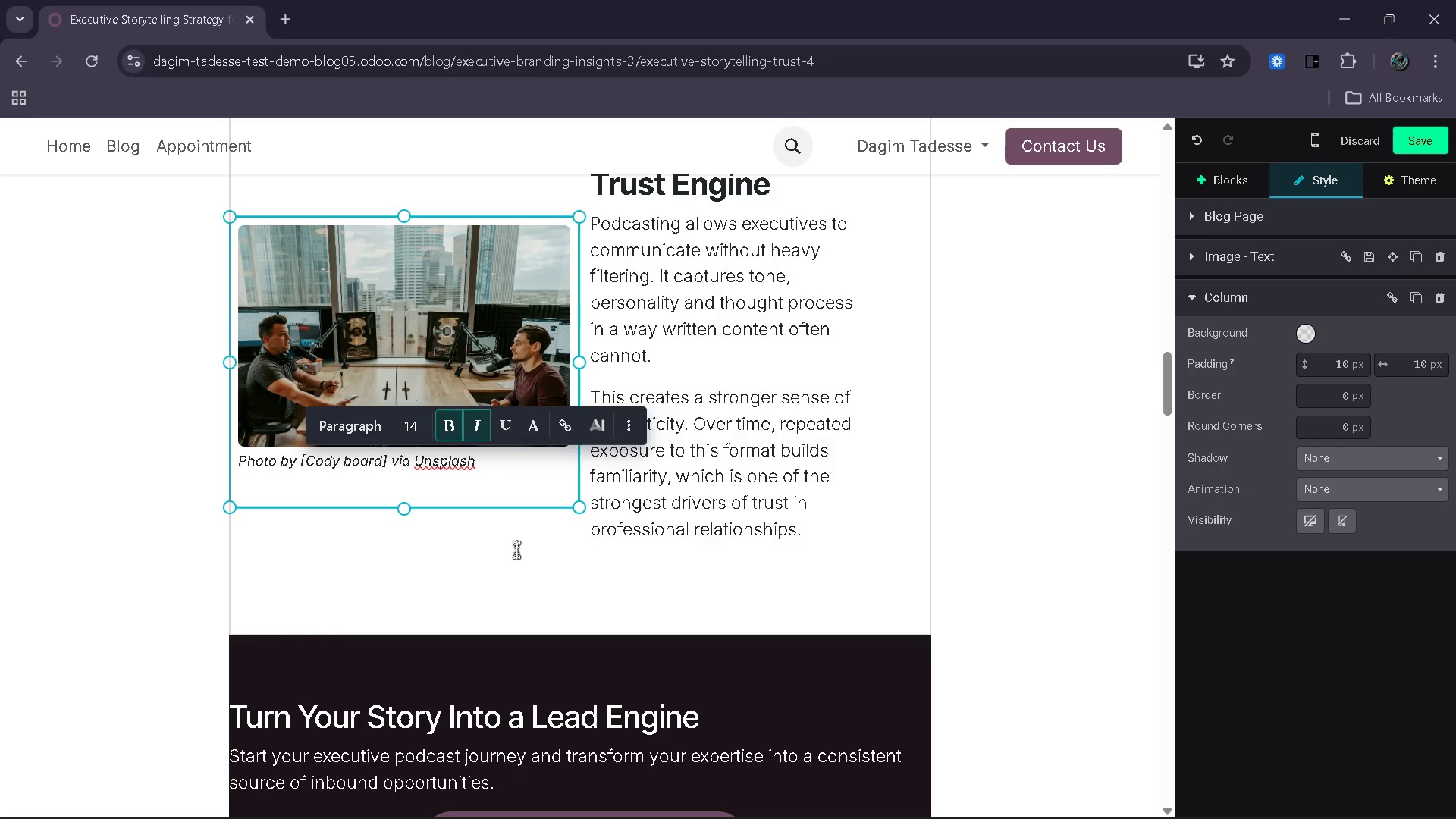 
wait(12.11)
 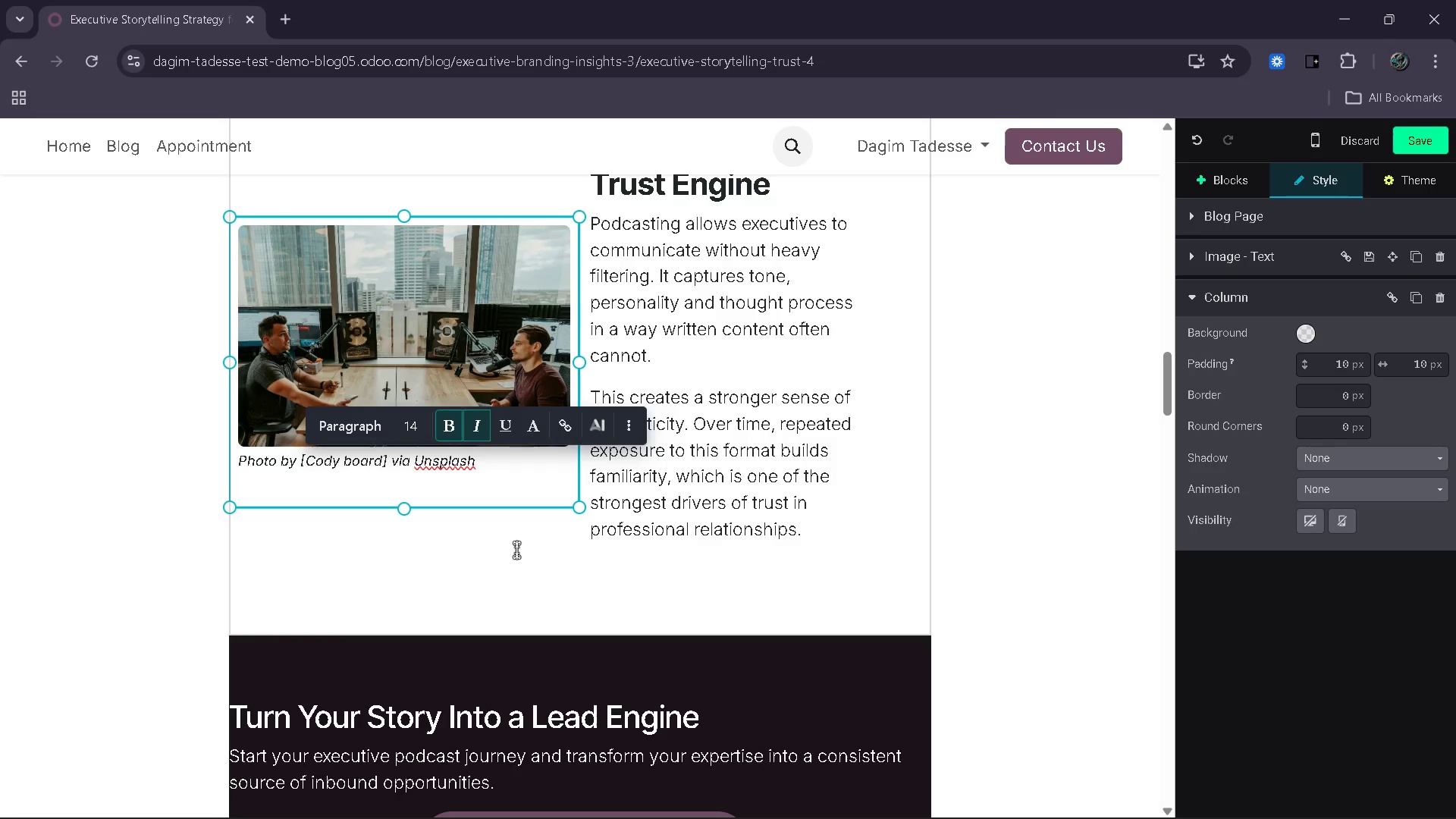 
left_click([143, 491])
 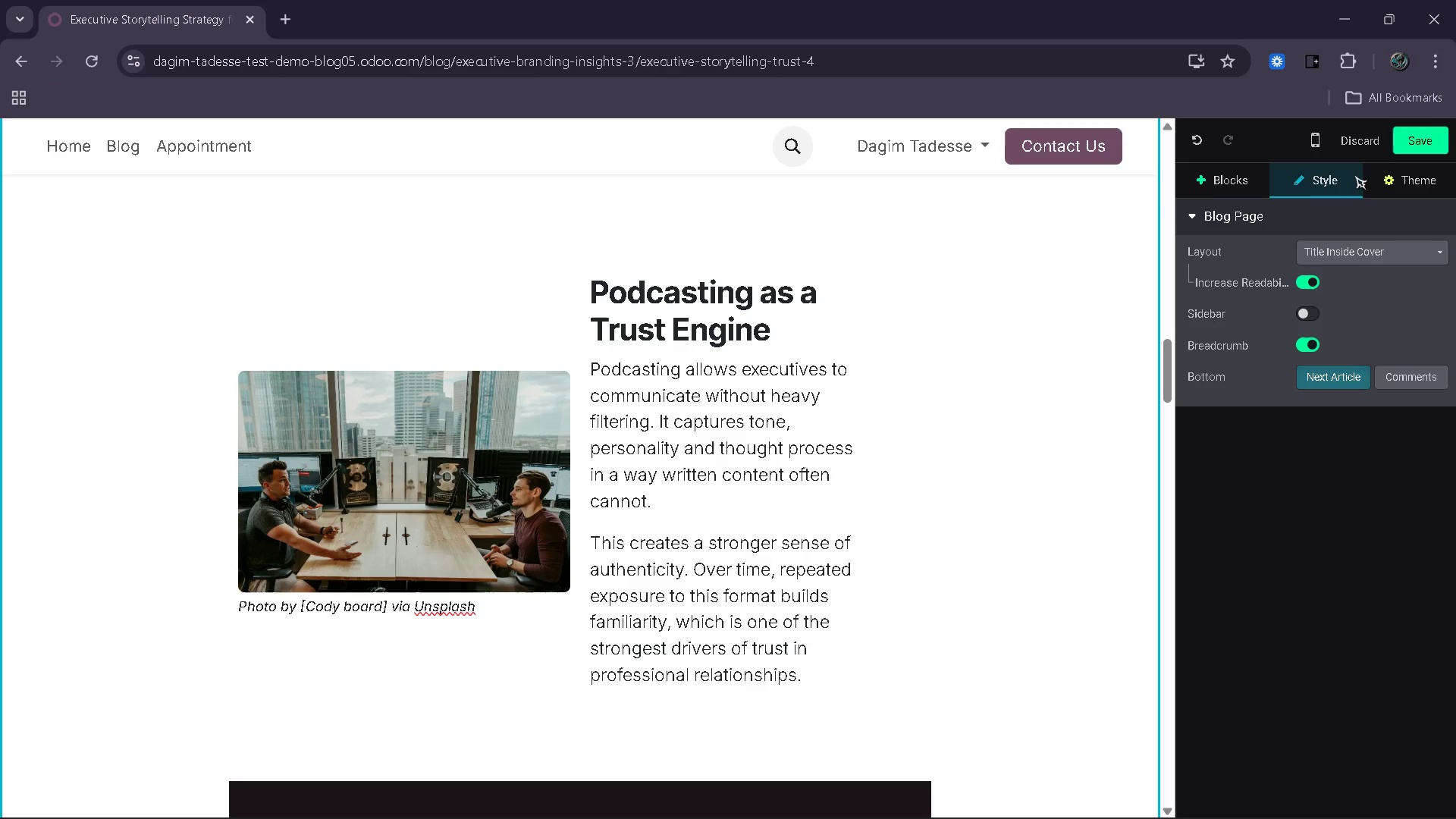 
left_click([1425, 136])
 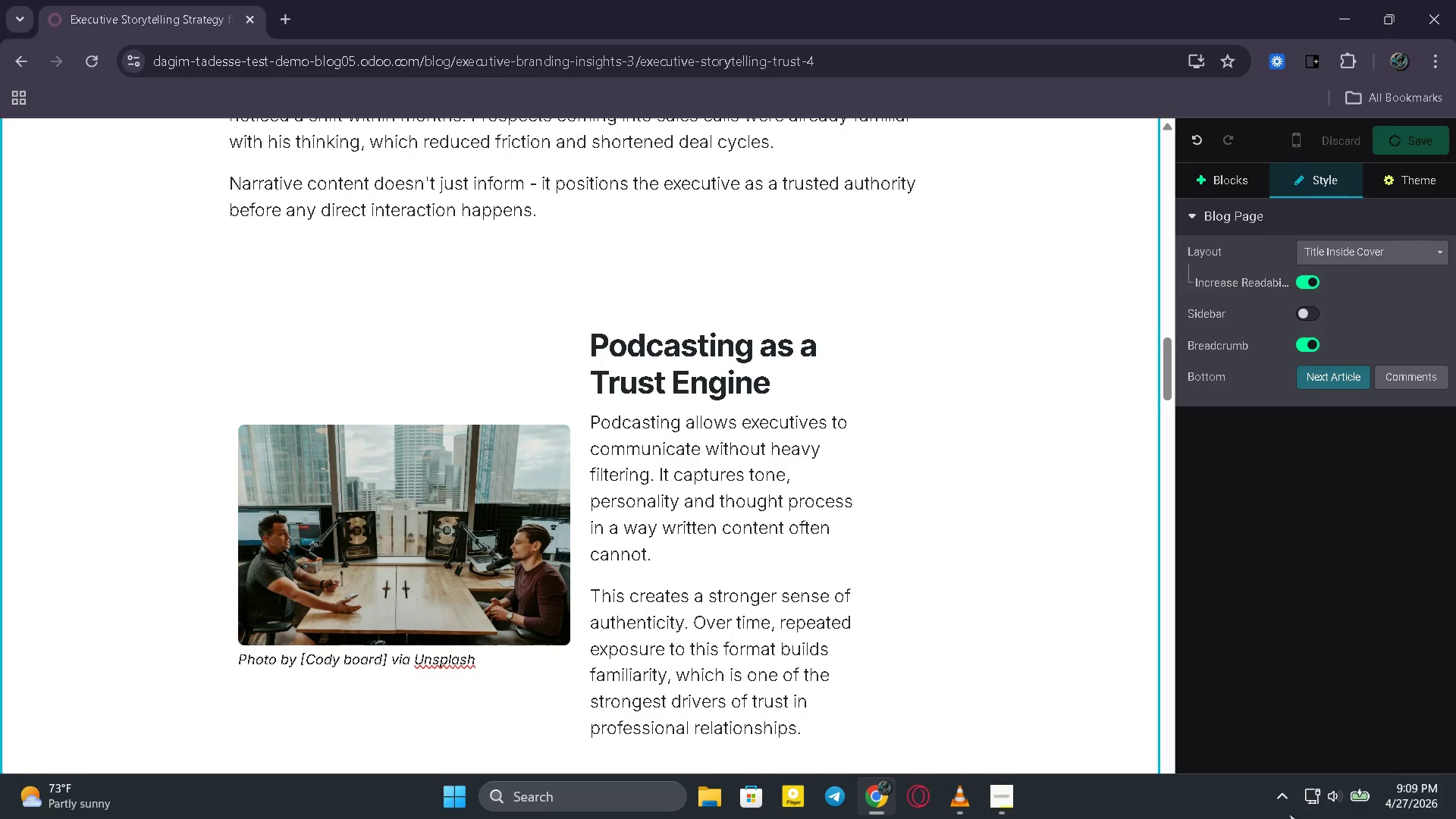 
wait(41.73)
 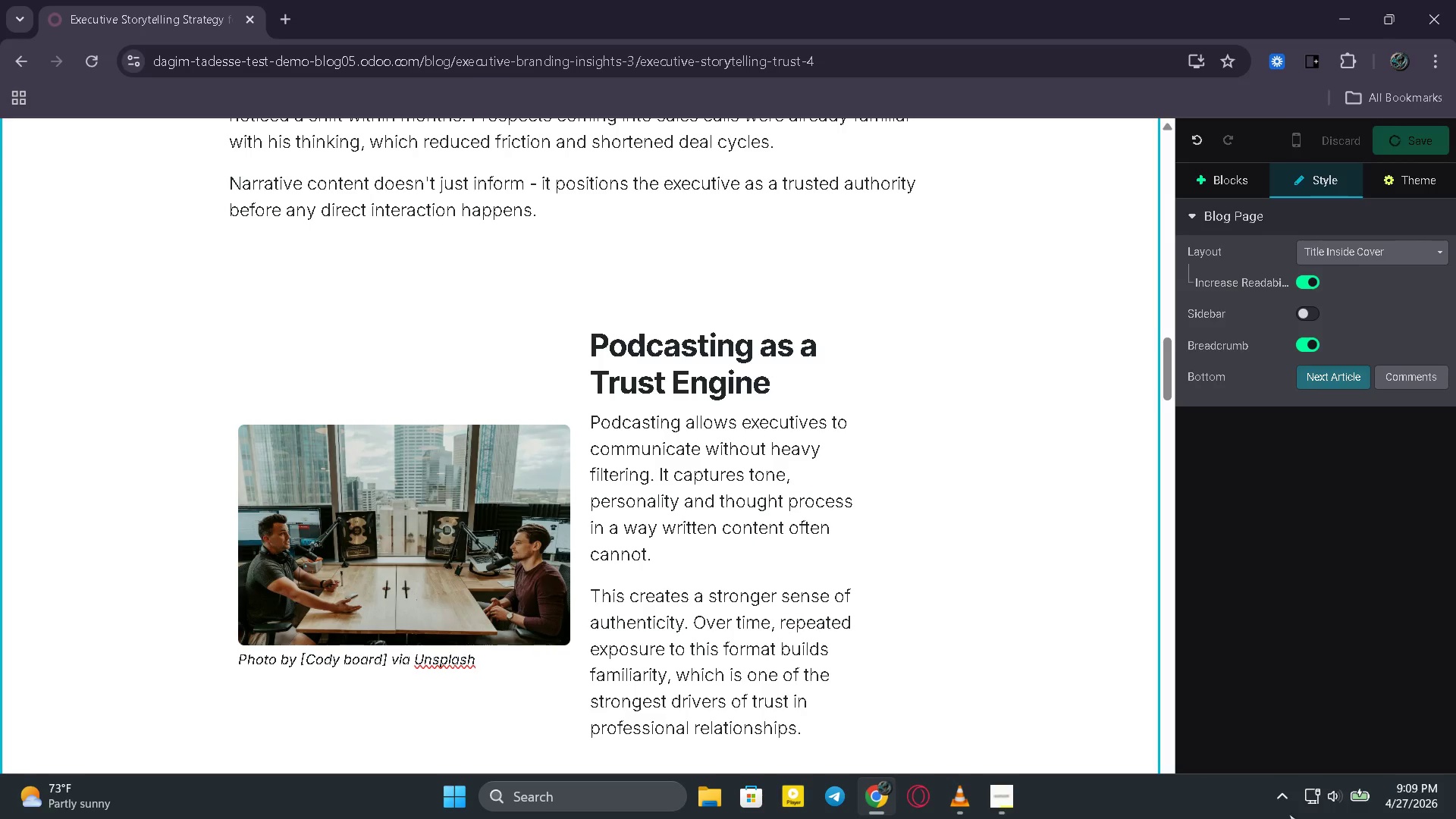 
left_click([1087, 497])
 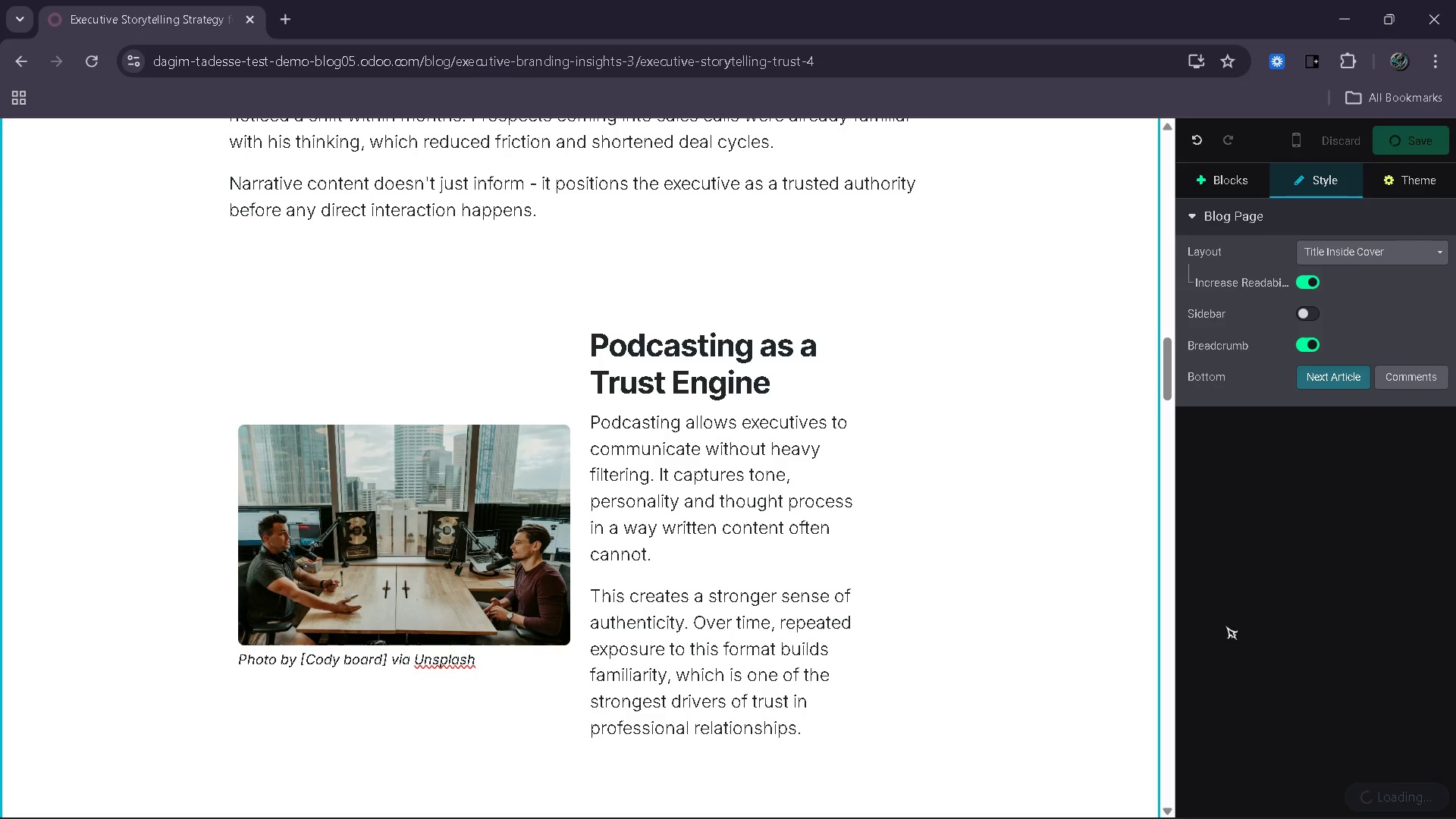 
left_click([1388, 141])
 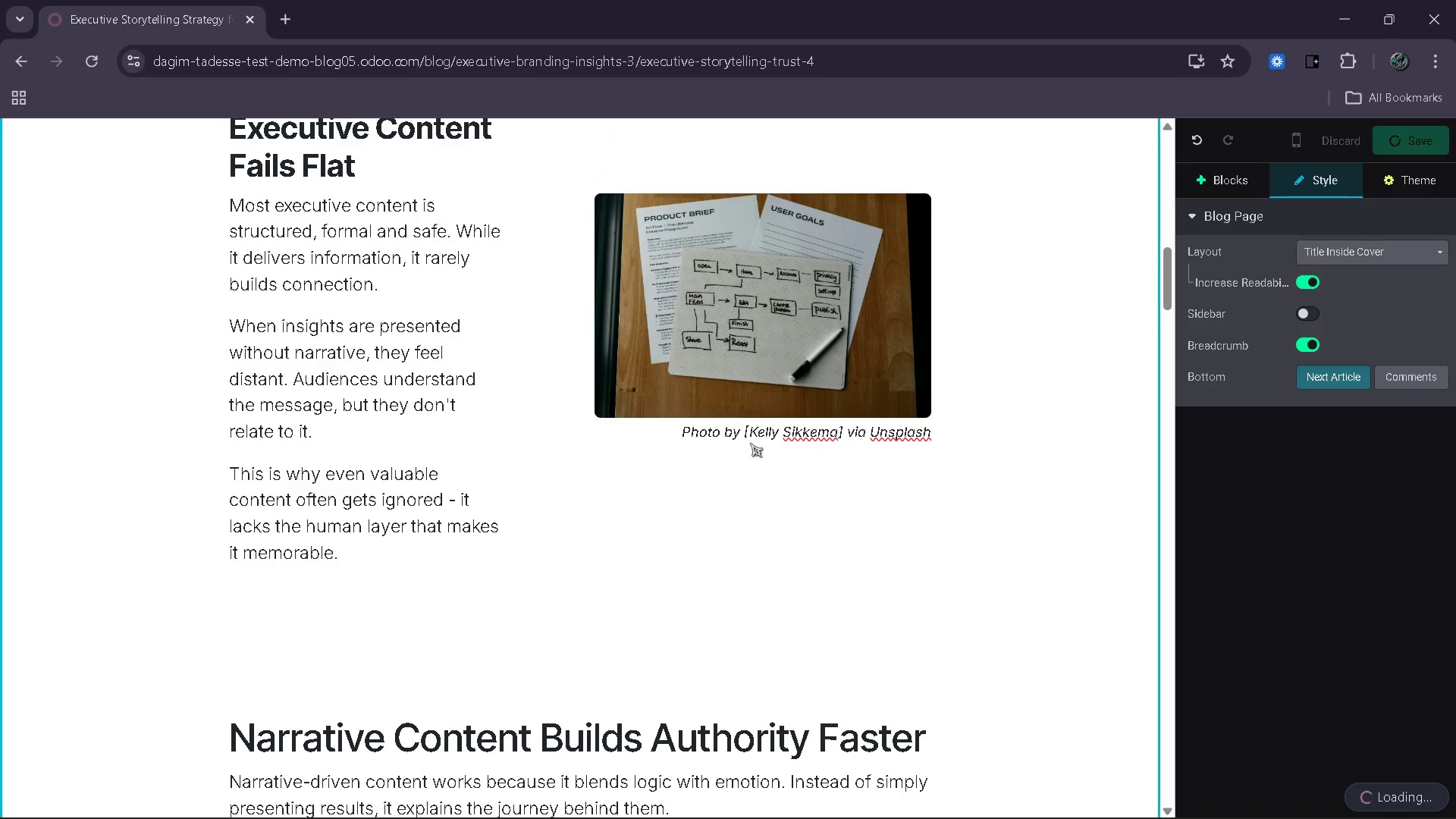 
wait(18.89)
 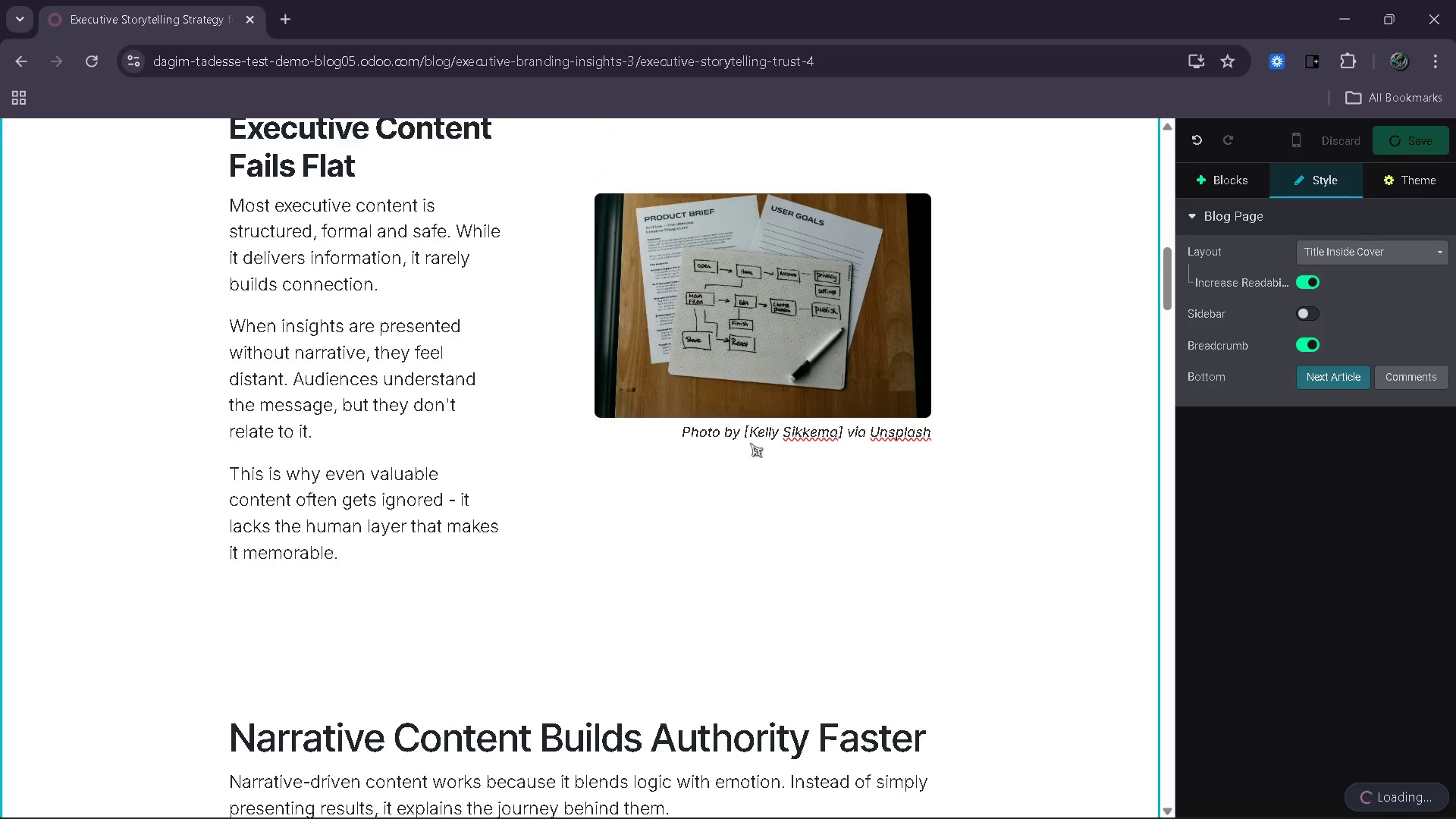 
left_click([74, 54])
 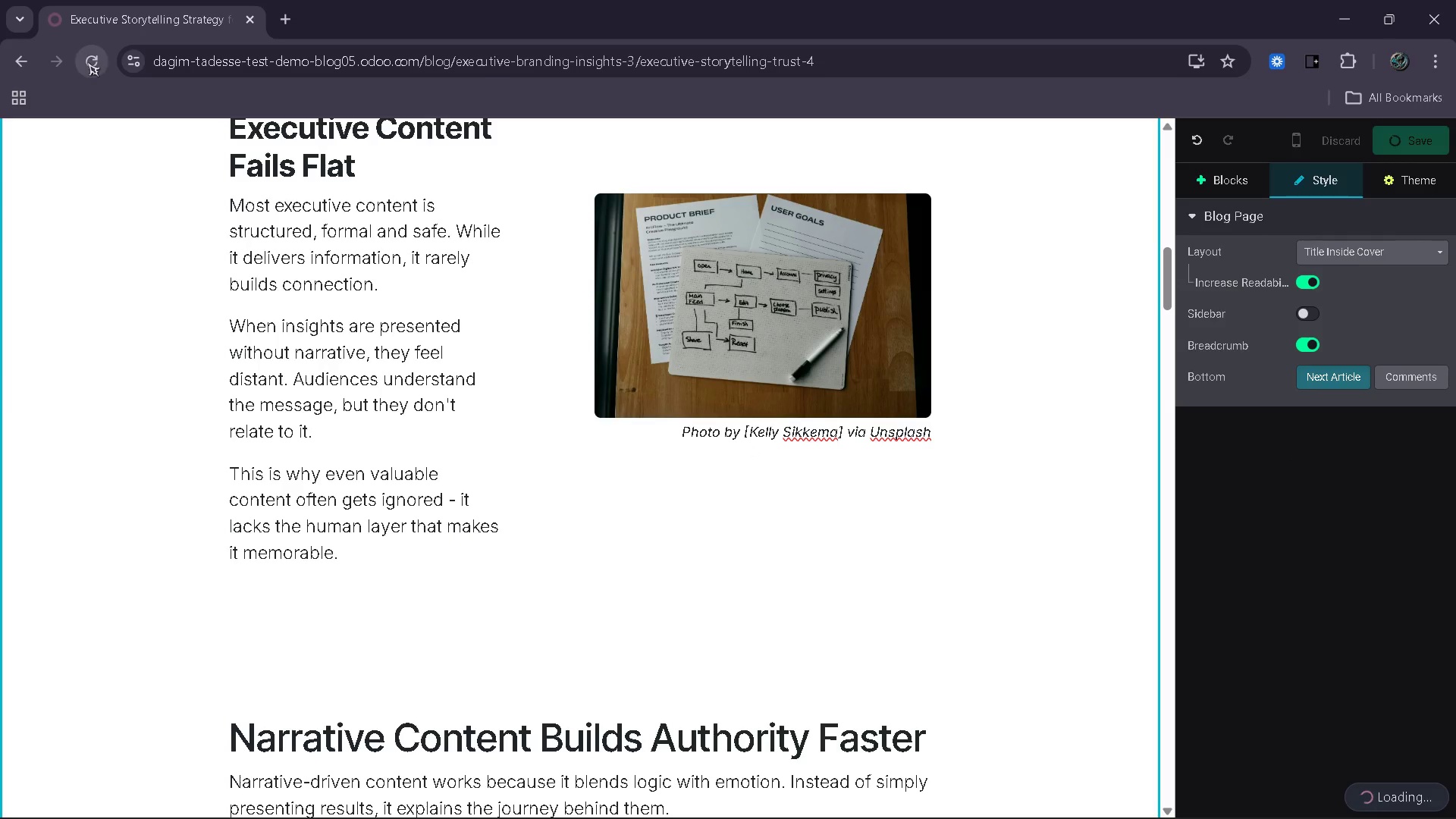 
left_click([87, 62])
 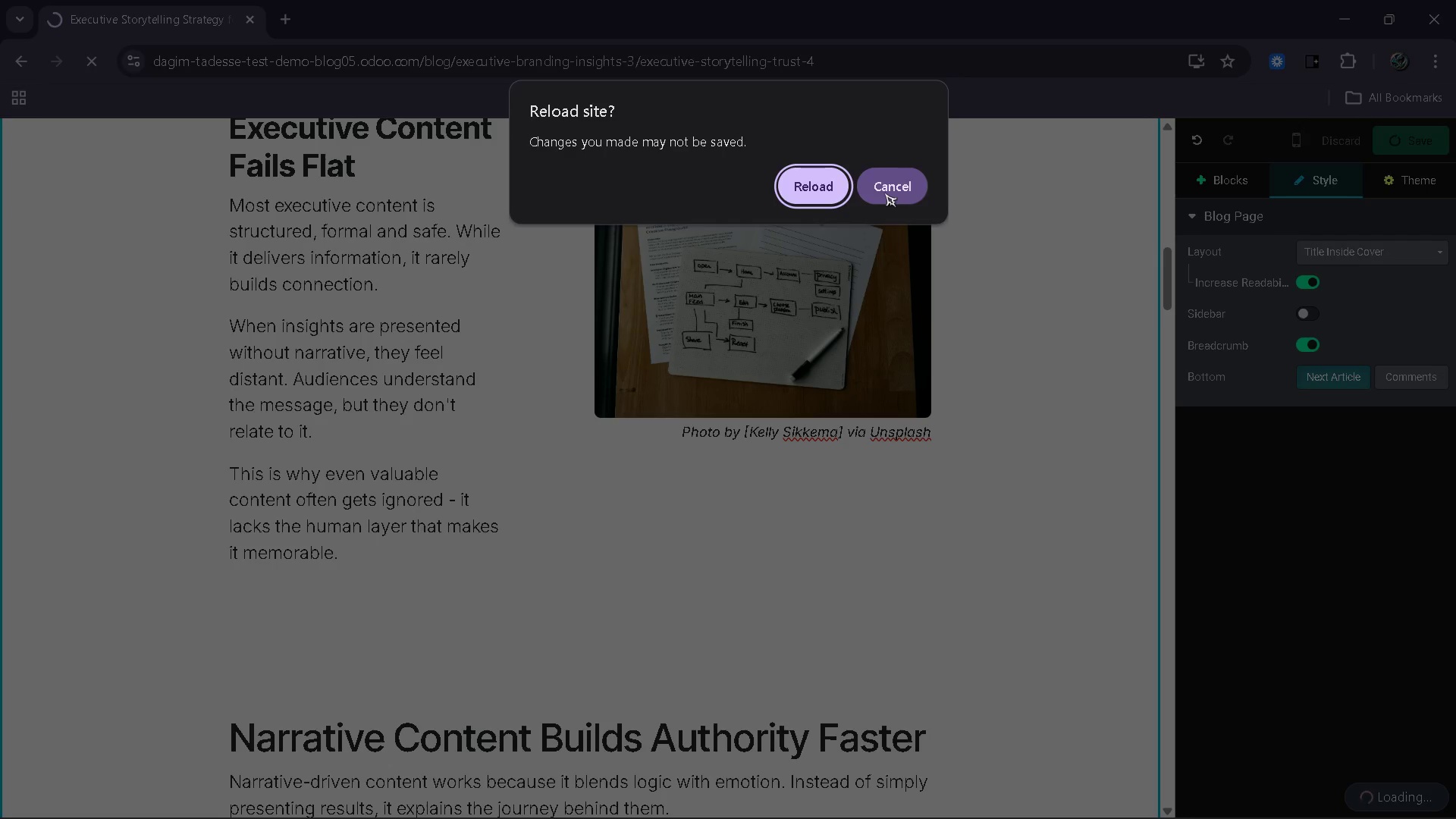 
left_click([884, 193])
 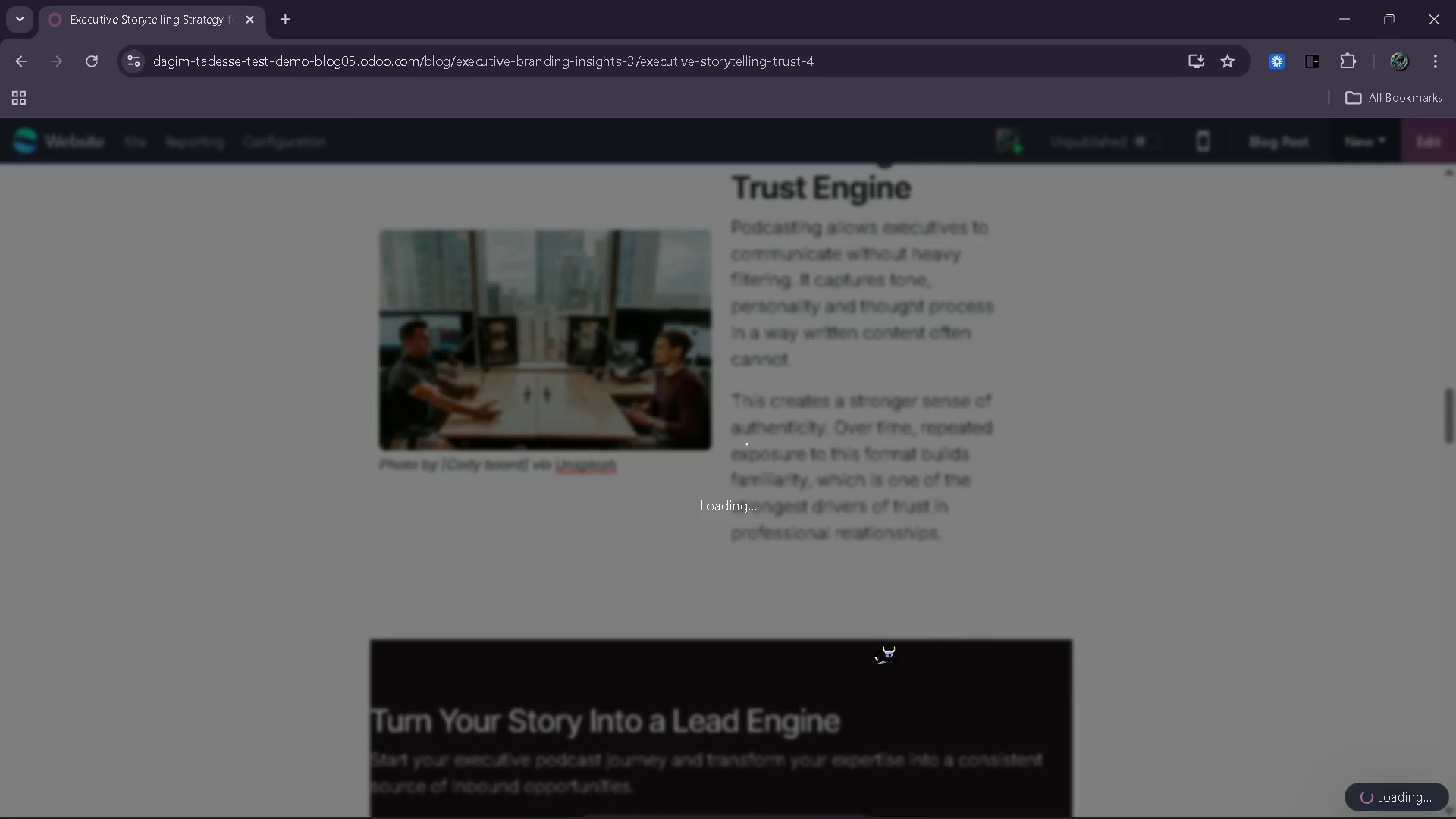 
wait(38.61)
 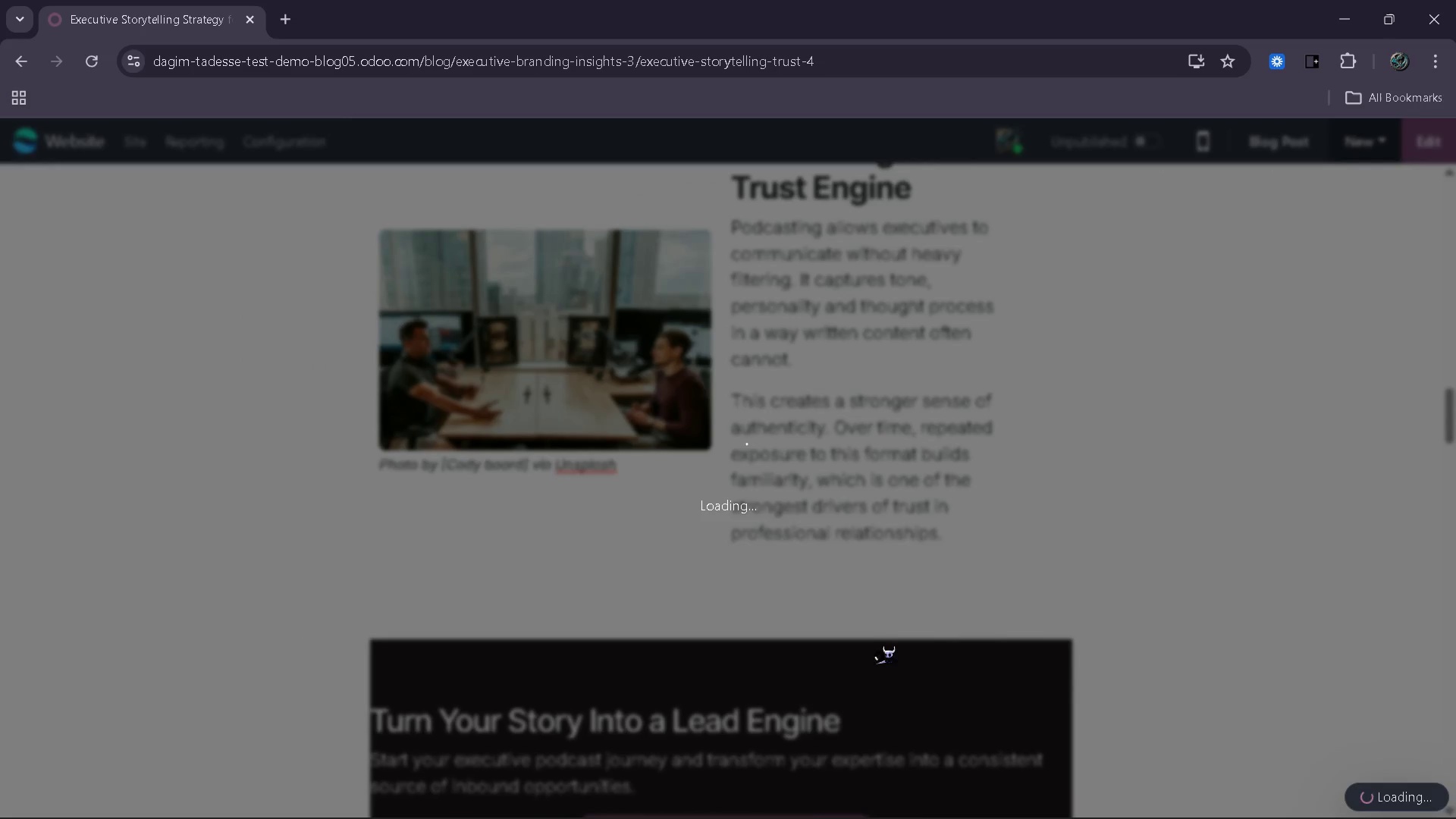 
left_click([1445, 144])
 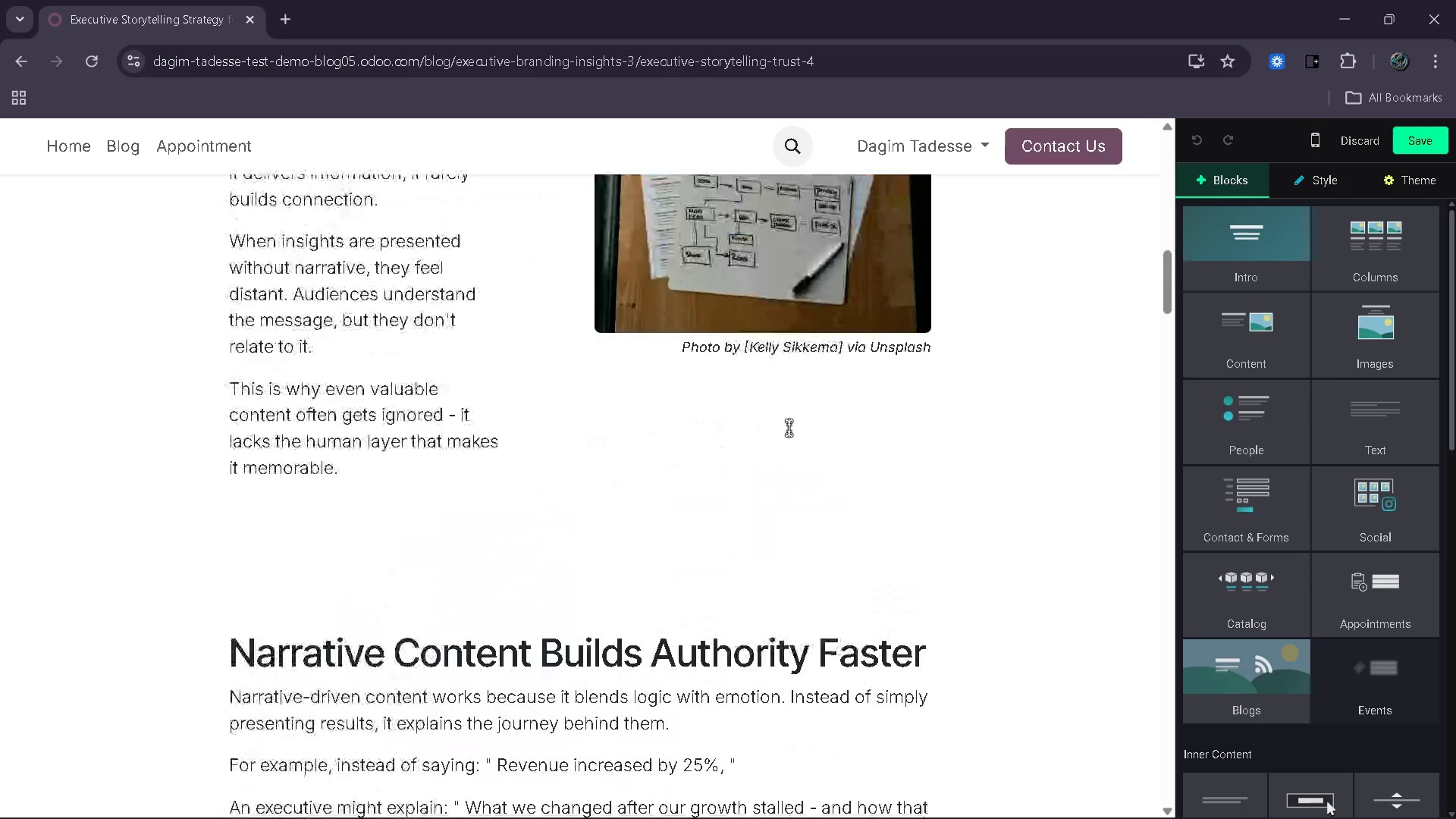 
wait(12.42)
 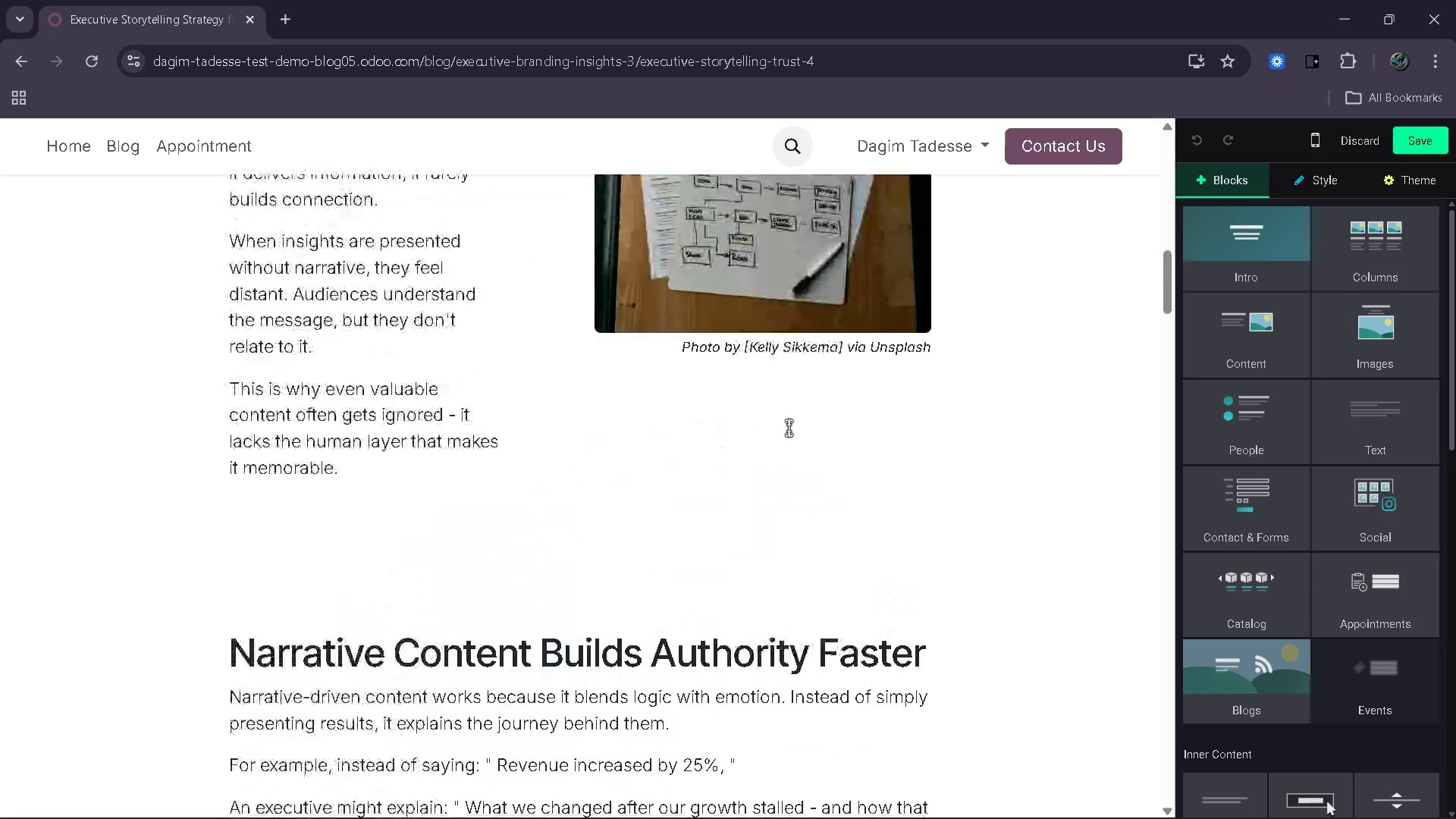 
left_click_drag(start_coordinate=[371, 450], to_coordinate=[308, 388])
 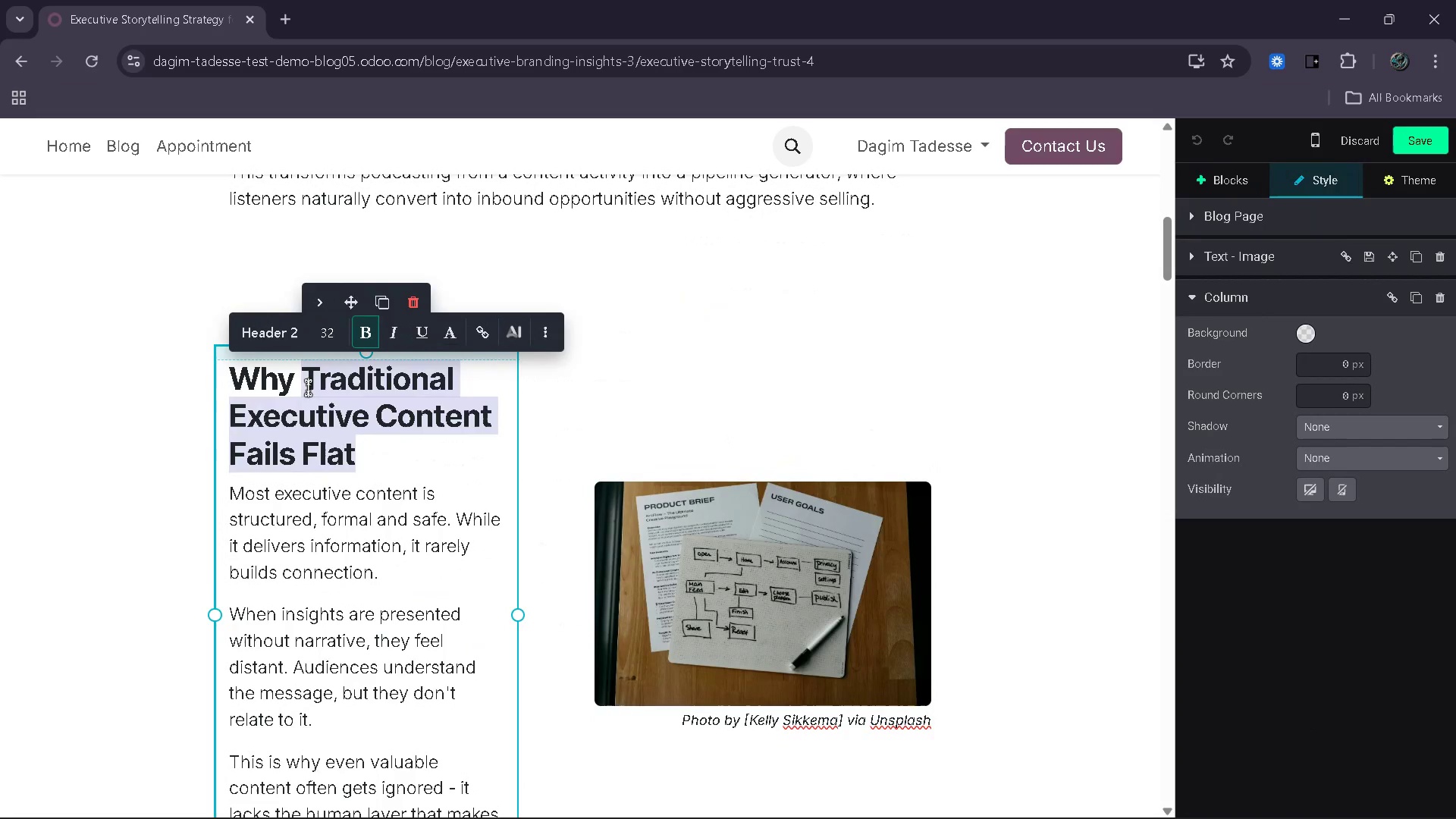 
type(Podcasts Convert Better Ta)
key(Backspace)
type(han Other Content)
 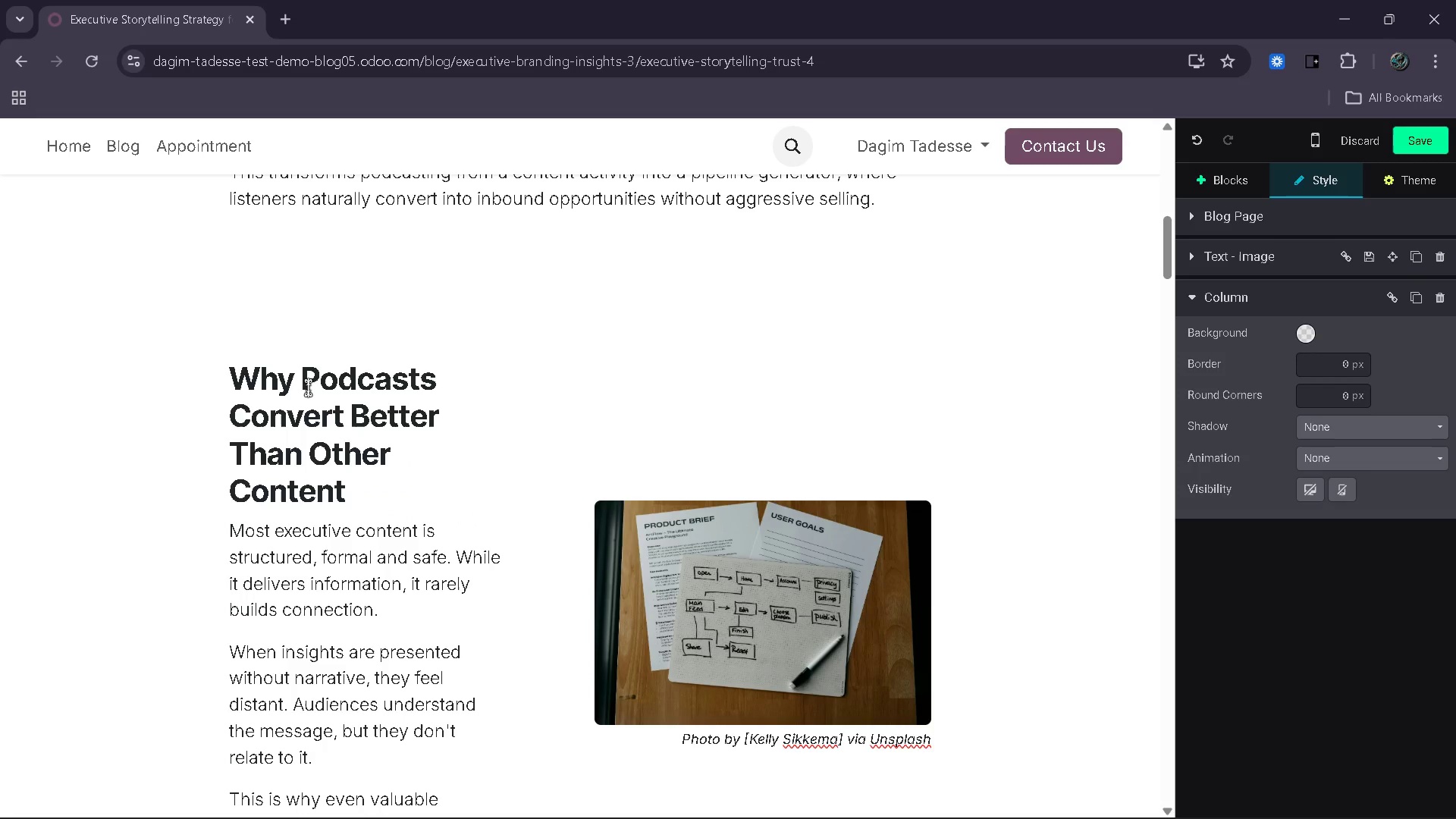 
left_click_drag(start_coordinate=[357, 676], to_coordinate=[228, 331])
 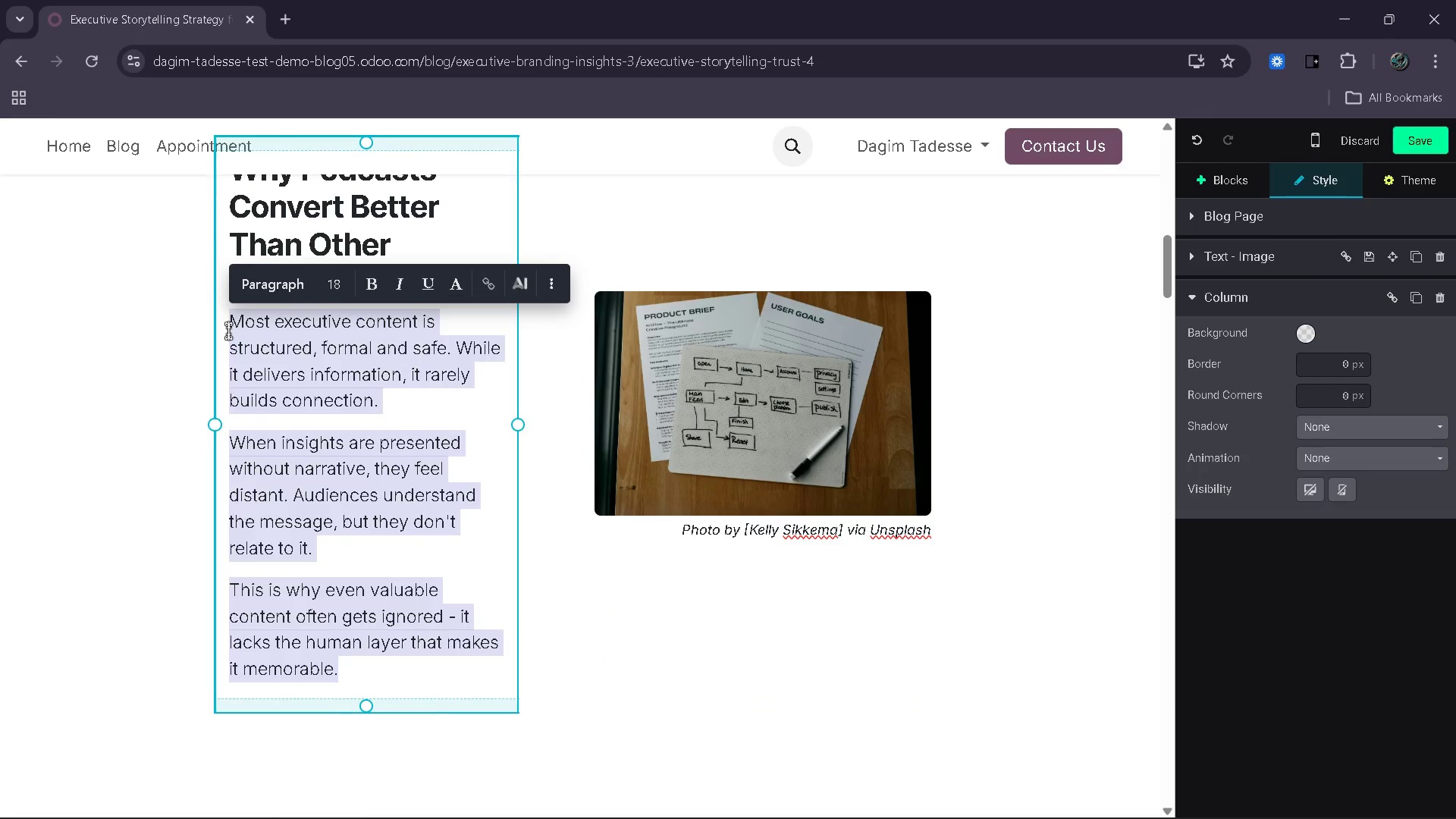 
type(Podcasts allow deeper engagement than short-form content. Instead of qiuck impe)
key(Backspace)
type(ressions, they create sustained attention.)
 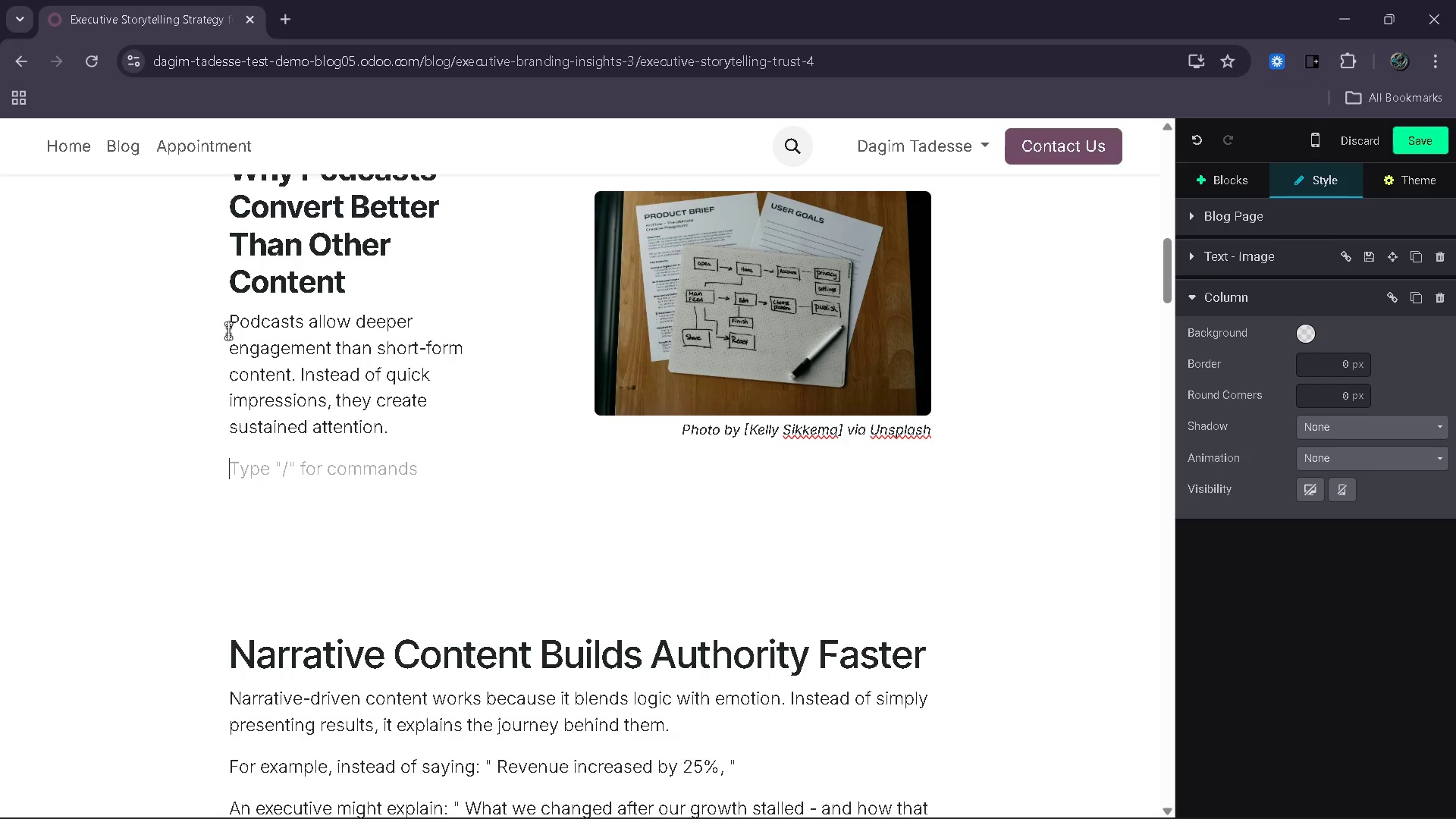 
 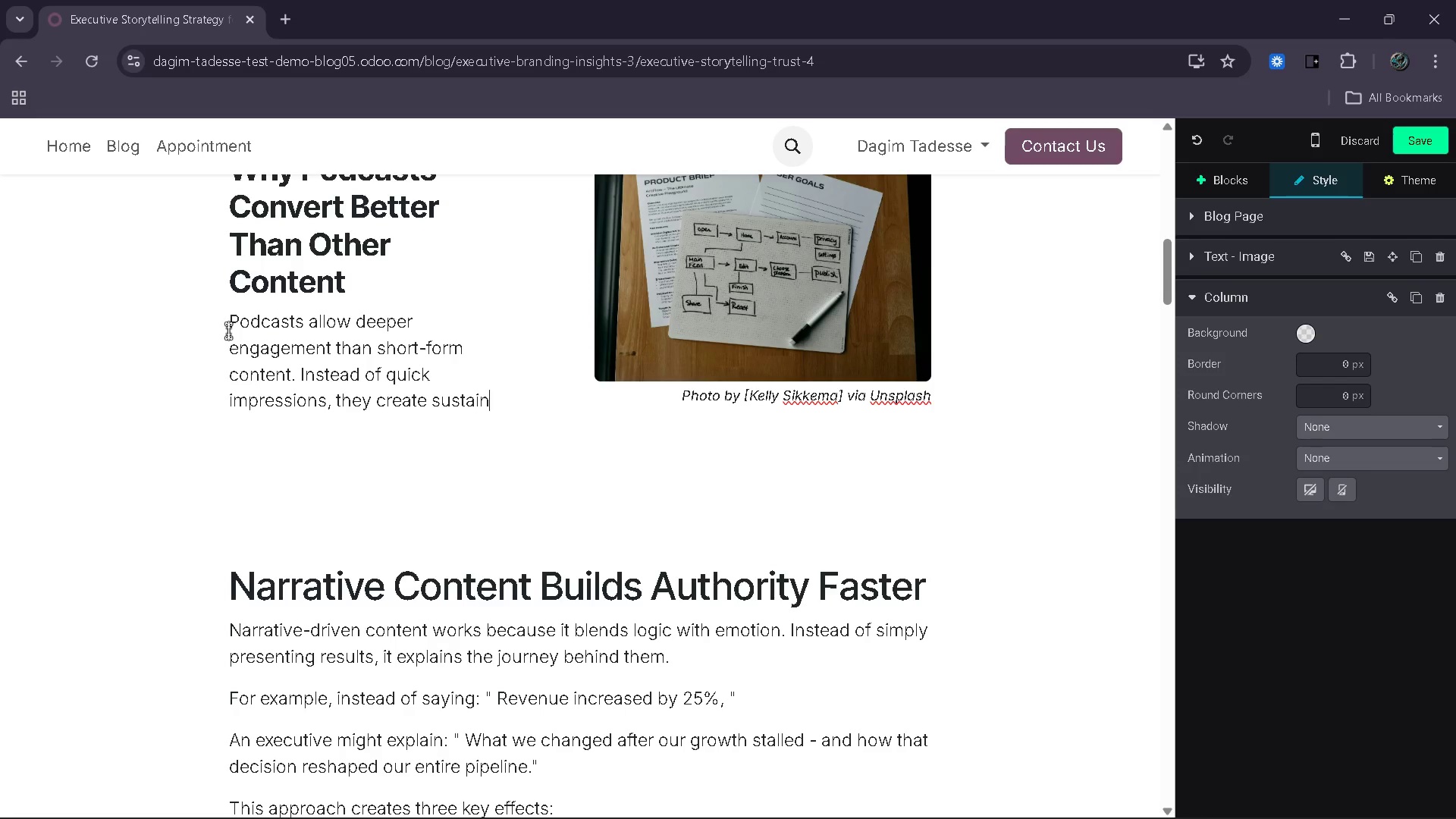 
key(Enter)
 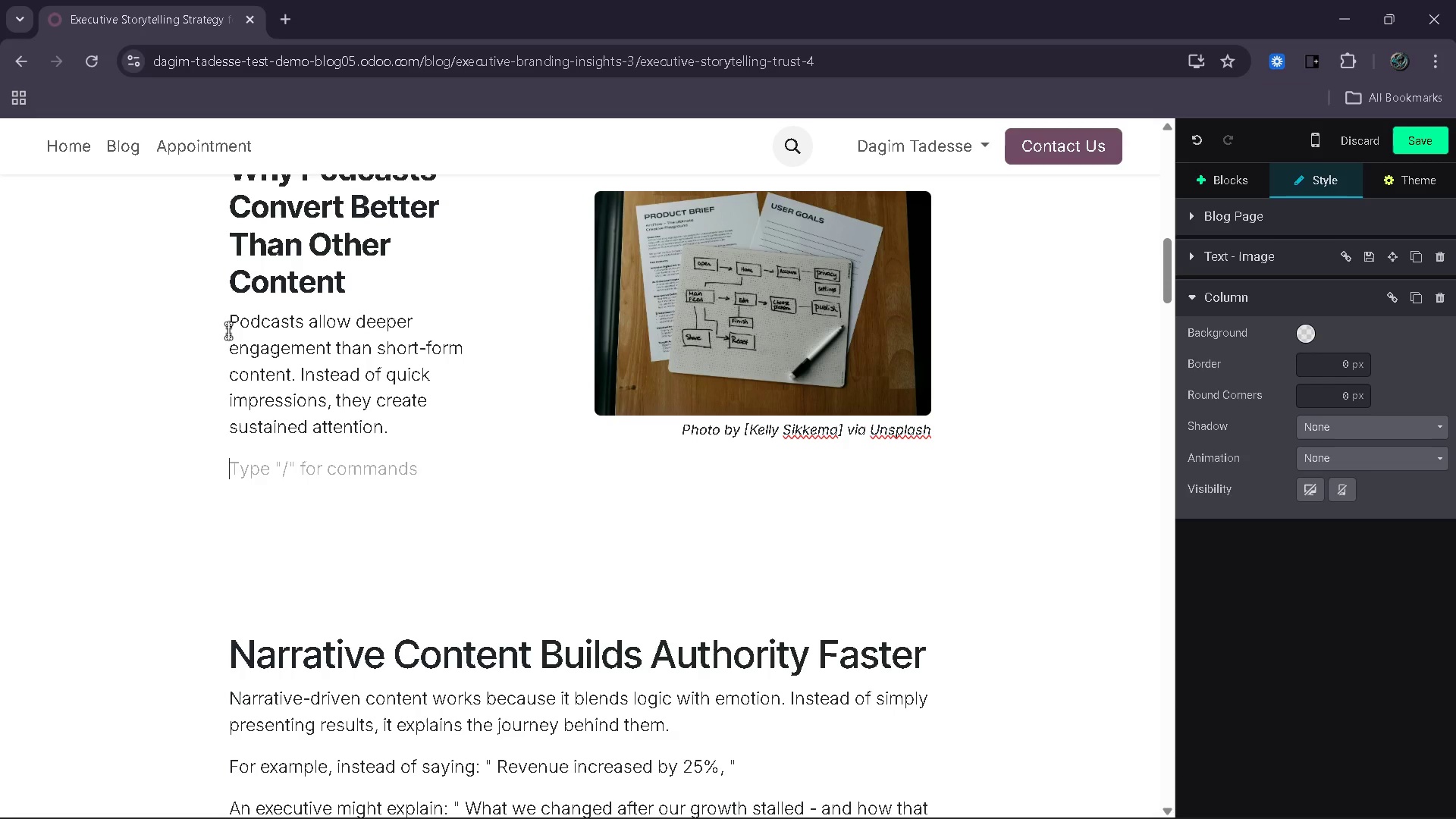 
type(Listeners spen more)
 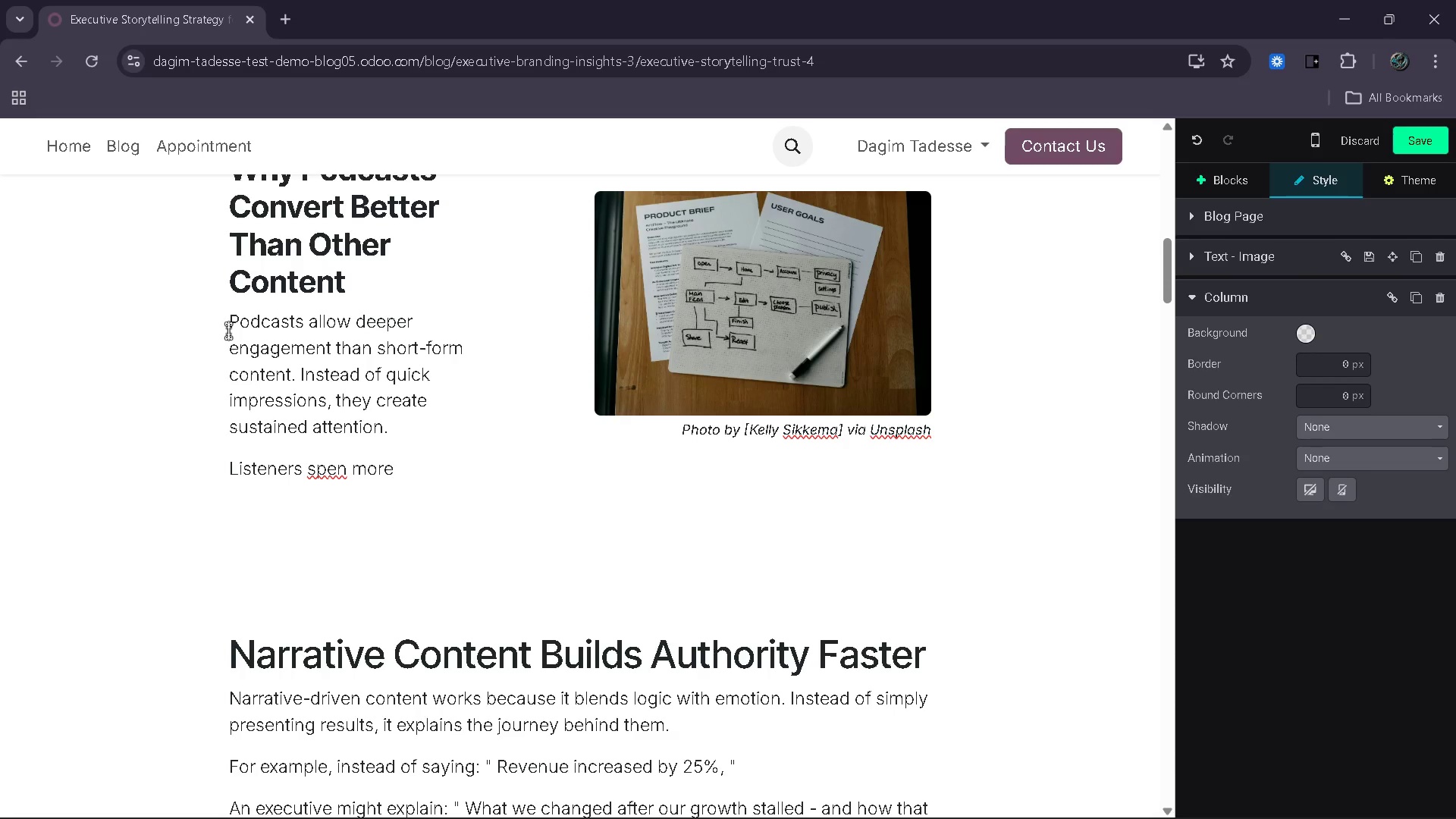 
hold_key(key=ArrowLeft, duration=0.55)
 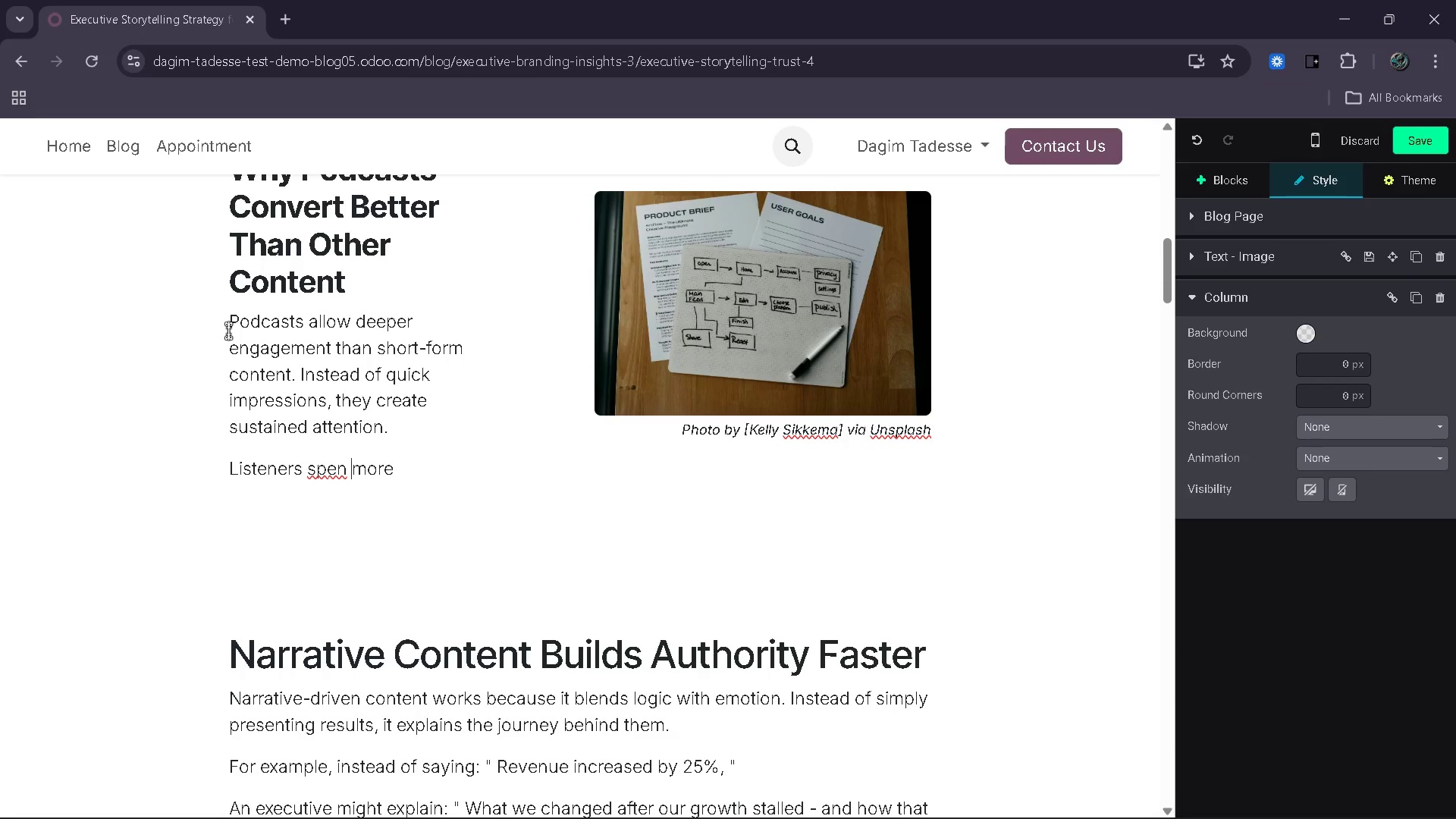 
key(ArrowLeft)
 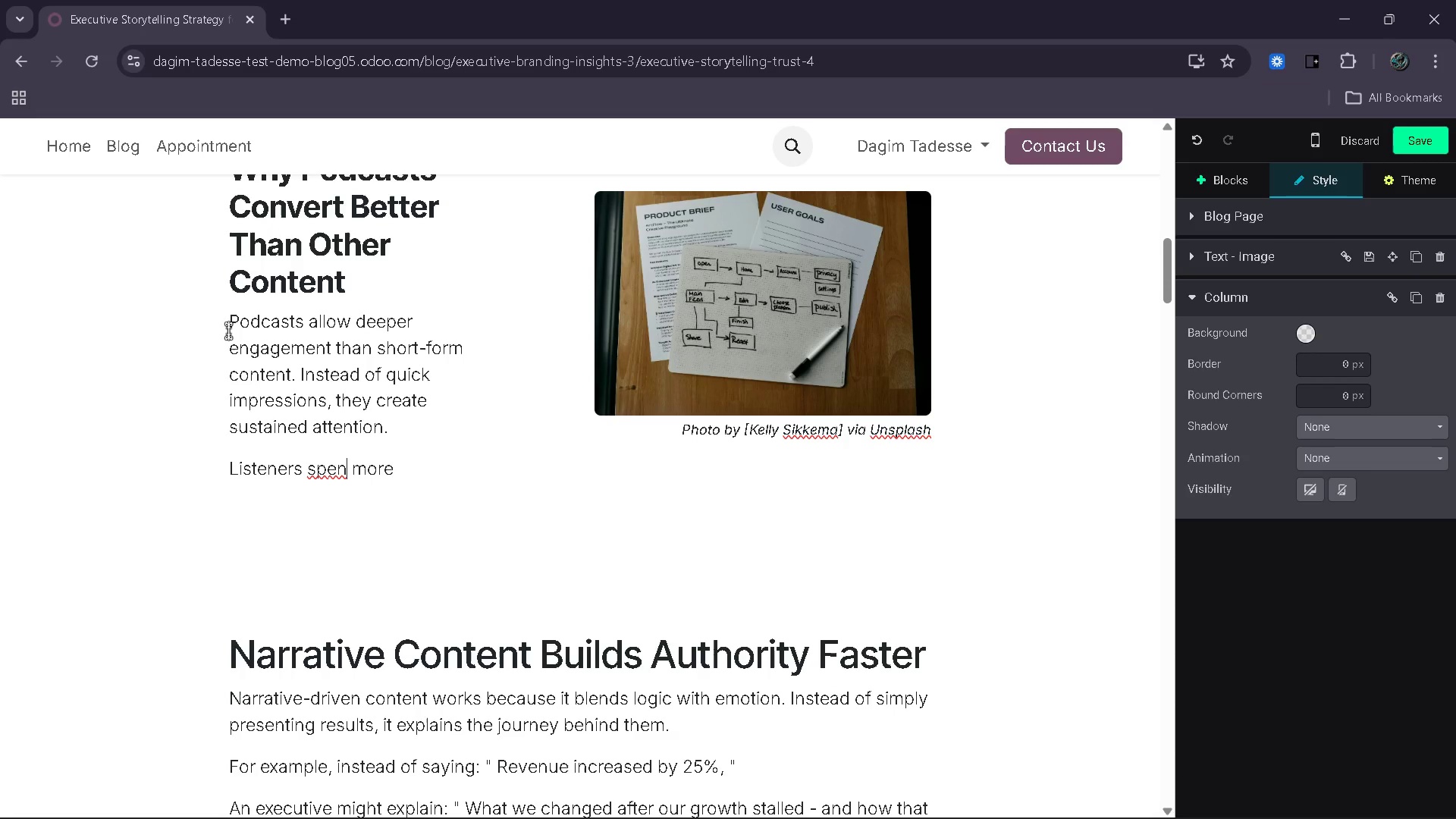 
key(ArrowLeft)
 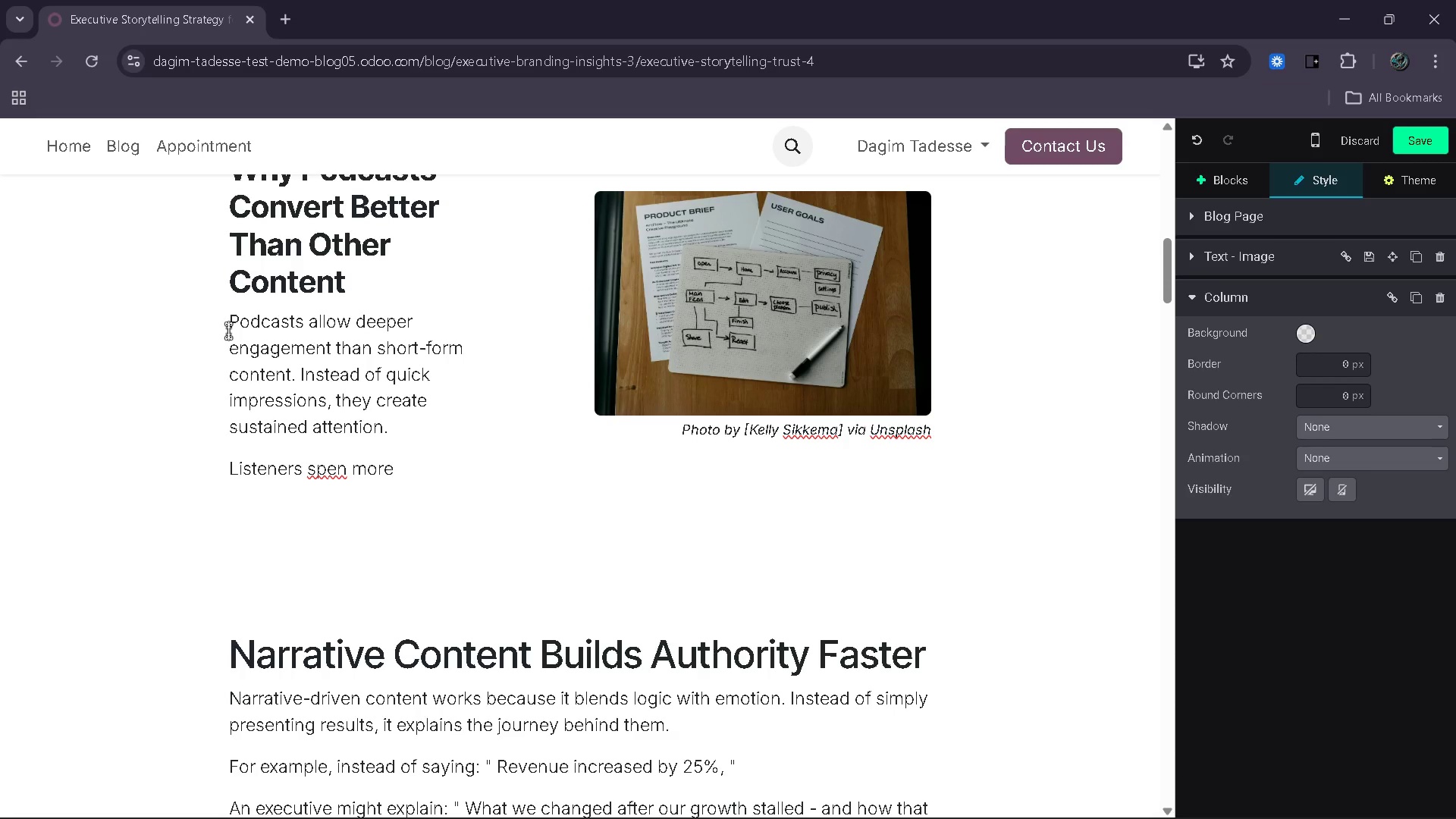 
key(D)
 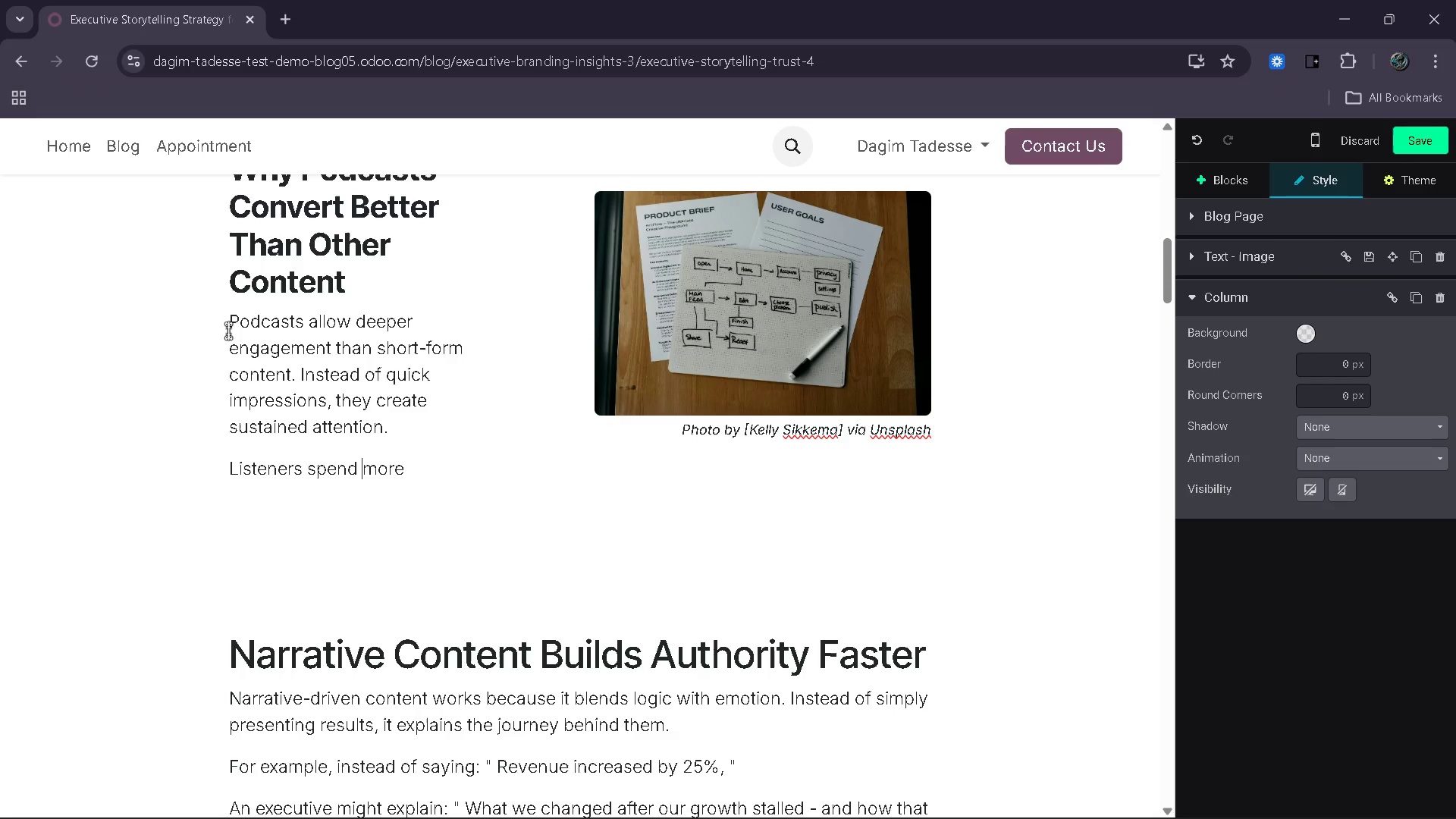 
hold_key(key=ArrowRight, duration=0.66)
 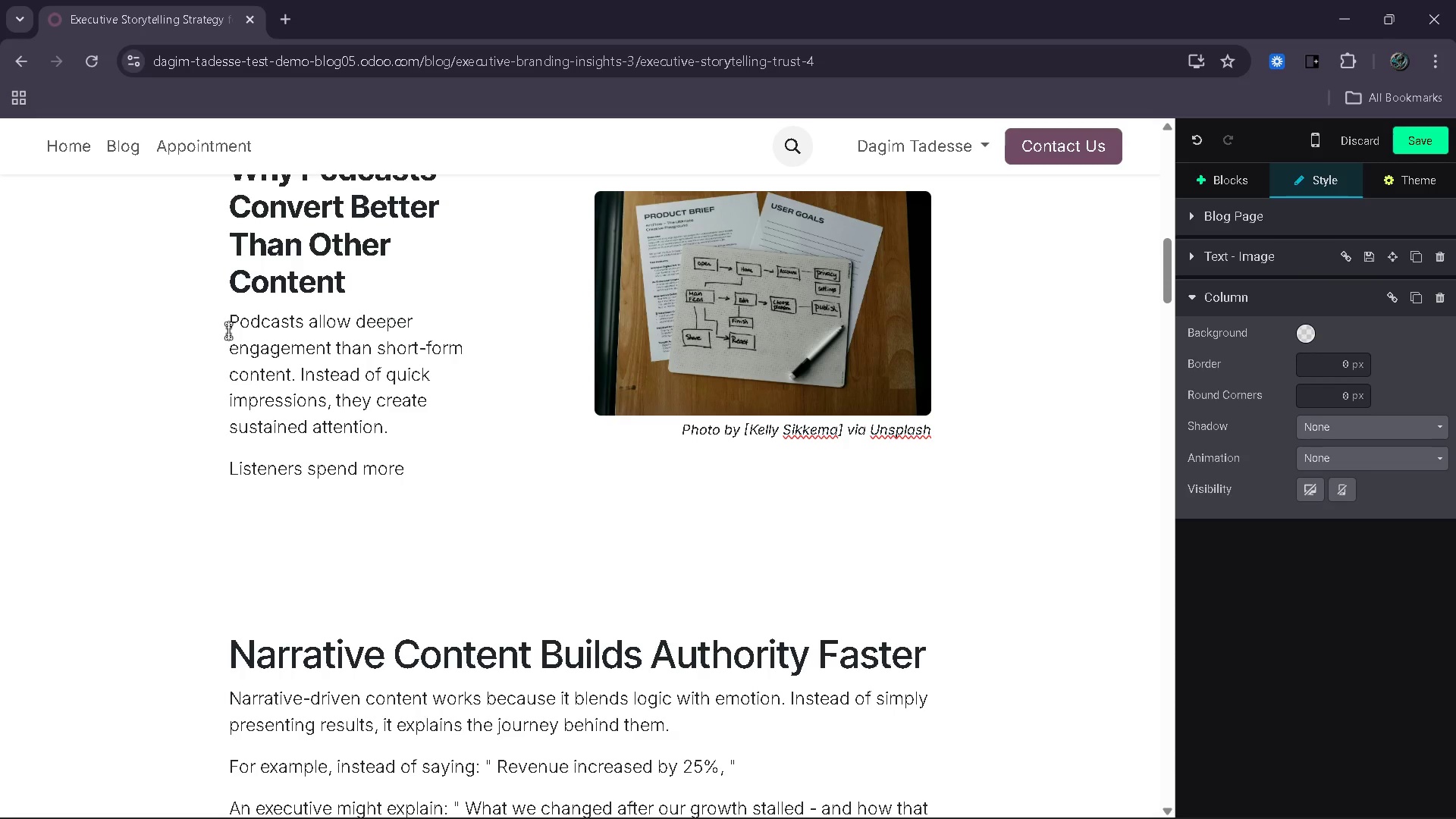 
key(ArrowLeft)
 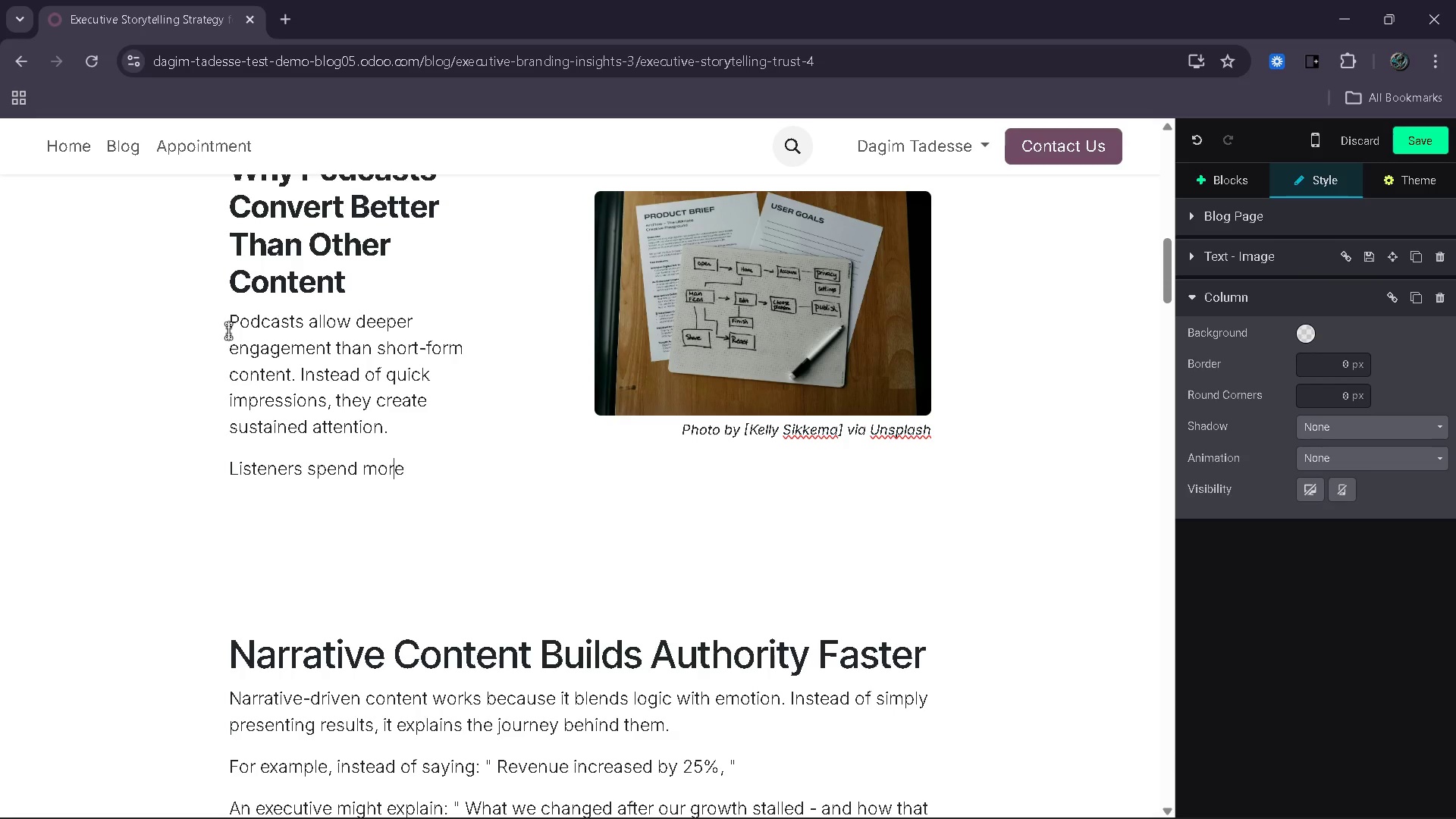 
key(ArrowLeft)
 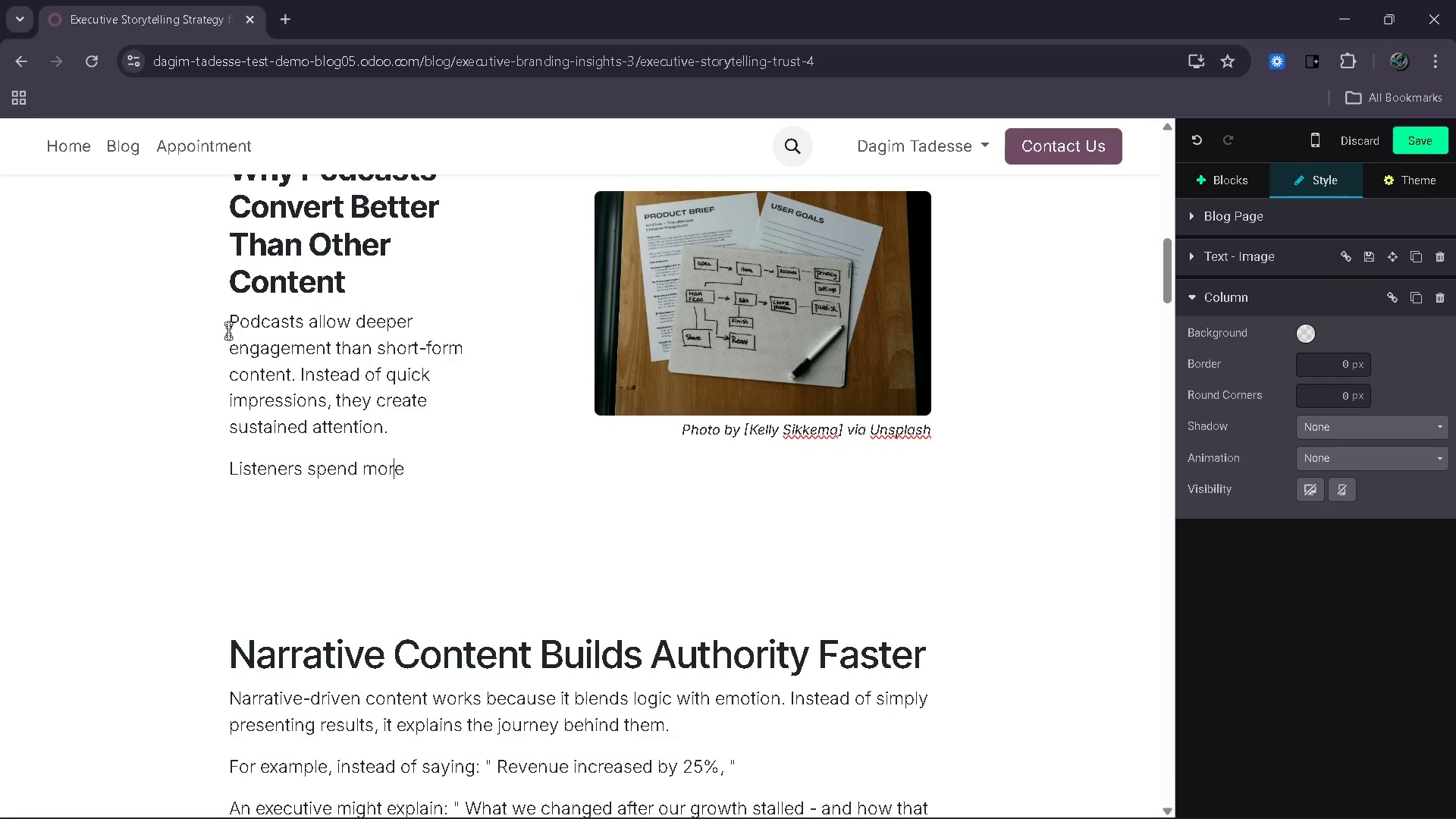 
key(ArrowRight)
 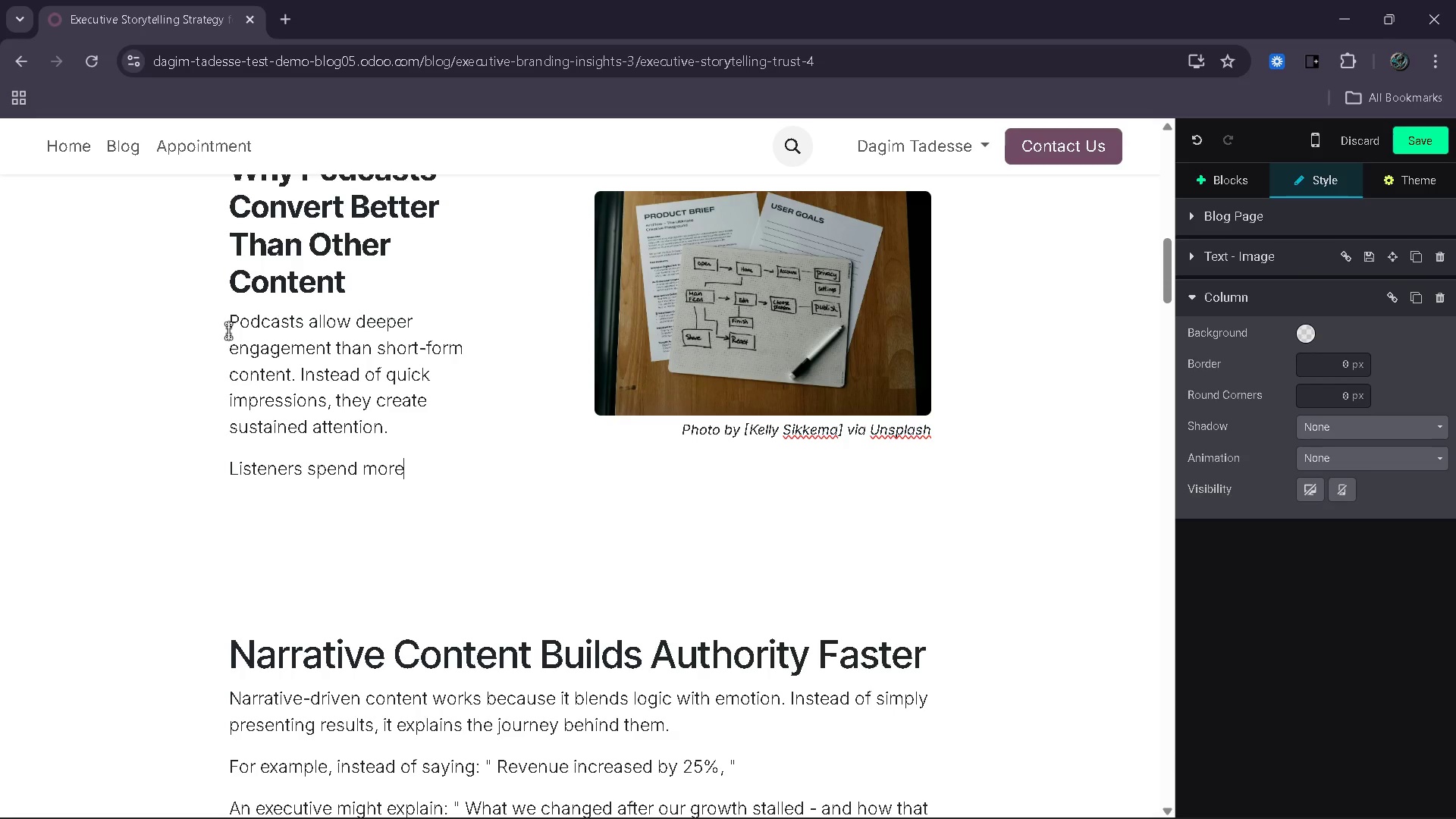 
type( time with the speaker, wi)
key(Backspace)
type(hich increasestrust.This)
 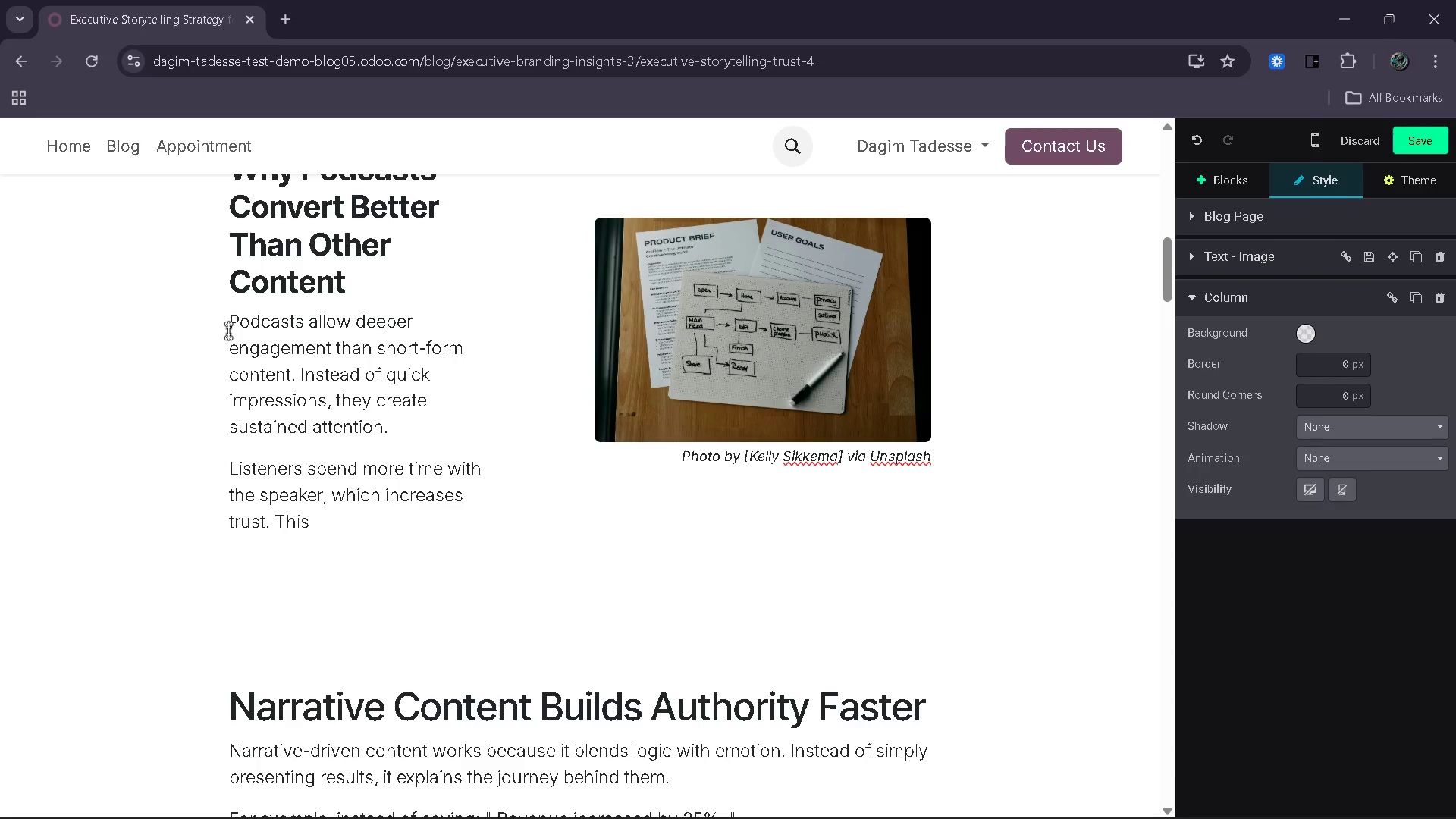 
wait(10.95)
 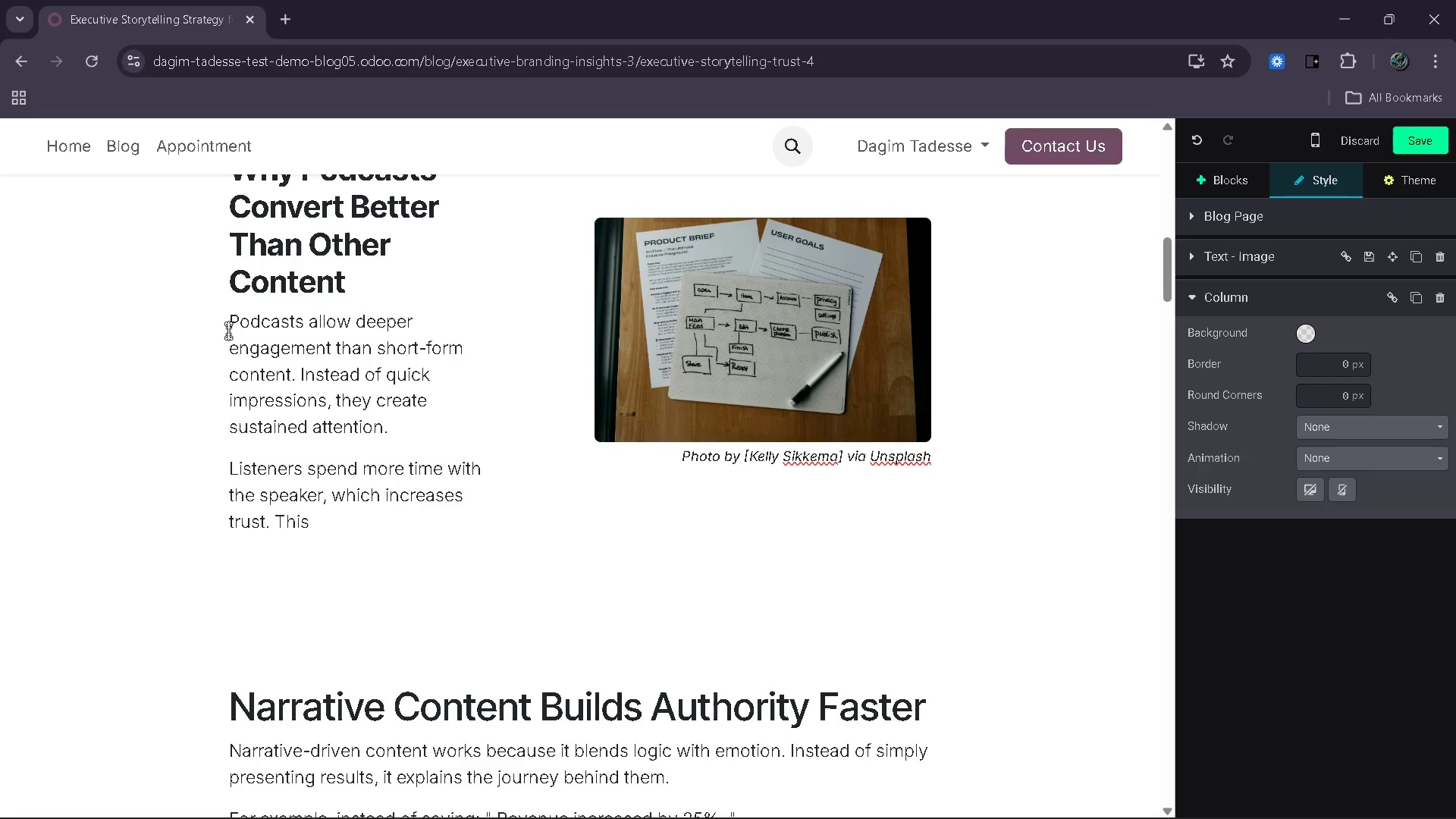 
type( extended)
 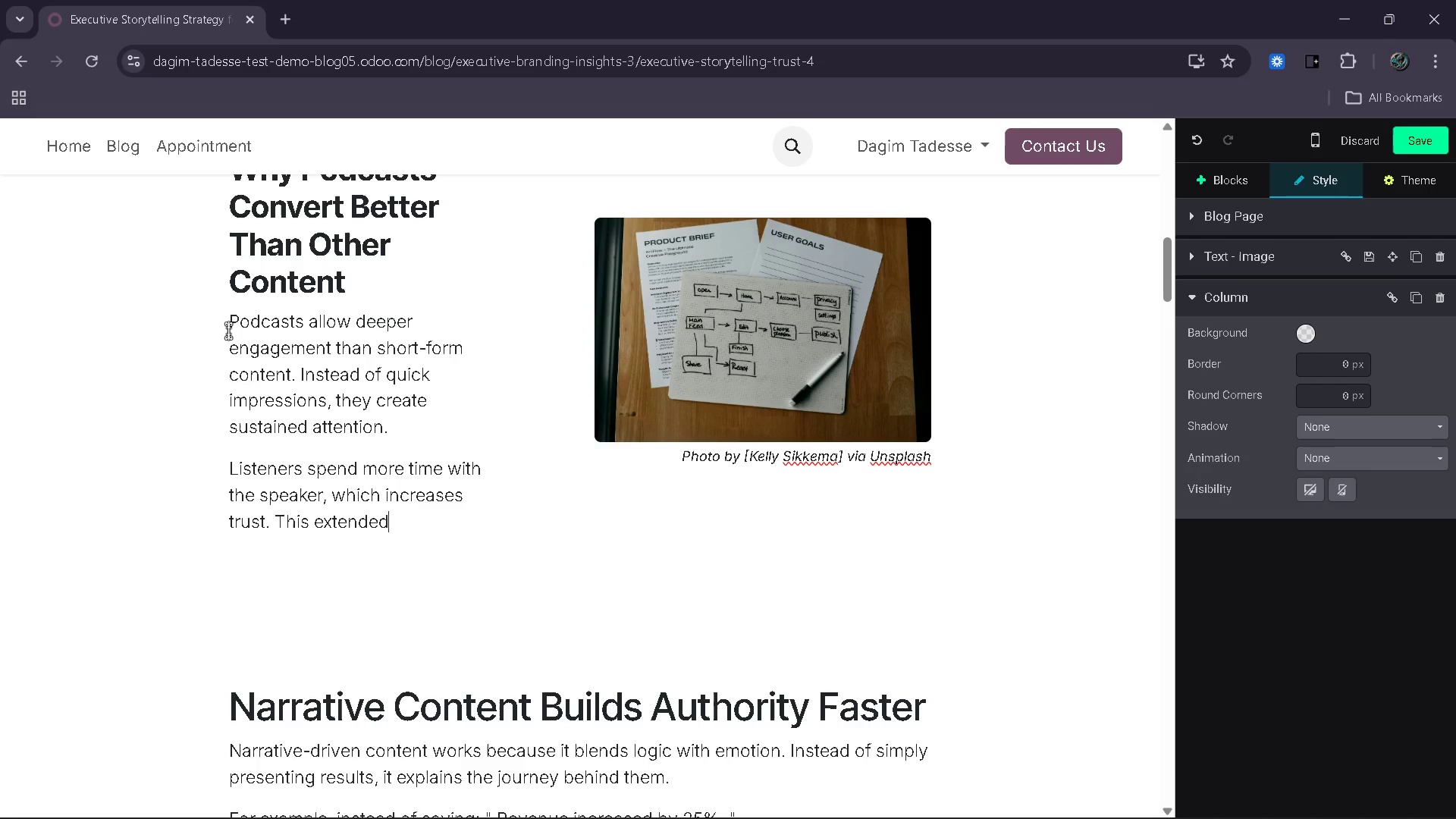 
type( exposure makes them more likely to convert compared to audiences who only n)
key(Backspace)
type(interact briefly with written or visual content)
 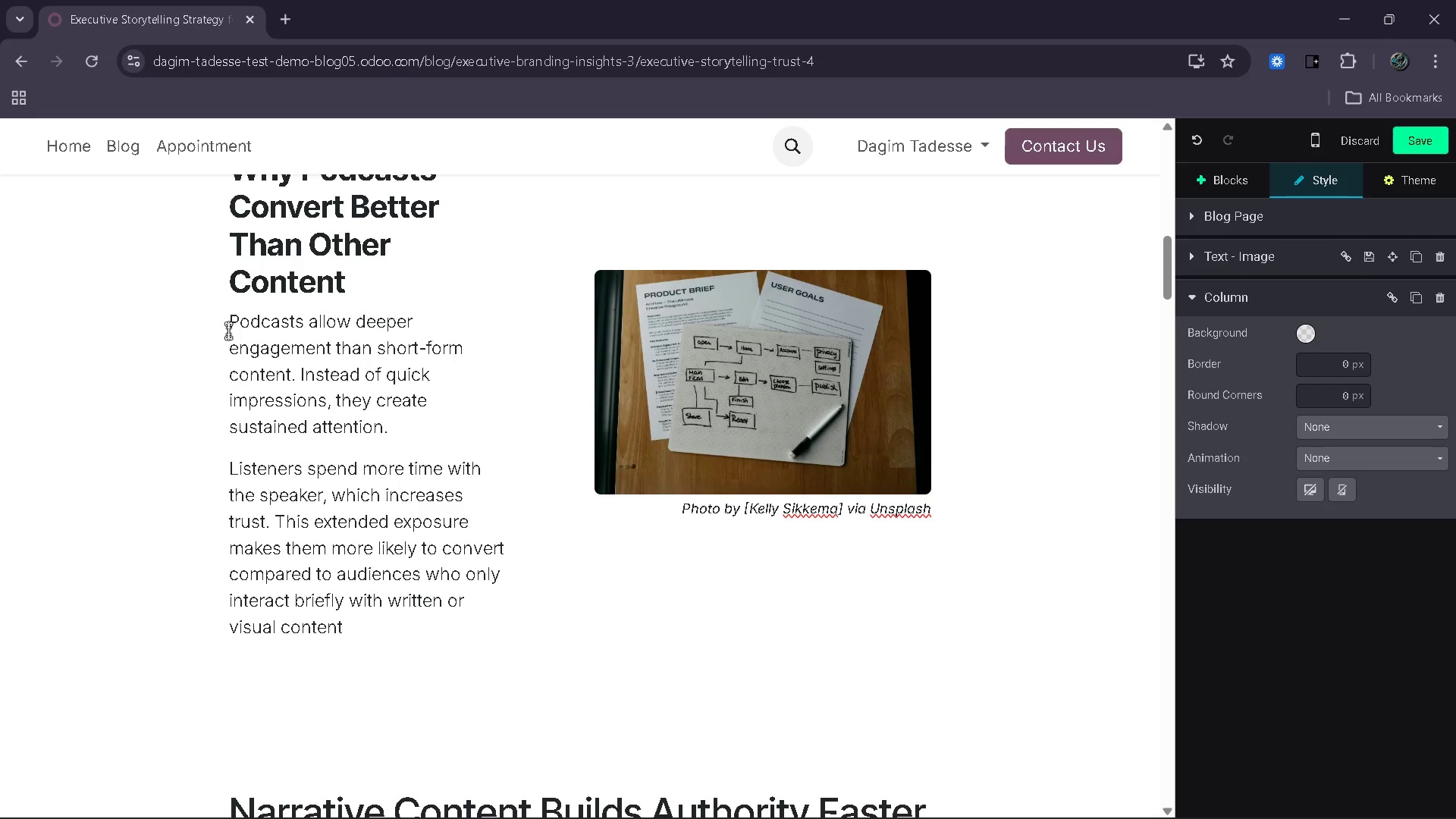 
wait(5.55)
 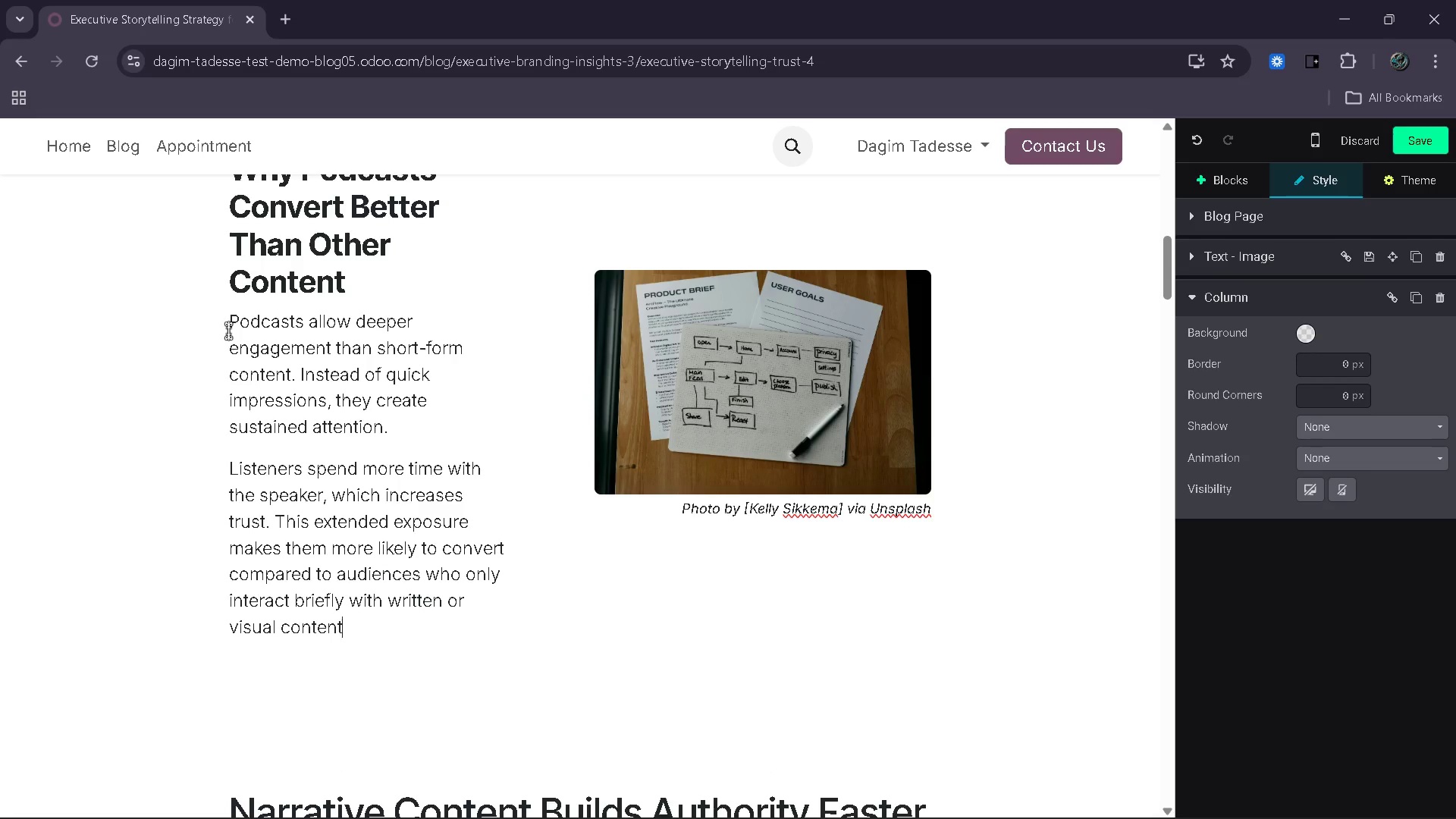 
key(Period)
 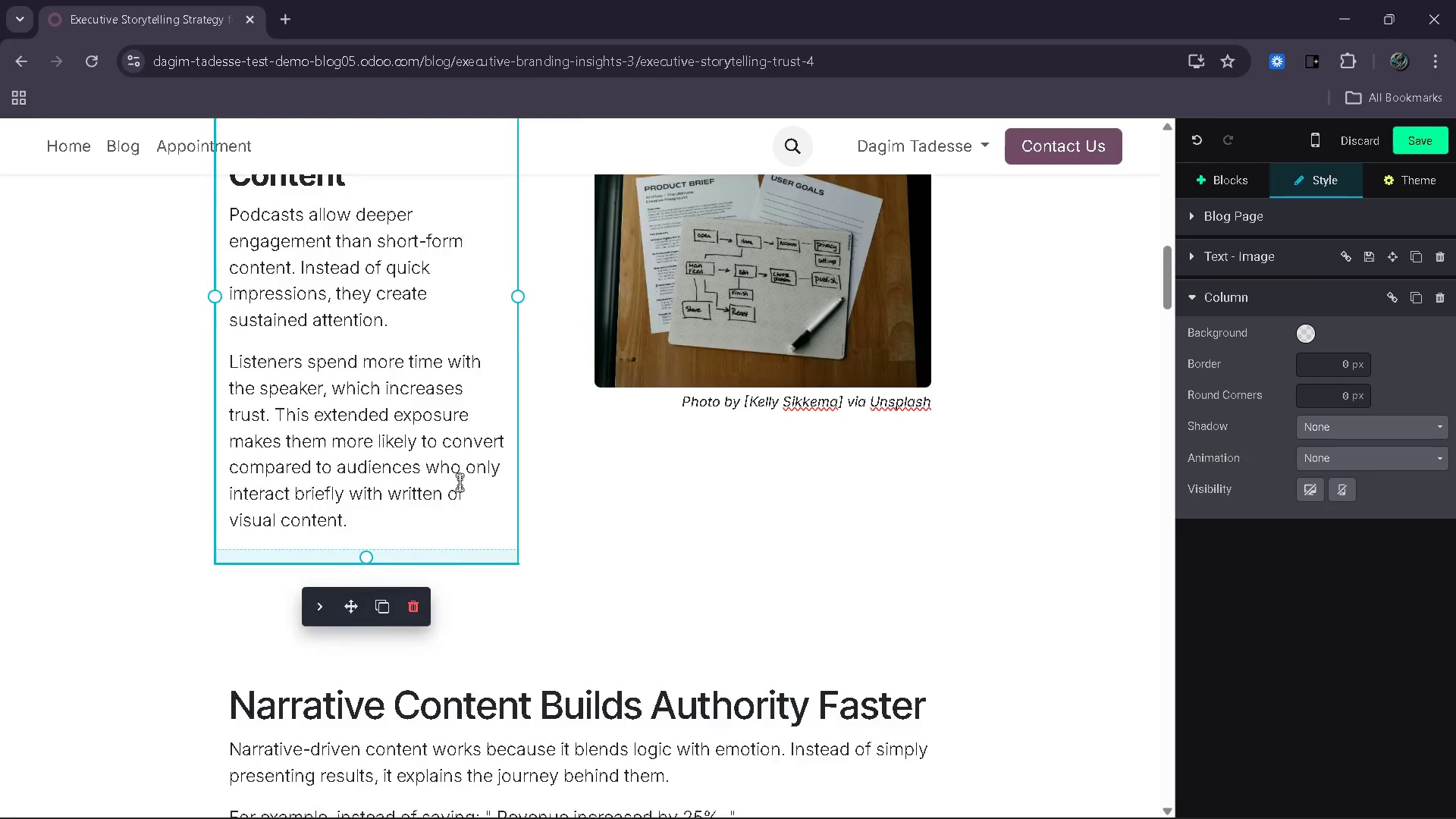 
wait(7.89)
 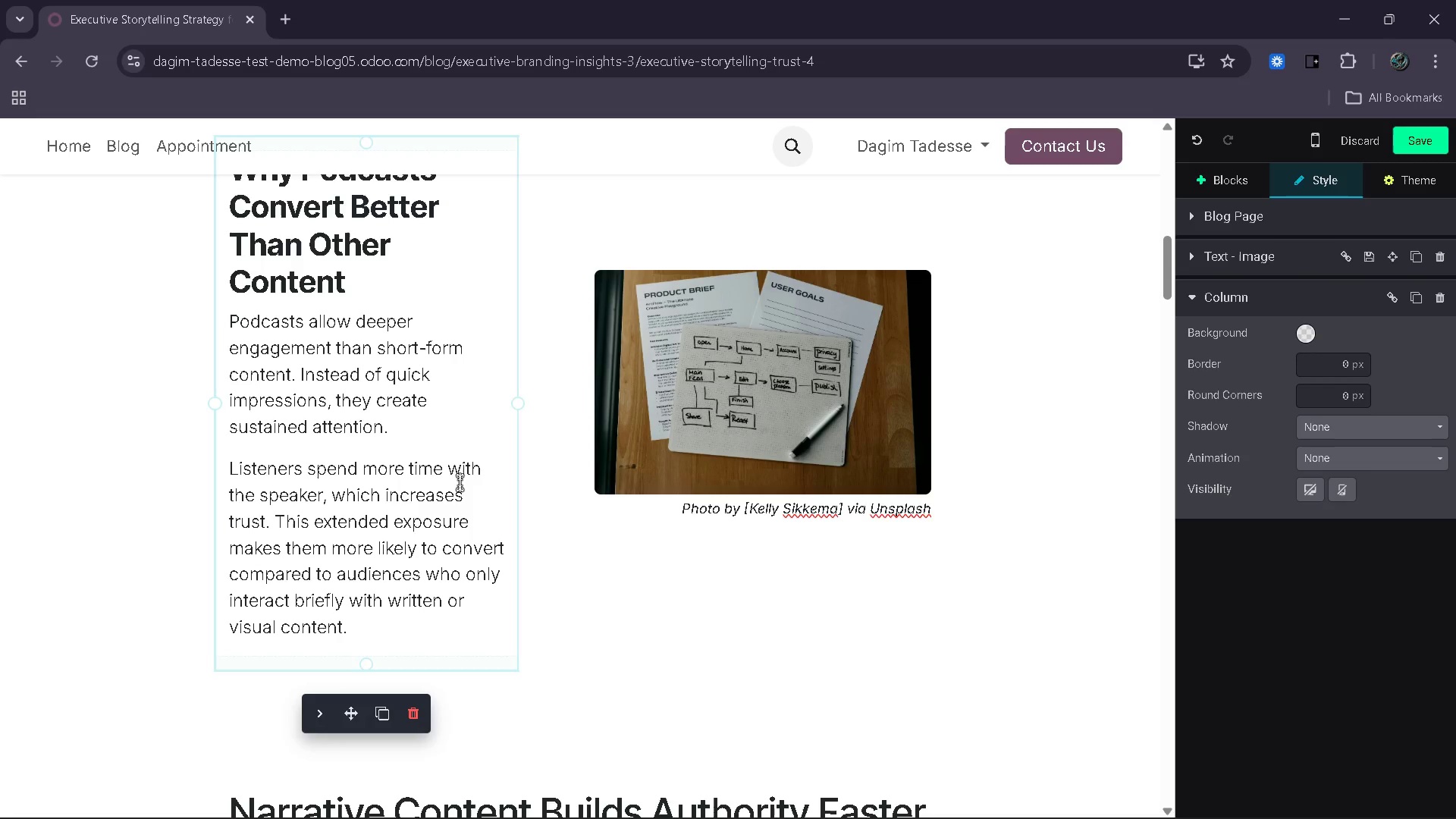 
left_click_drag(start_coordinate=[926, 371], to_coordinate=[237, 359])
 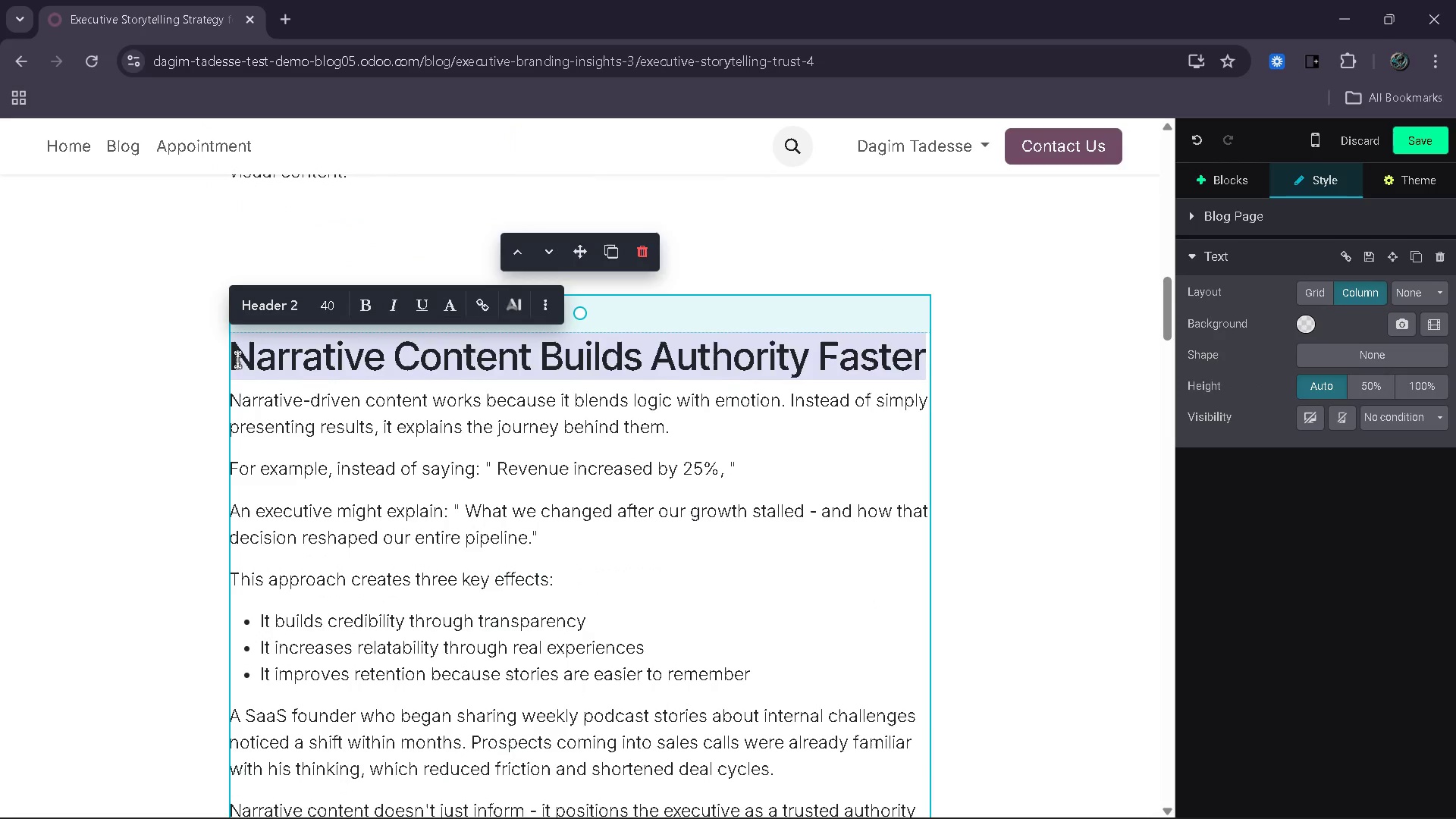 
type(A)
key(Backspace)
type(The Pod)
 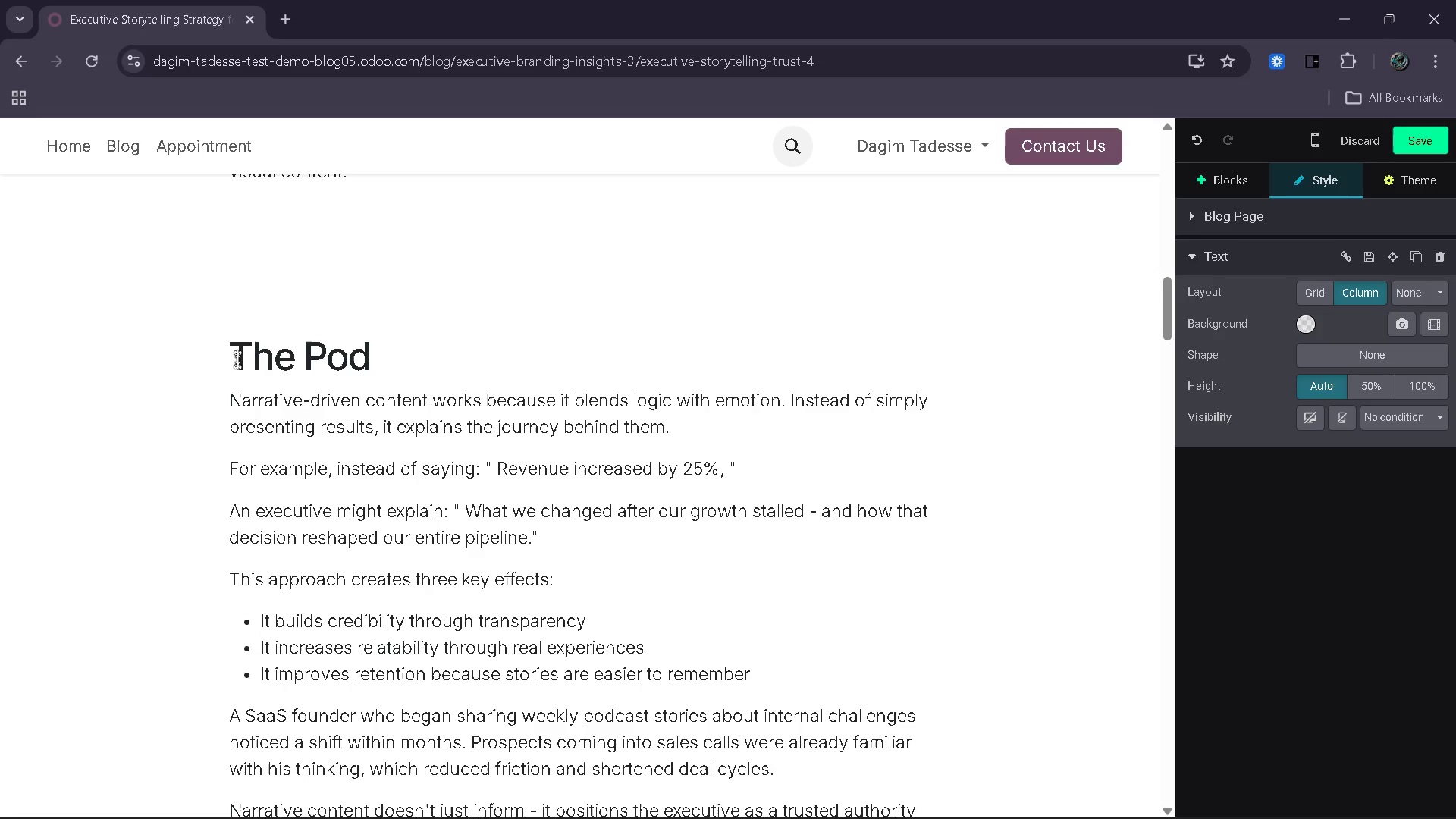 
type(cast Funnel Explained)
 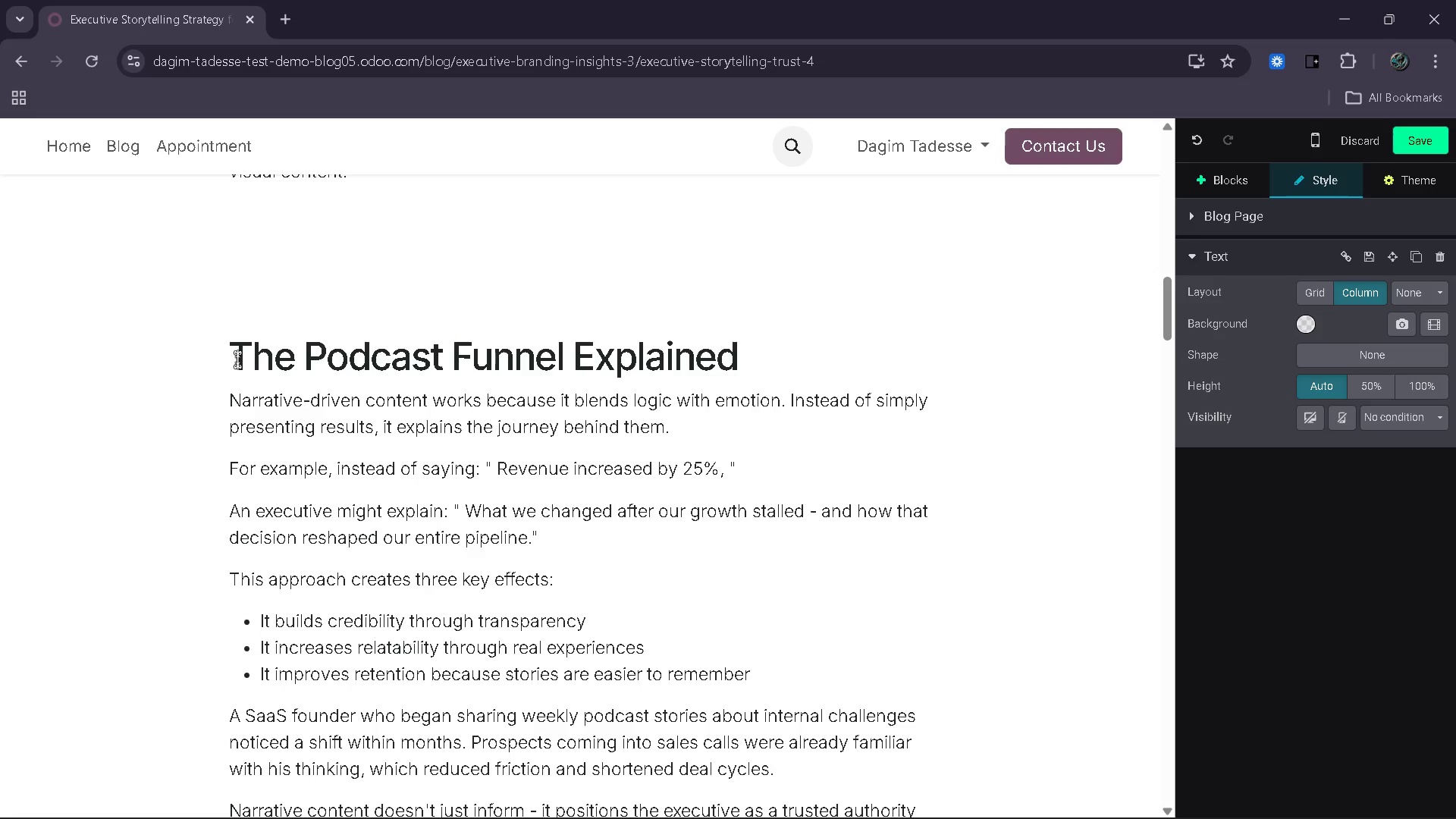 
left_click_drag(start_coordinate=[556, 565], to_coordinate=[230, 263])
 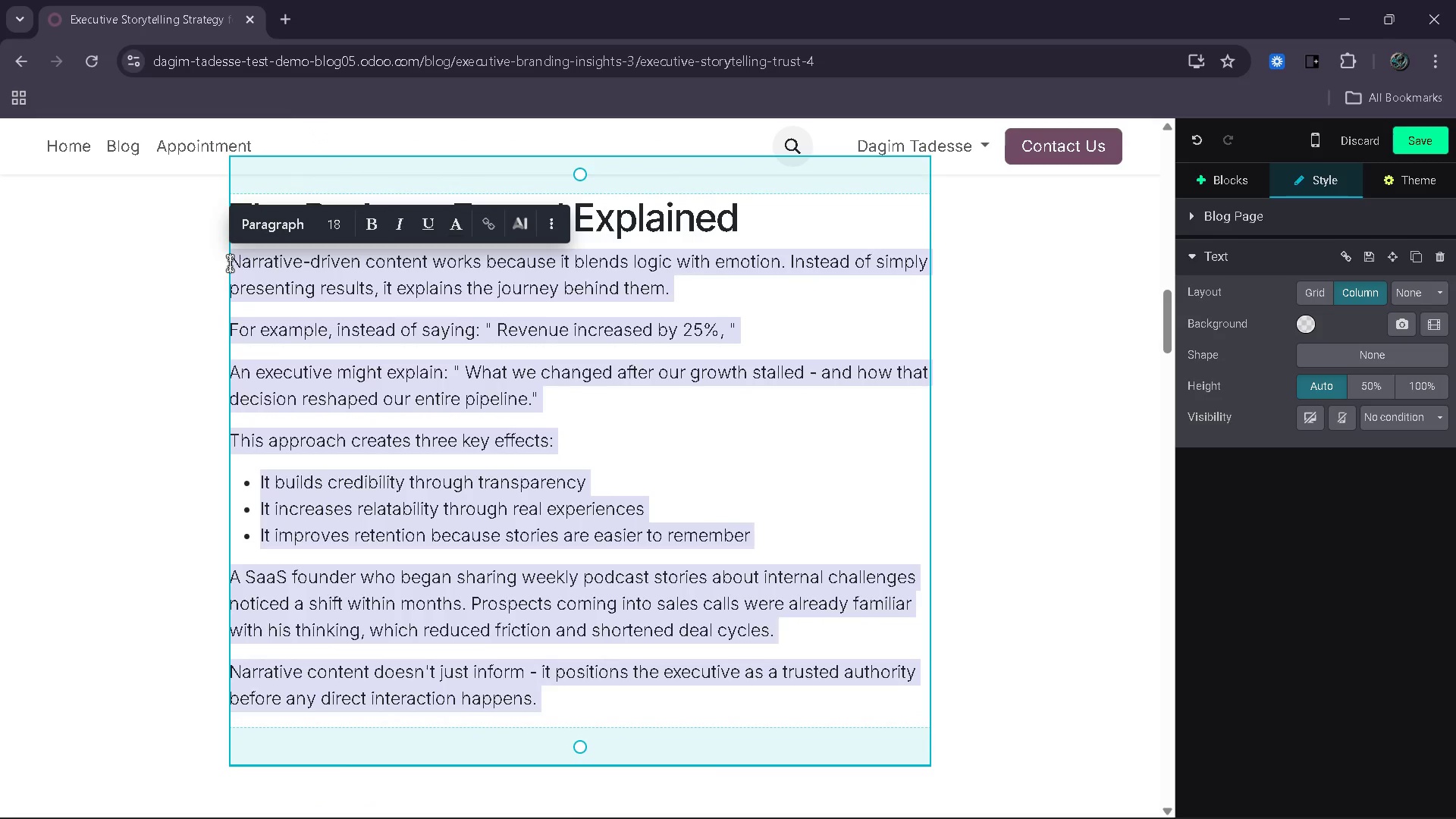 
key(Backspace)
type(A P)
key(Backspace)
type(podcast funnel works by guiding listens)
key(Backspace)
type(ets)
key(Backspace)
key(Backspace)
type(rs through stages of trust.)
 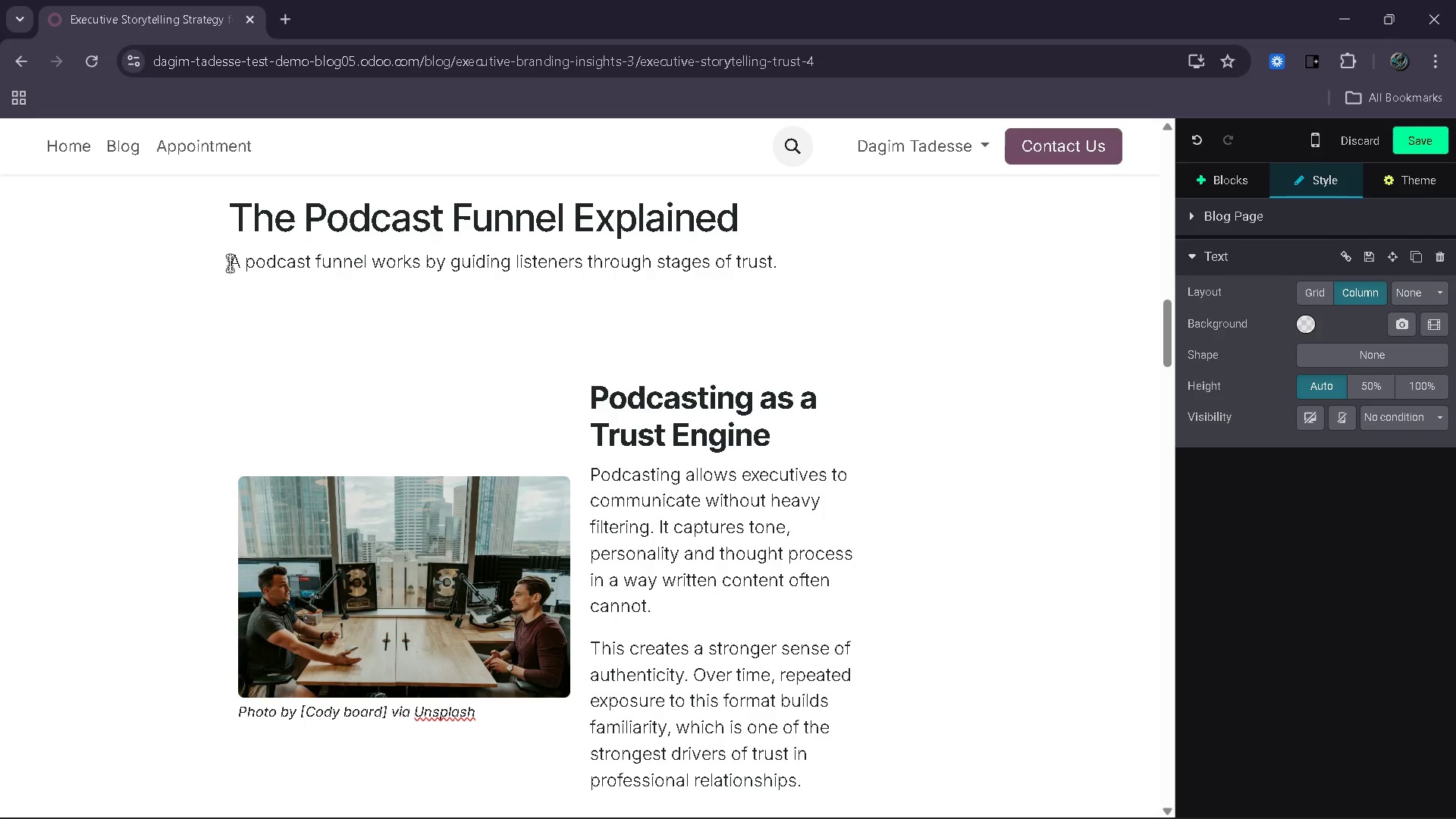 
key(Enter)
 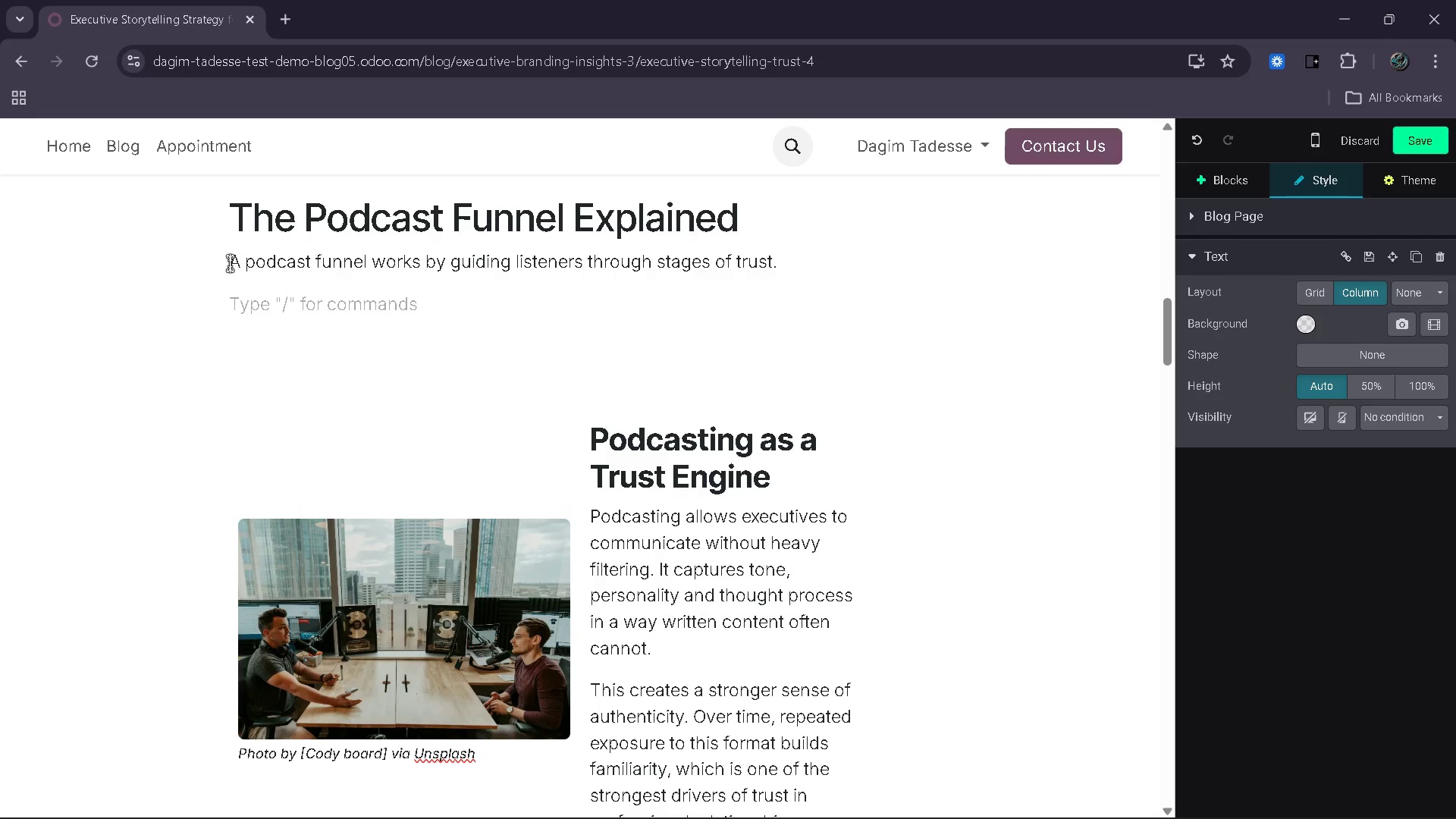 
type(Stage 1 )
key(Backspace)
type(: Awareness)
 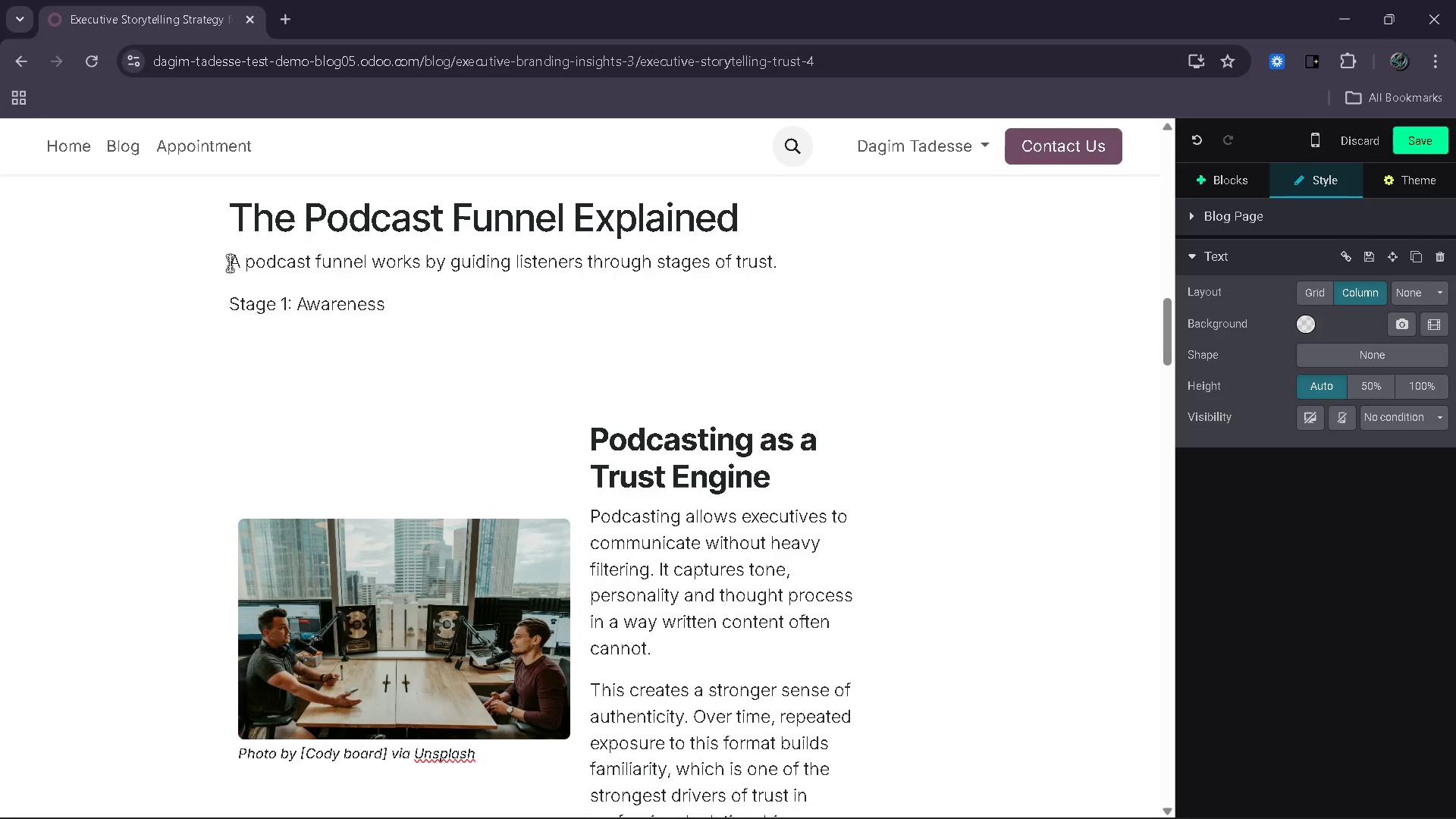 
key(Enter)
 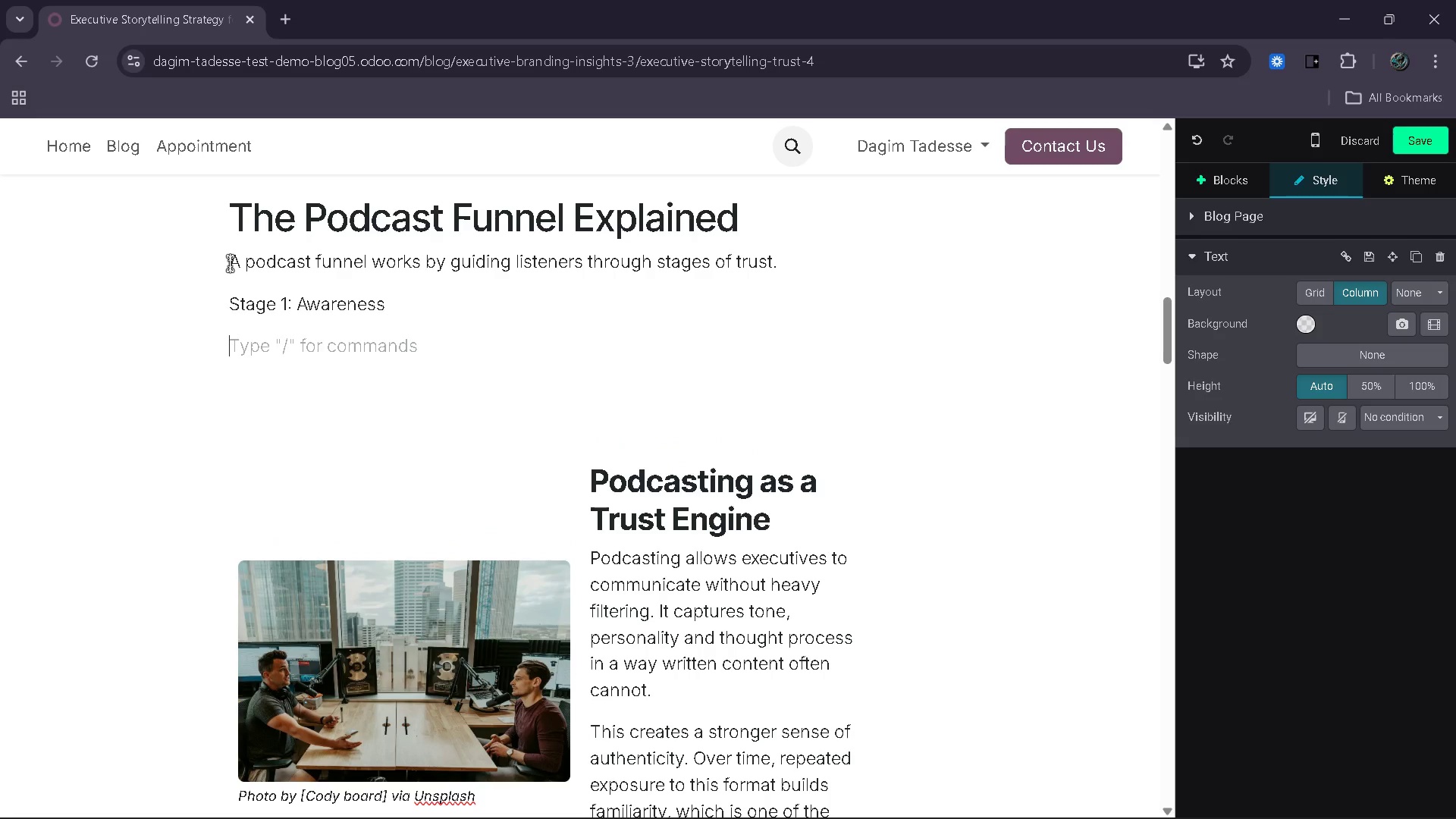 
key(Shift+L)
 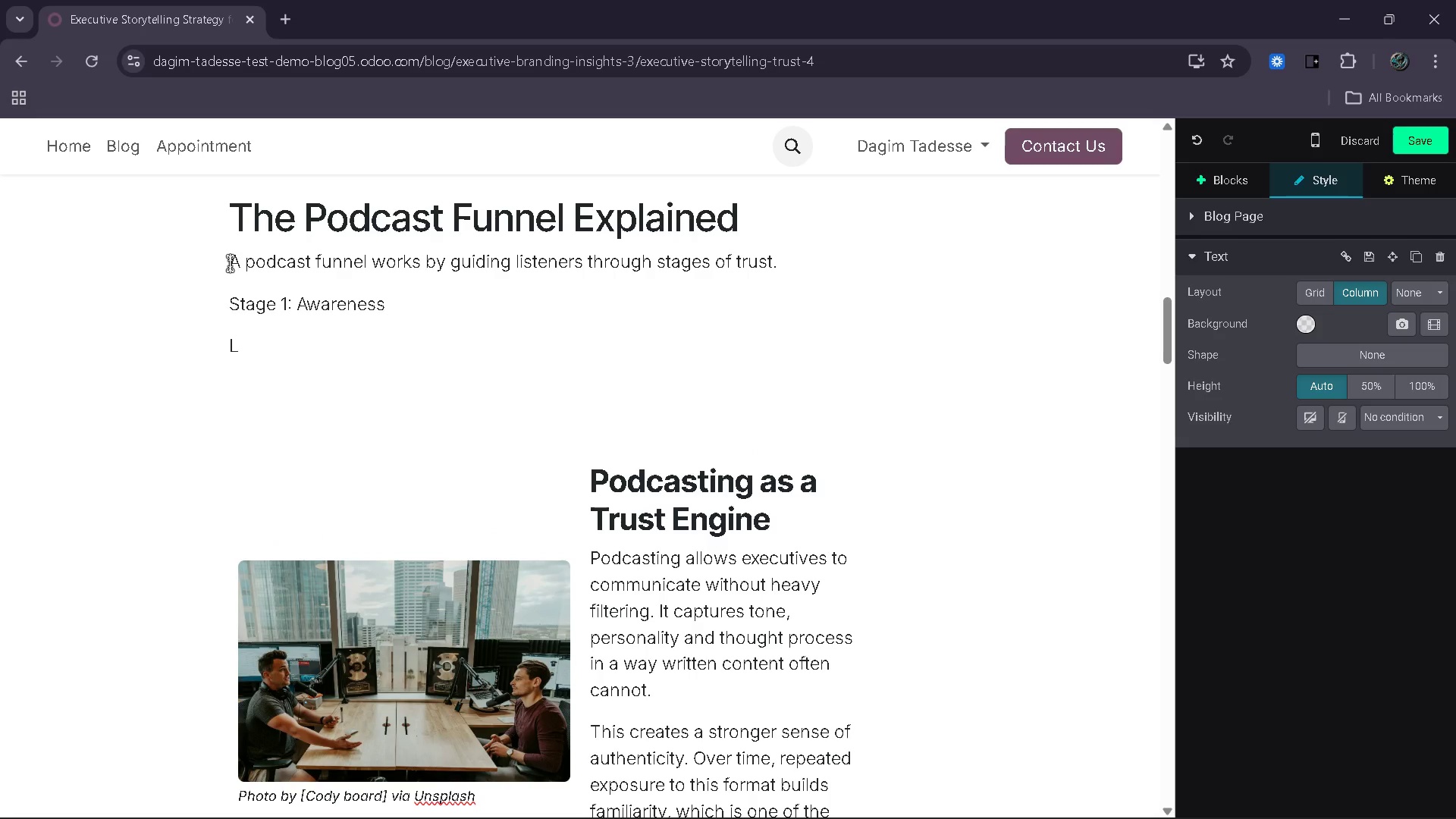 
key(Backspace)
 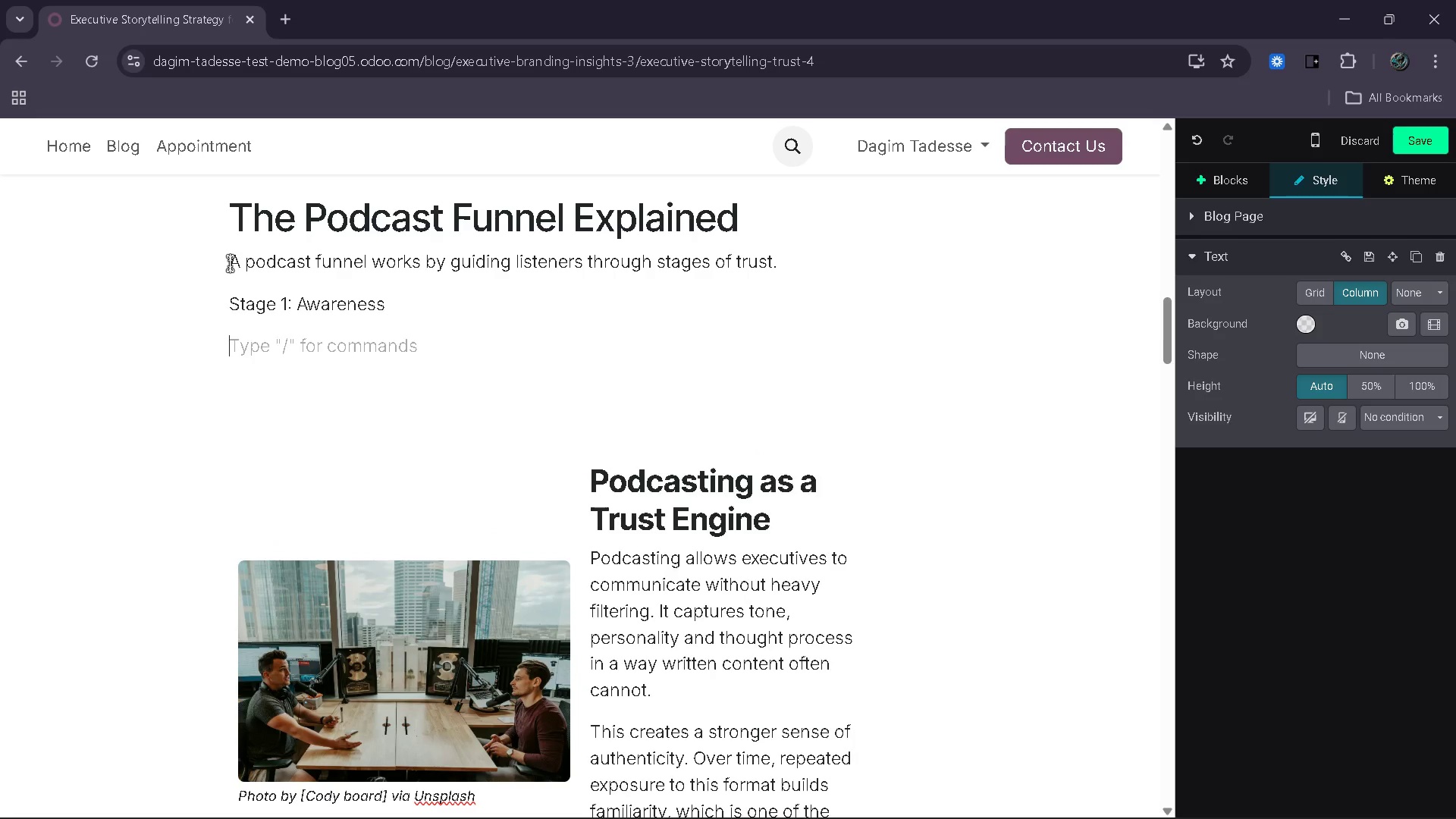 
key(Backspace)
 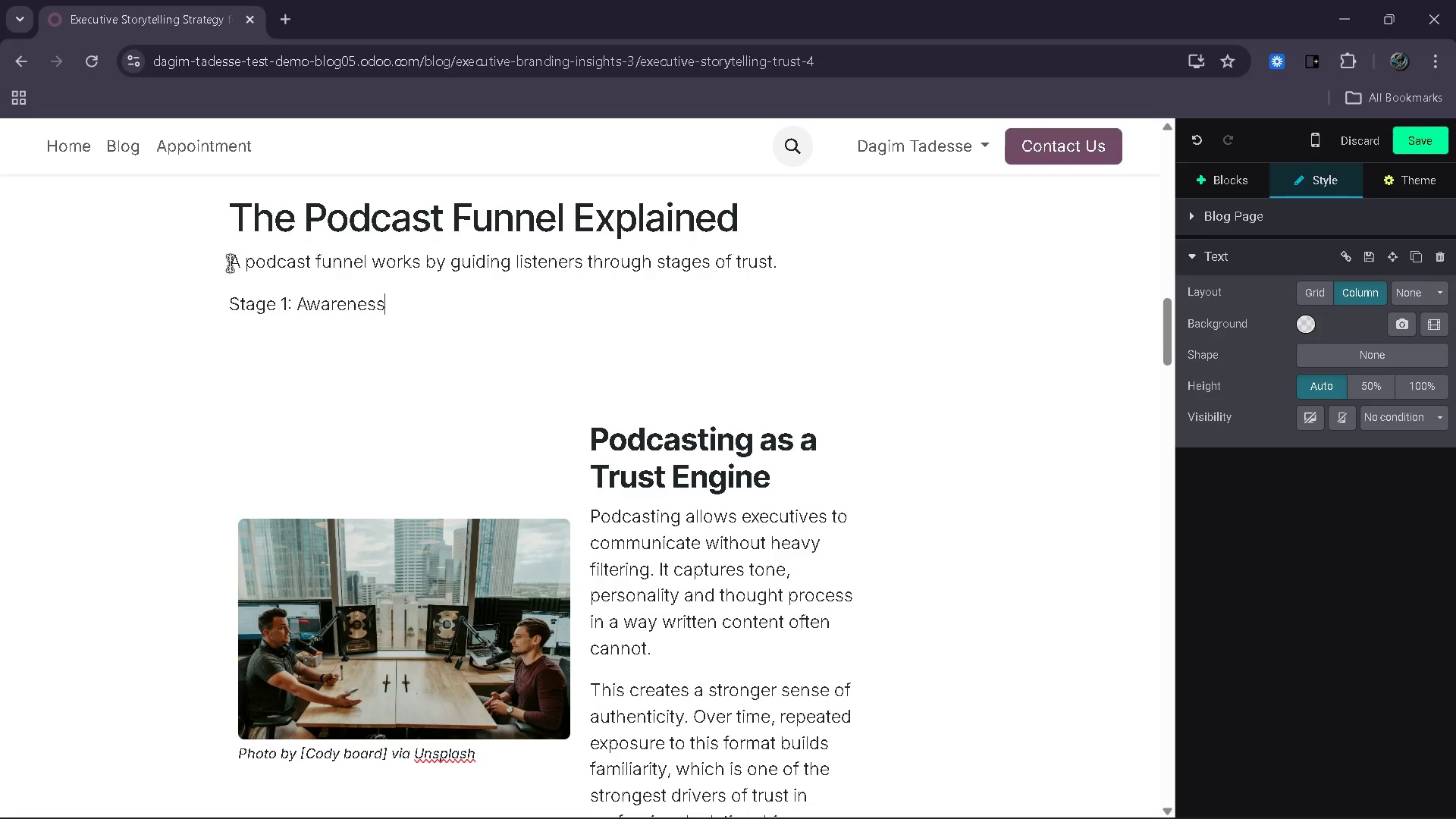 
key(Enter)
 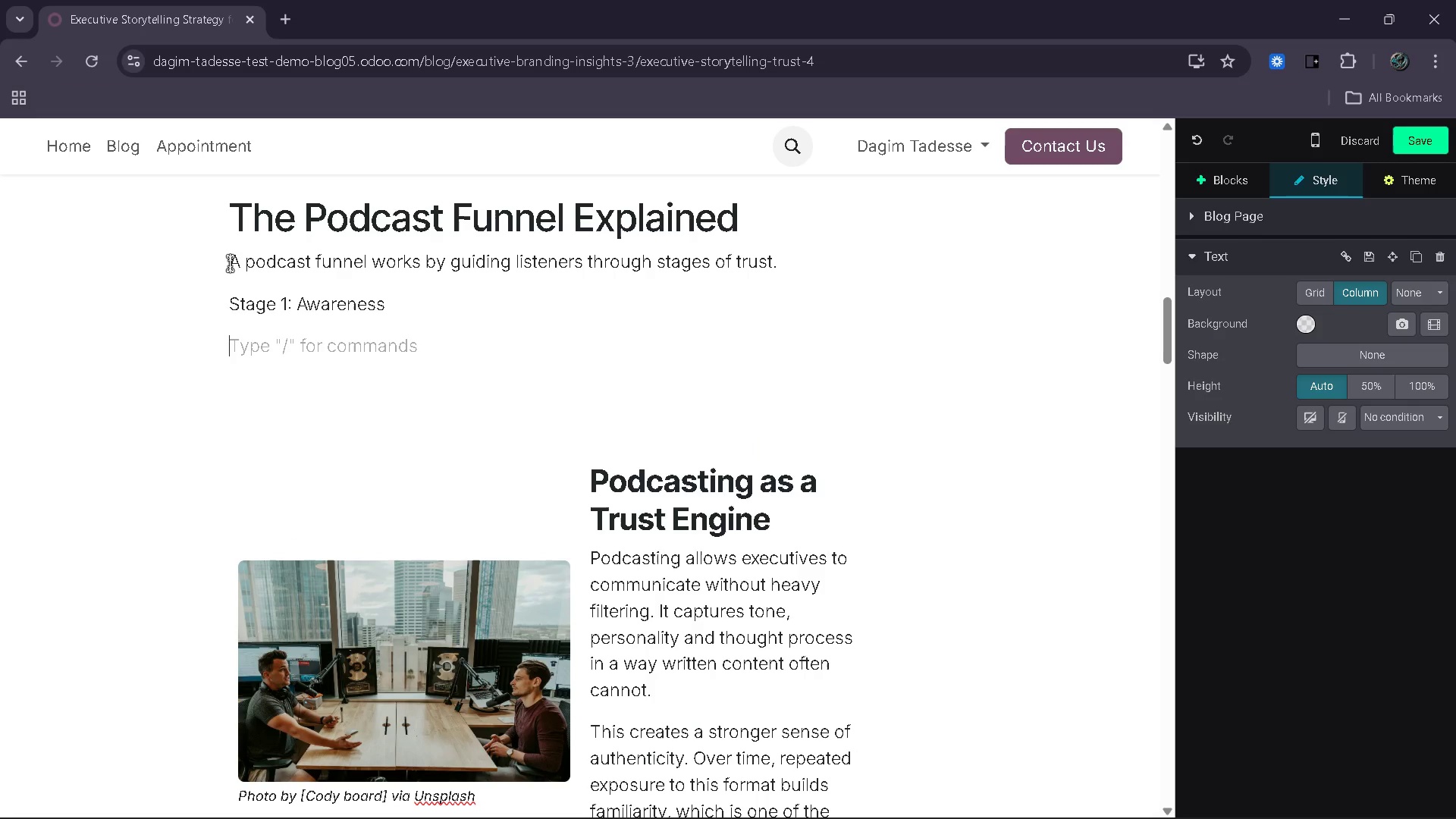 
key(Backspace)
 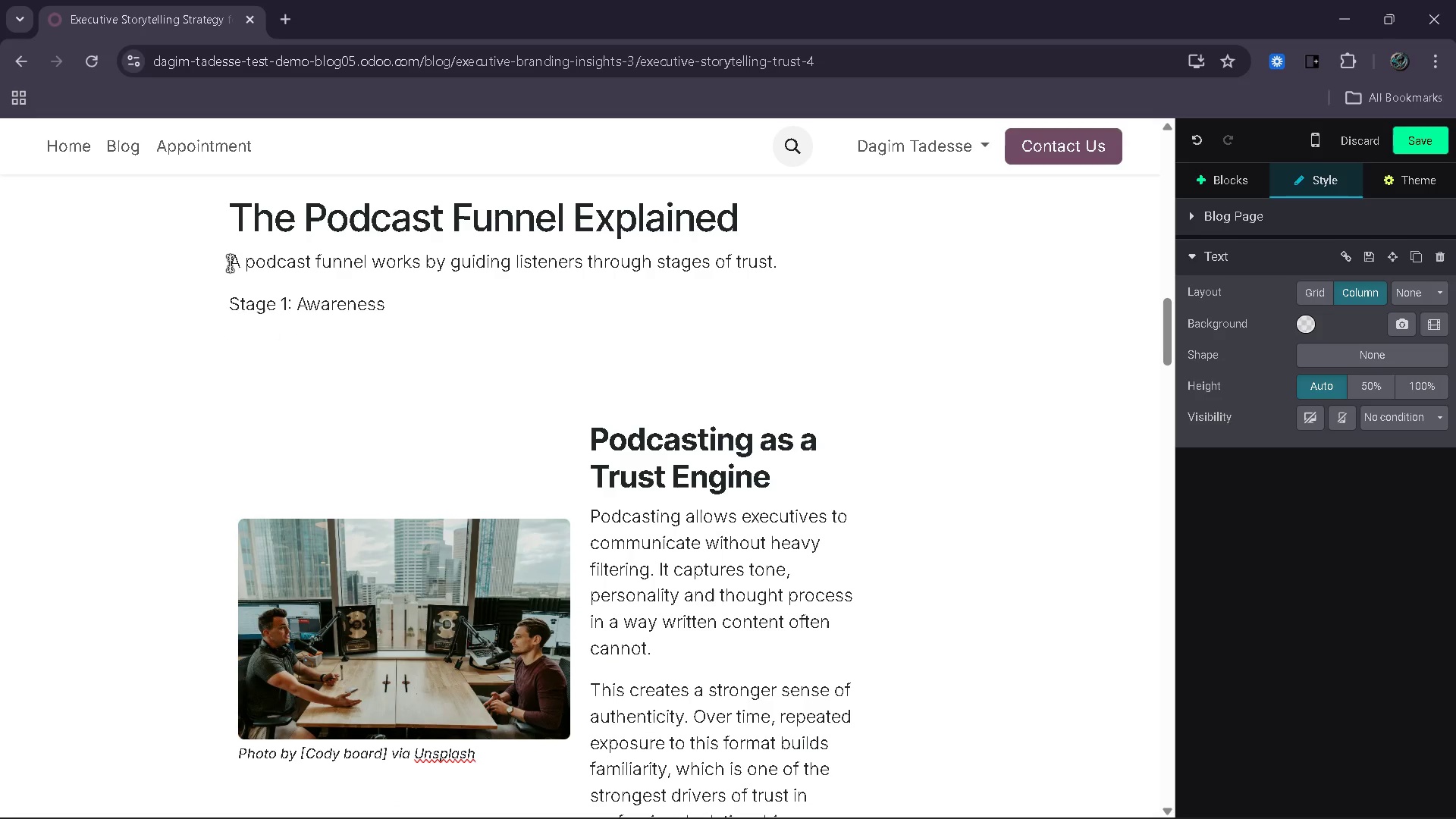 
key(Enter)
 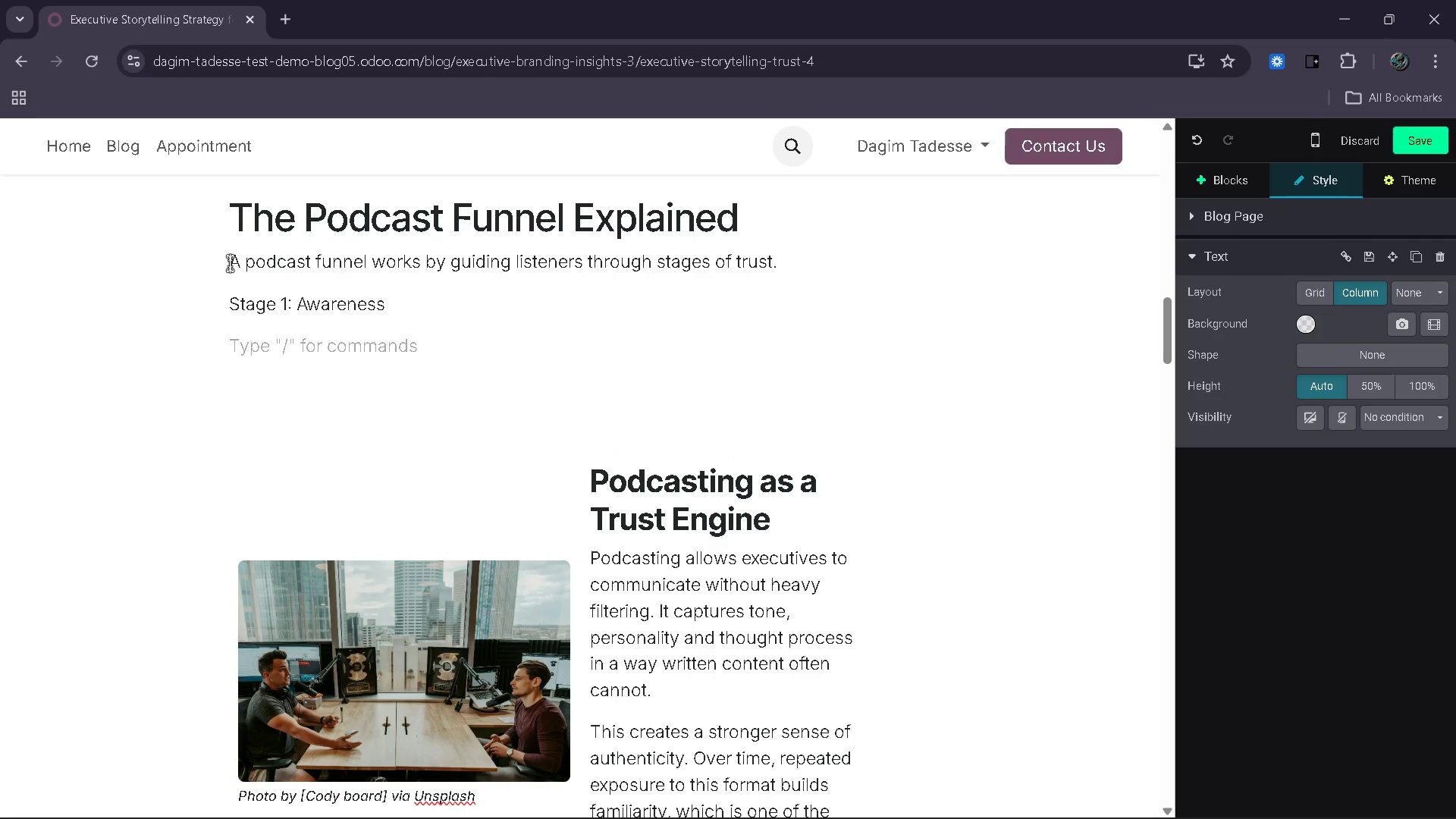 
key(Minus)
 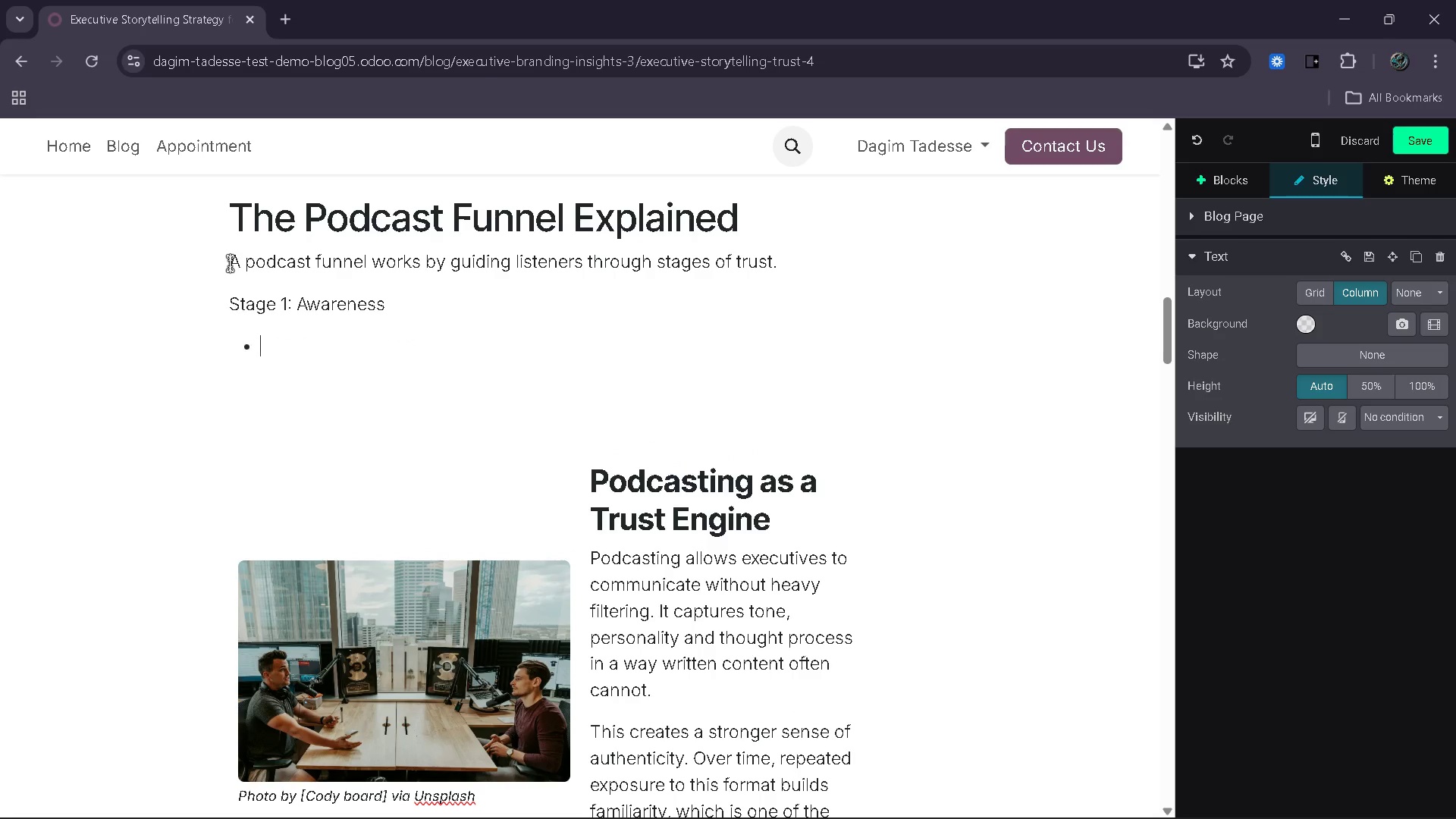 
key(Space)
 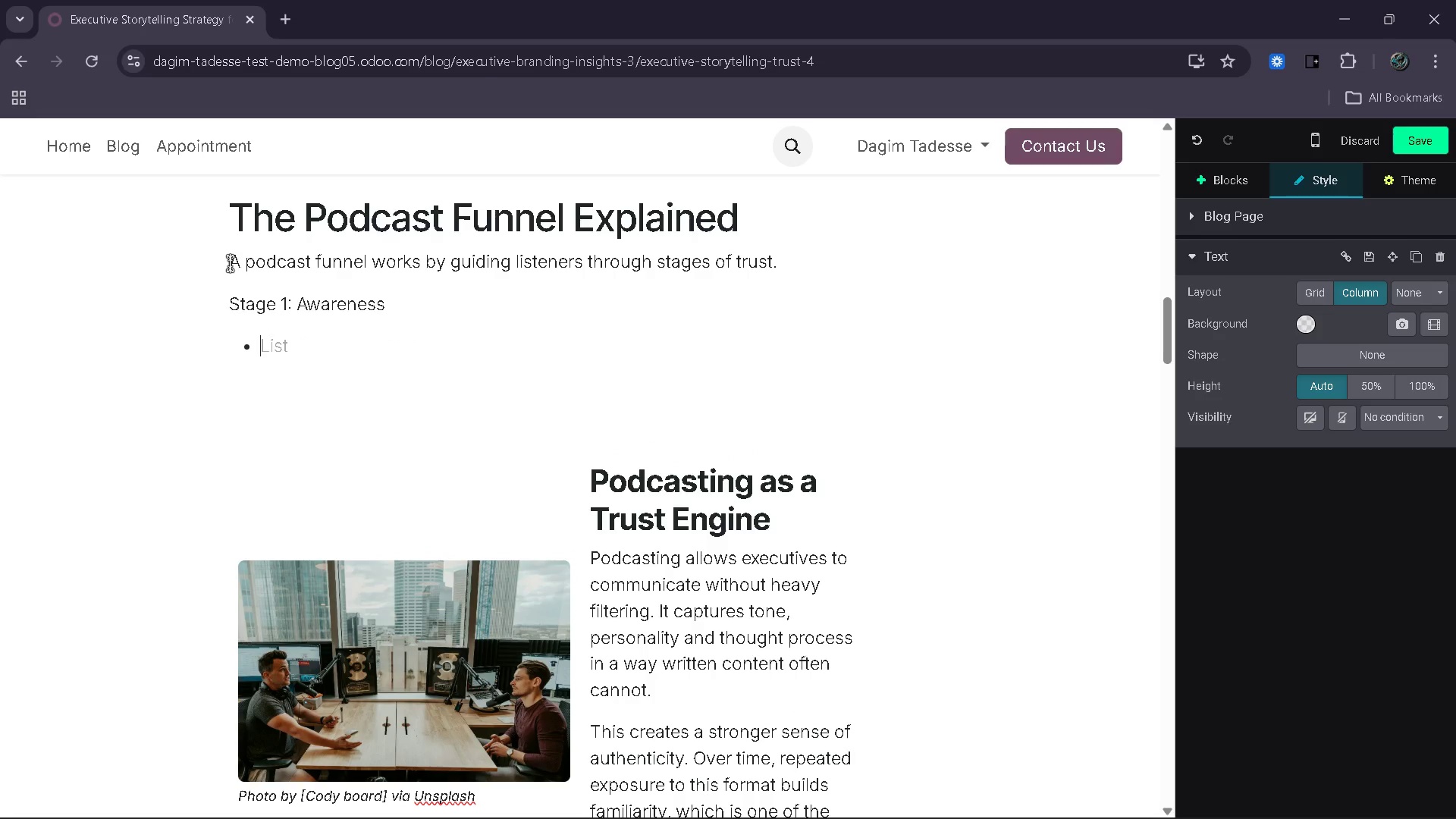 
key(Backspace)
 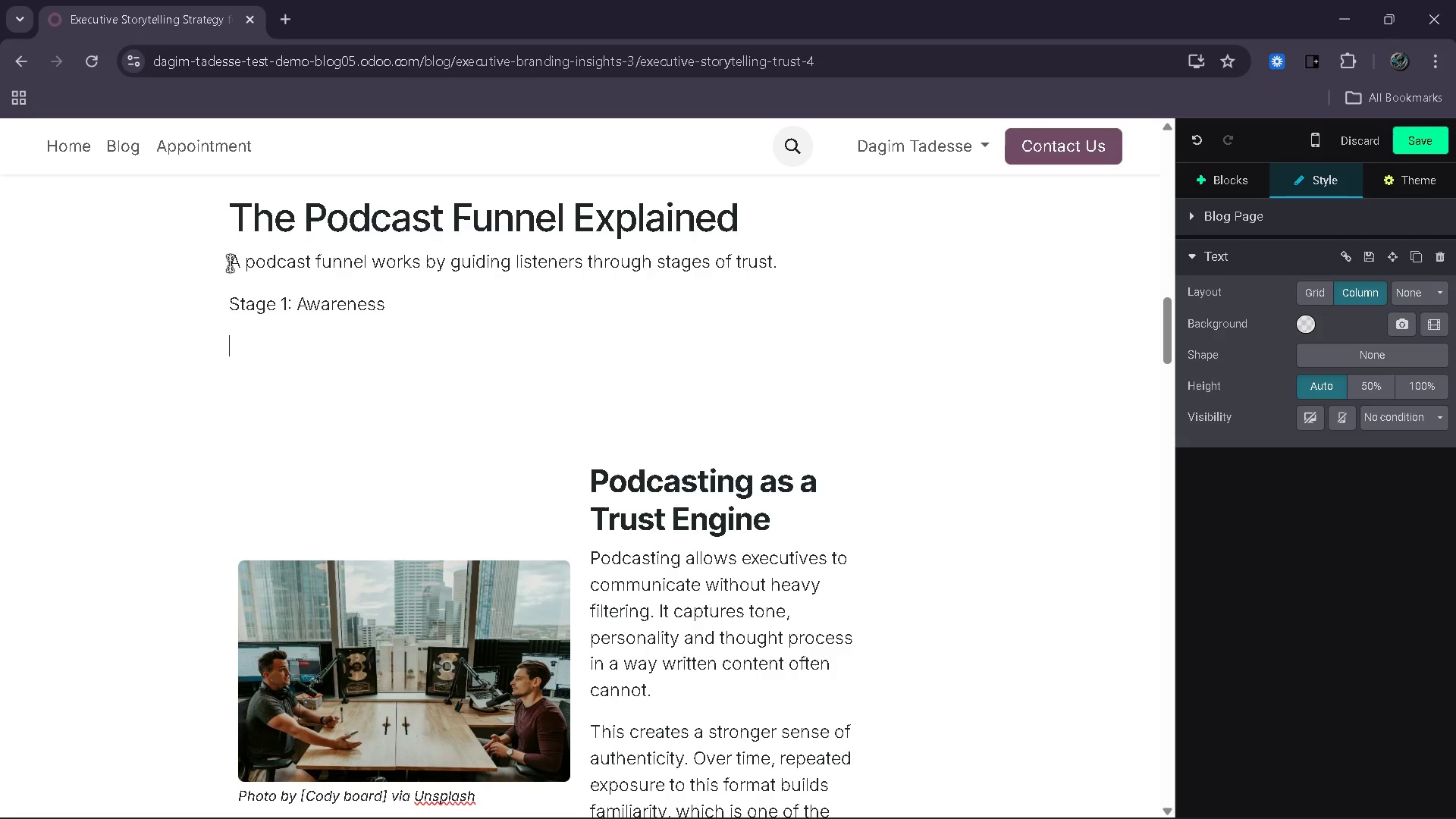 
key(Backspace)
 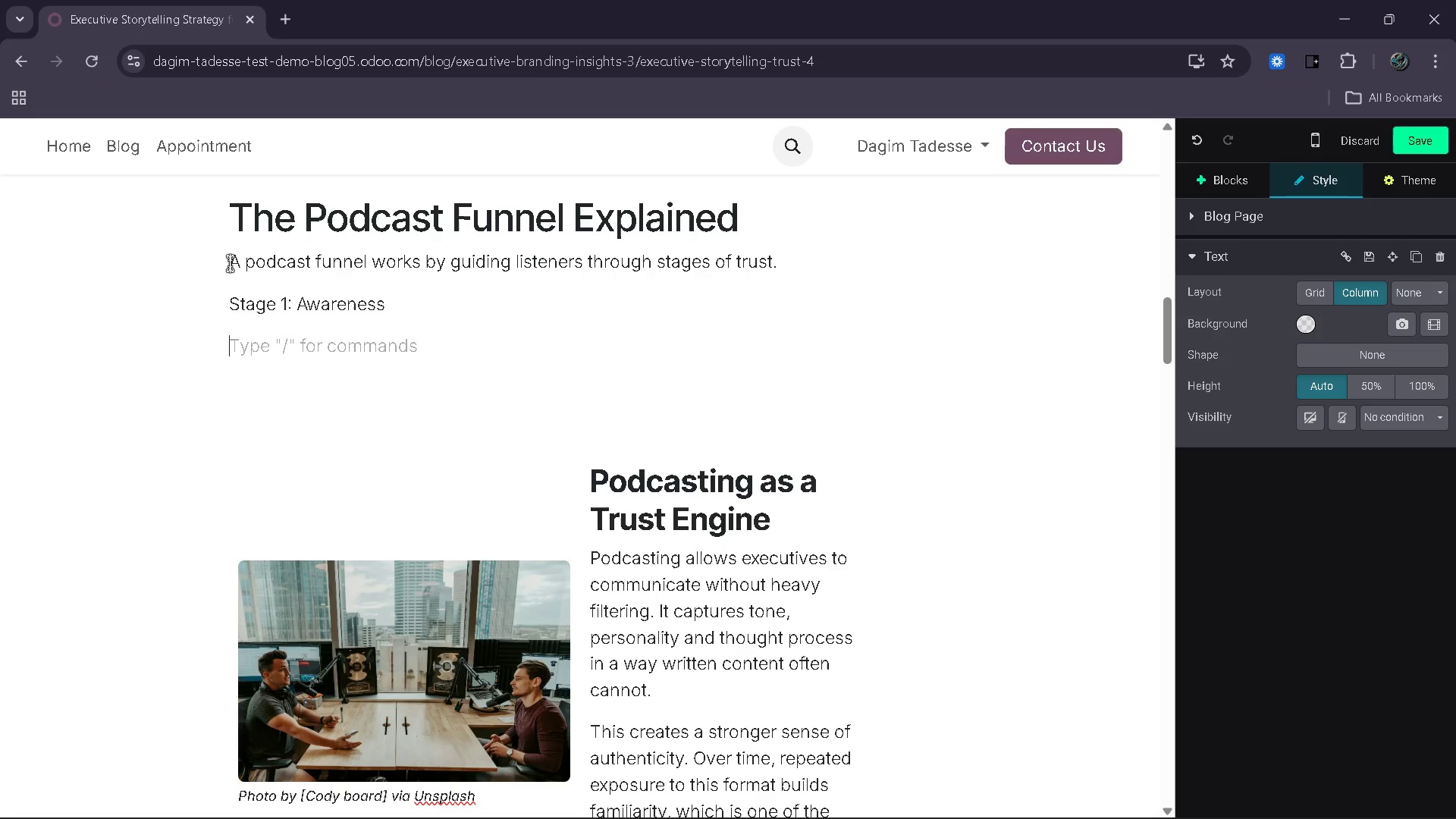 
key(Backspace)
 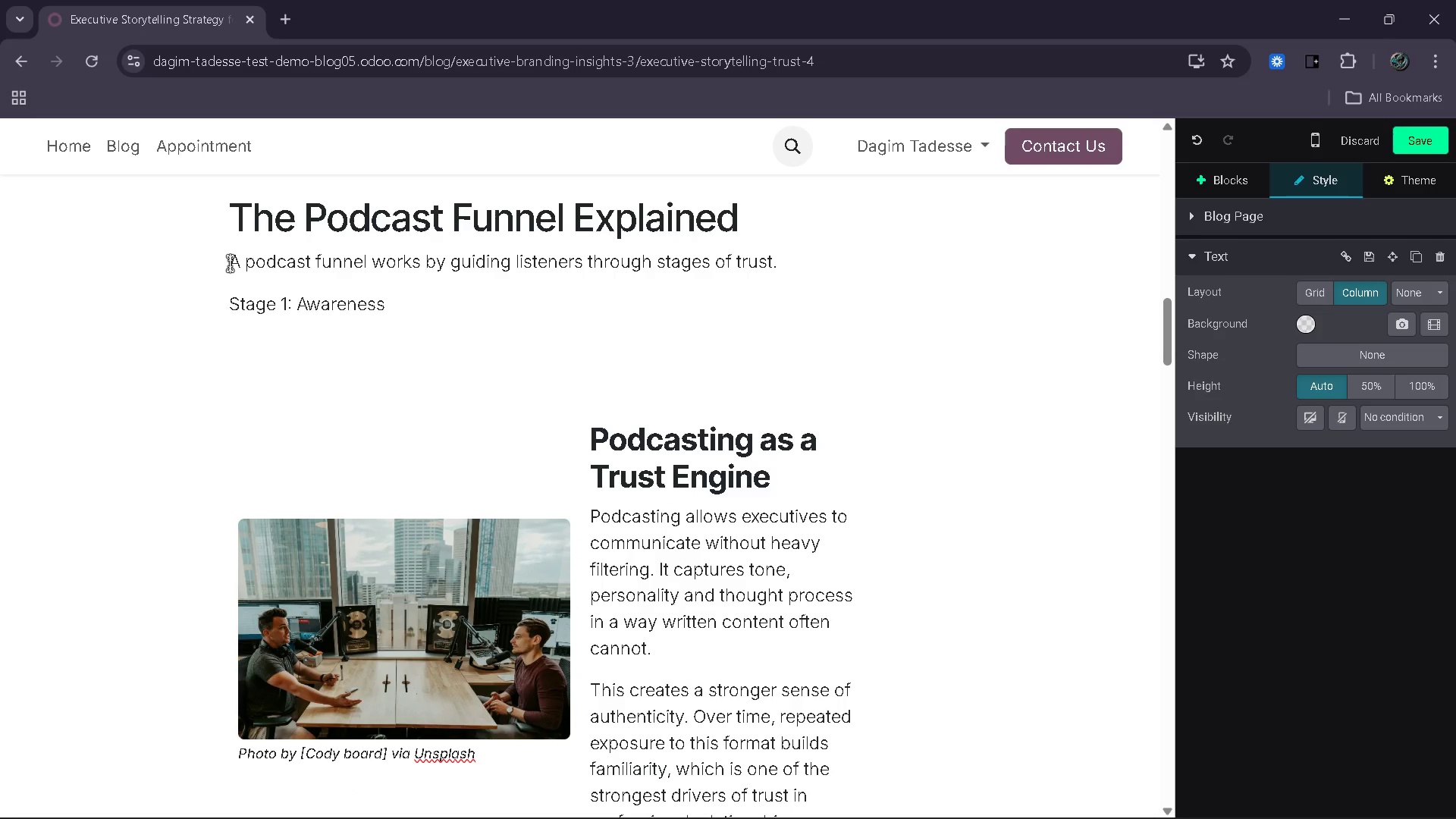 
wait(14.33)
 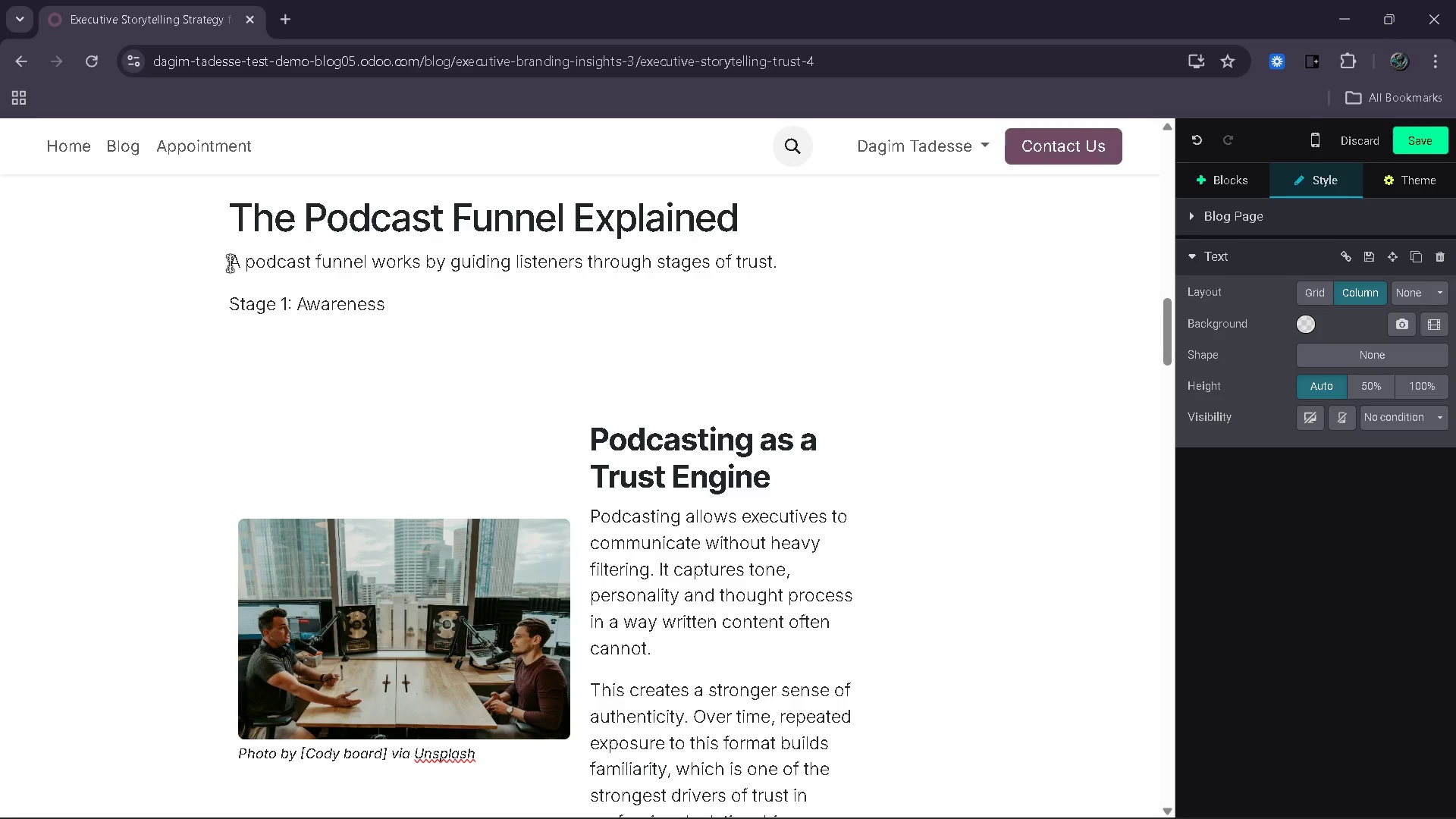 
key(Enter)
 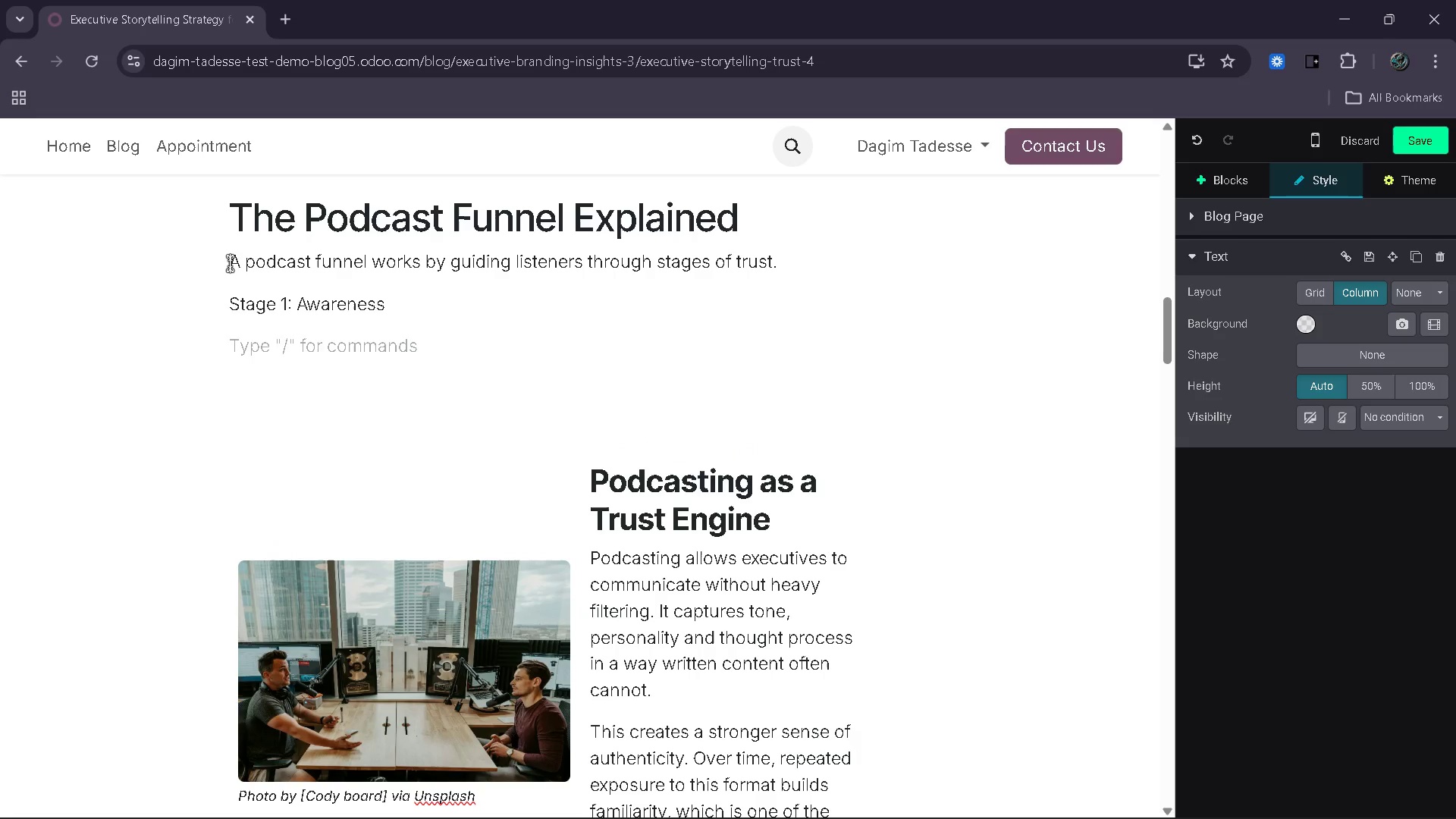 
type(Listenre)
key(Backspace)
key(Backspace)
type(ers discover the podcast through search or recomend)
key(Backspace)
key(Backspace)
key(Backspace)
type(mendations)
 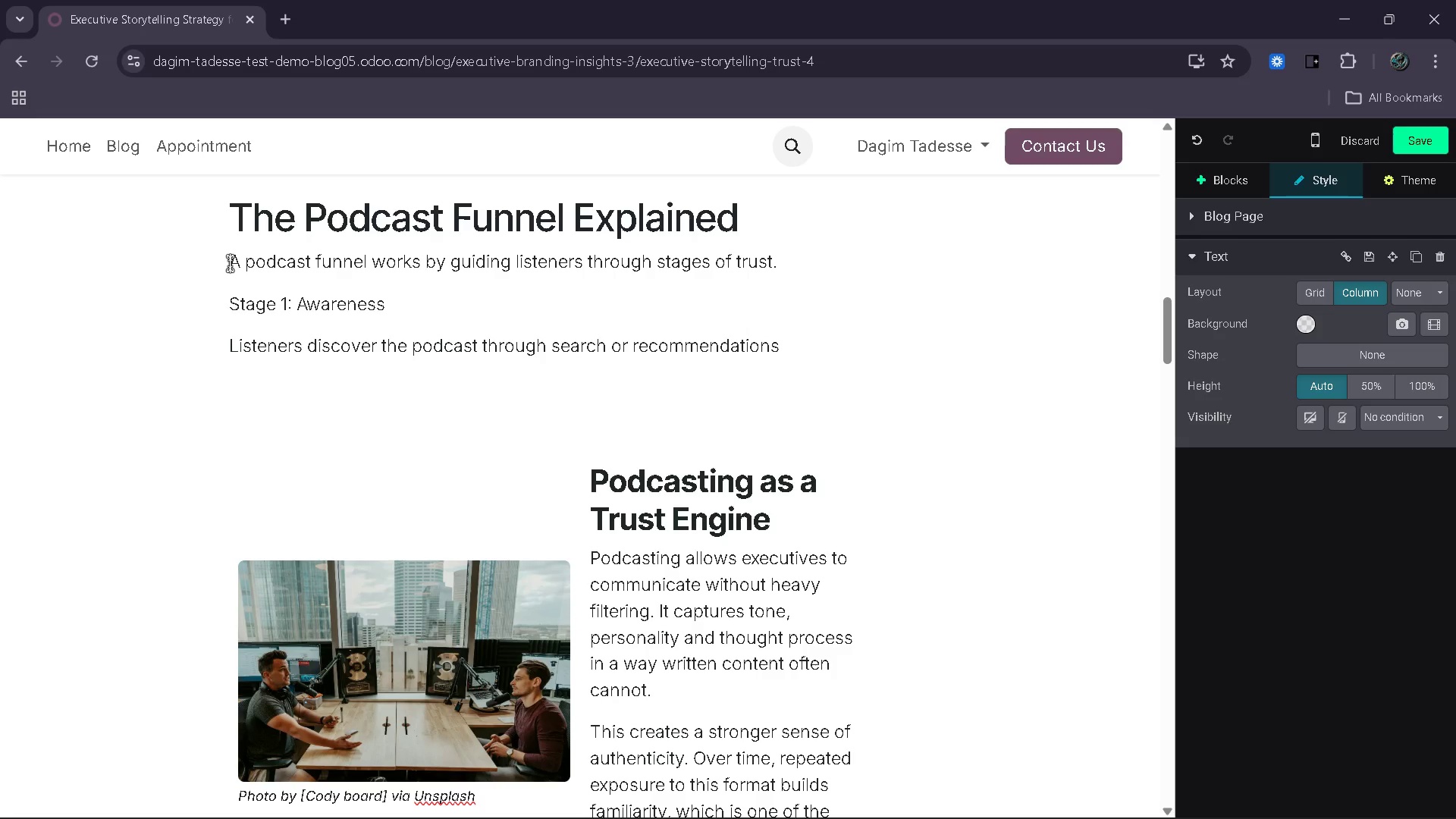 
key(Enter)
 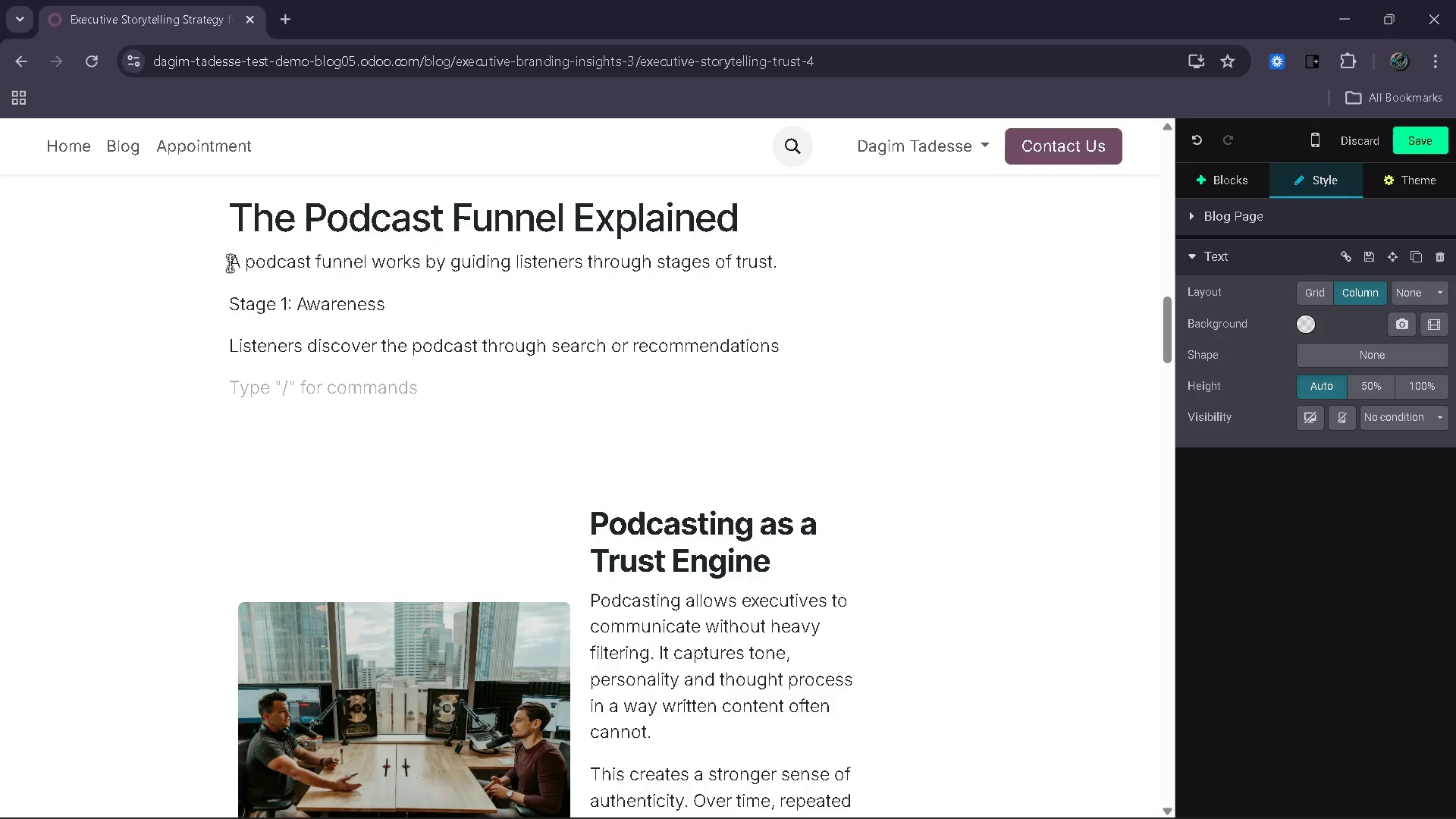 
type(Stage 2: Engagement)
 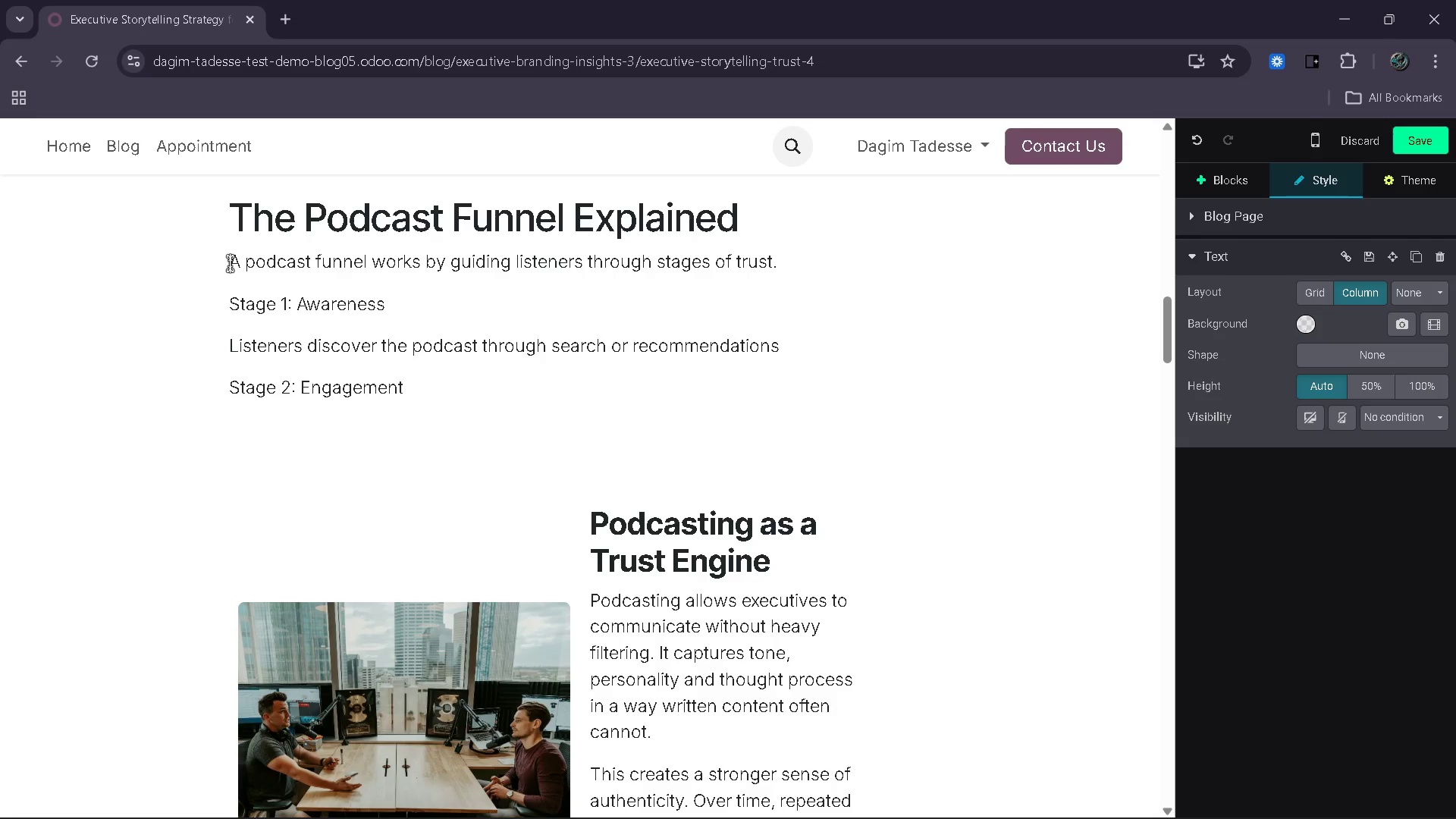 
key(Enter)
 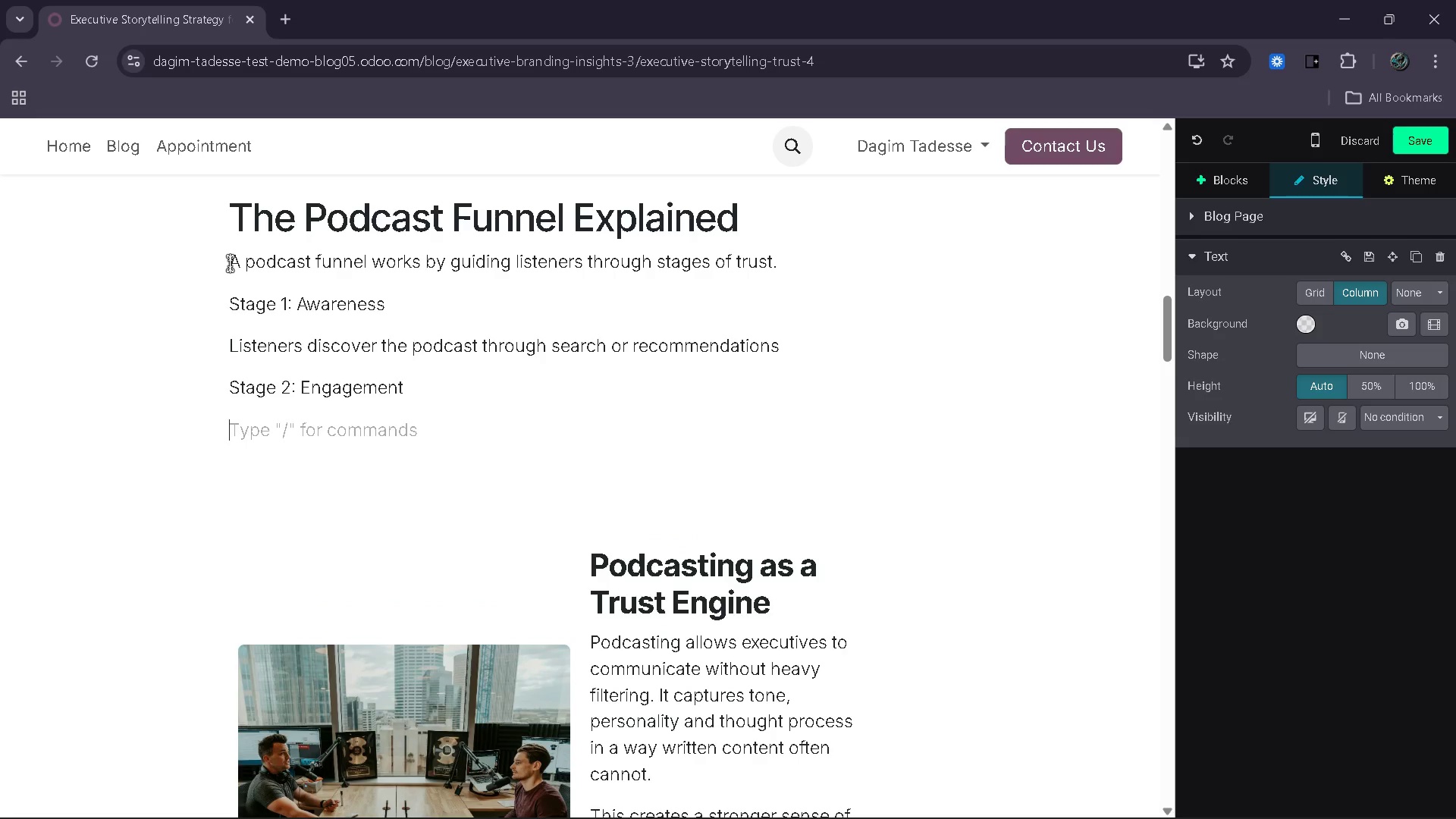 
type(They beig)
key(Backspace)
key(Backspace)
type(gin to follow epis)
 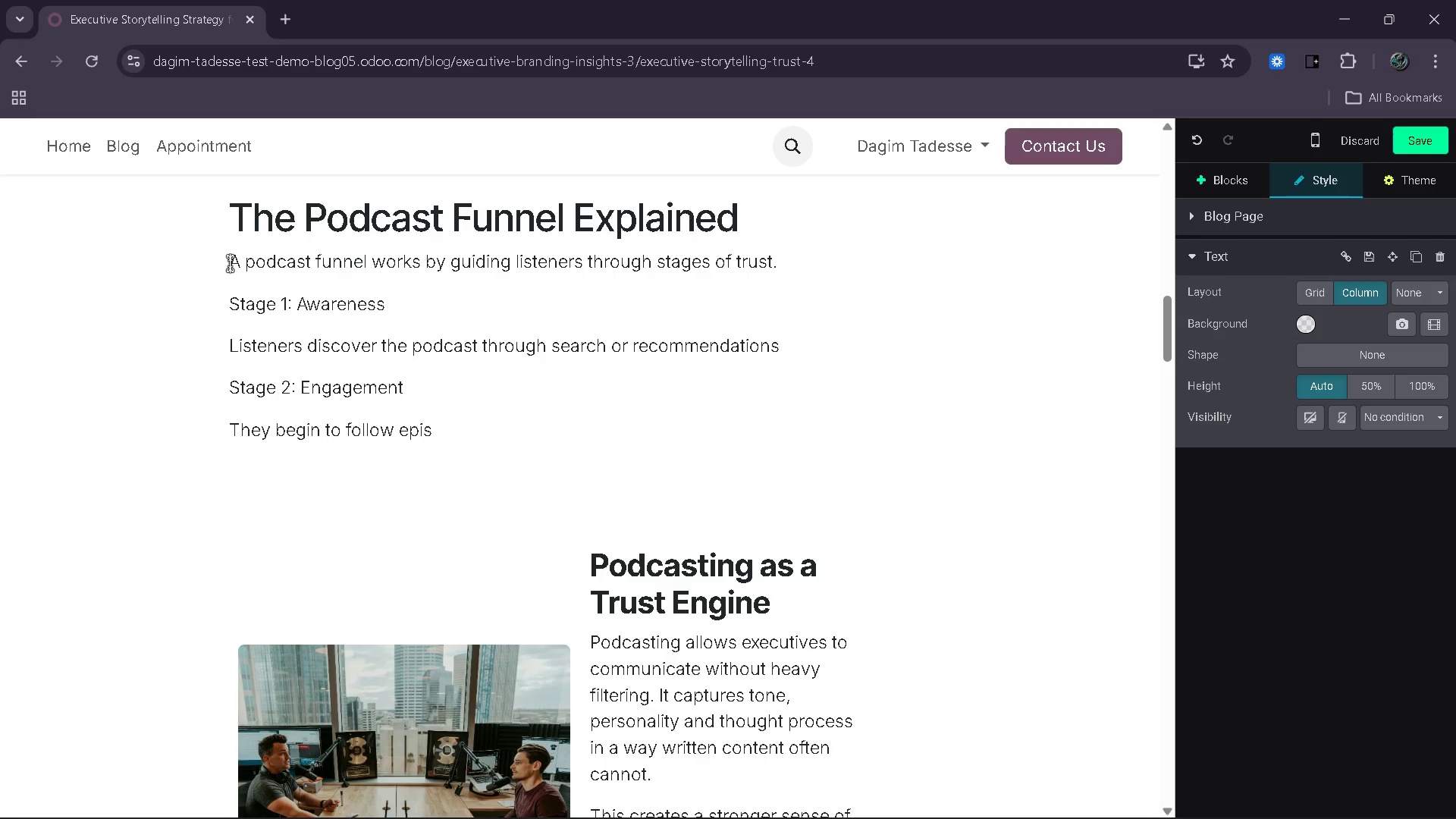 
type(odes and connect with the executive's perp)
key(Backspace)
type(spective.)
 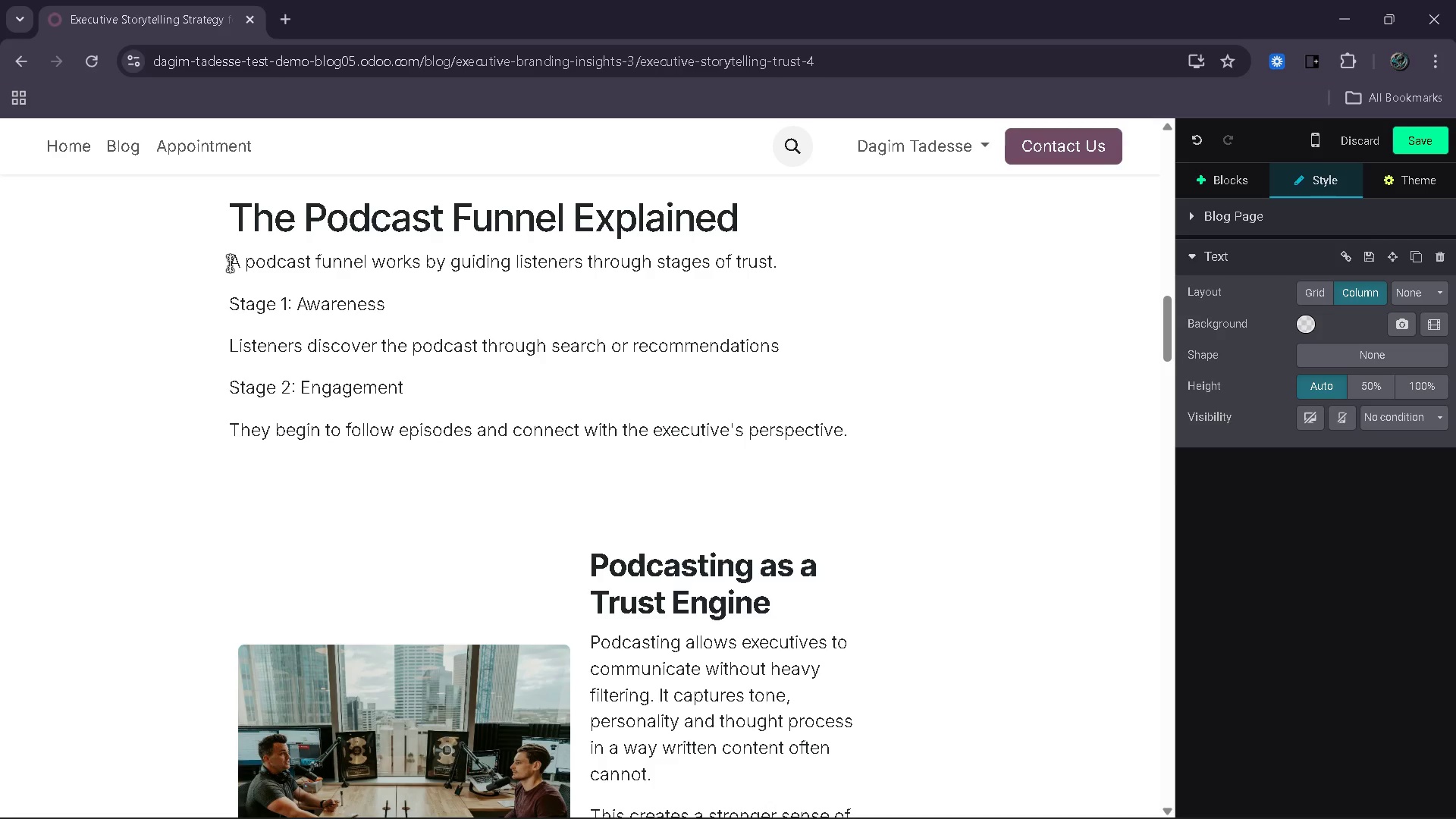 
key(Enter)
 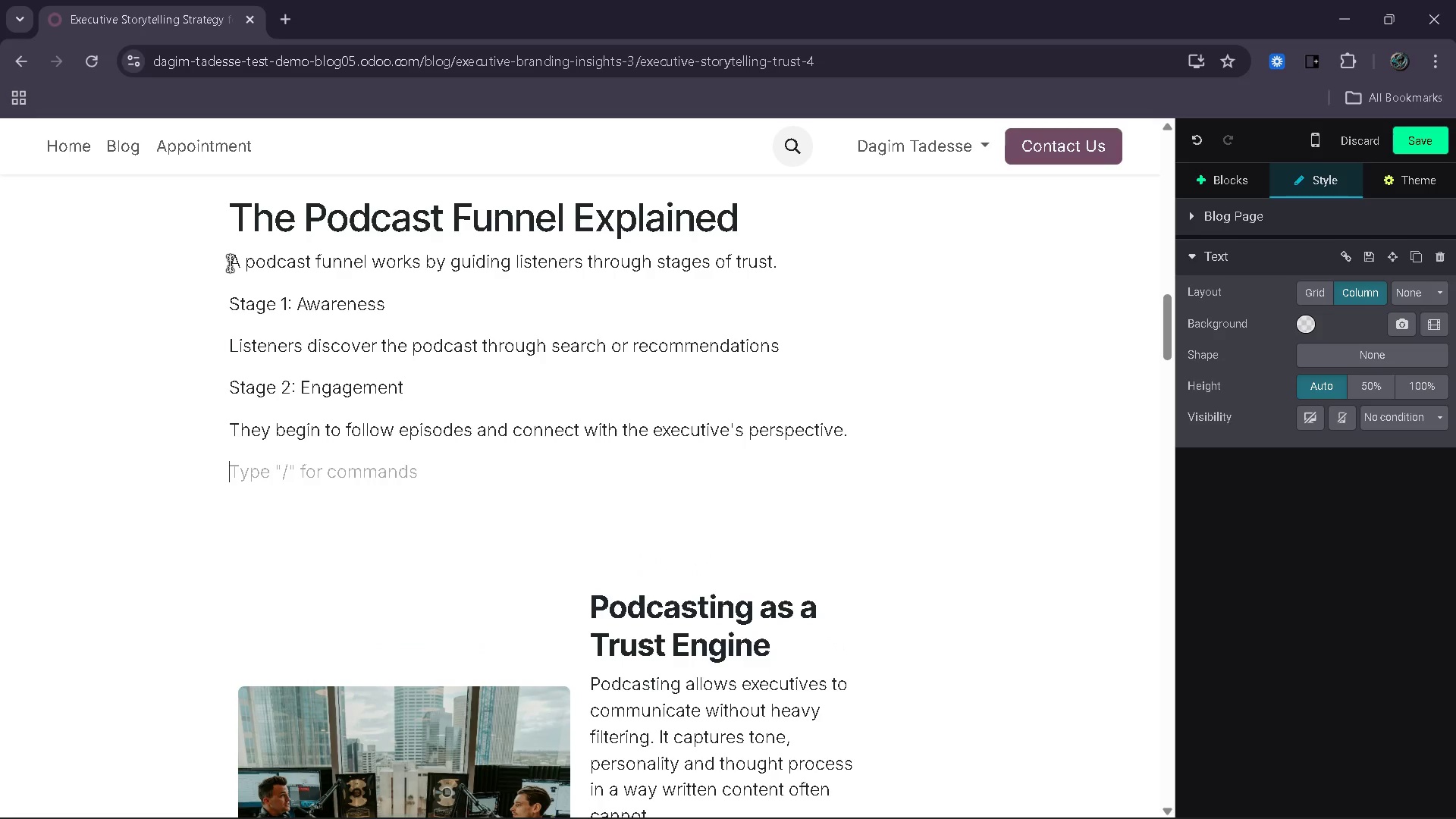 
type(Stage3: Trust)
 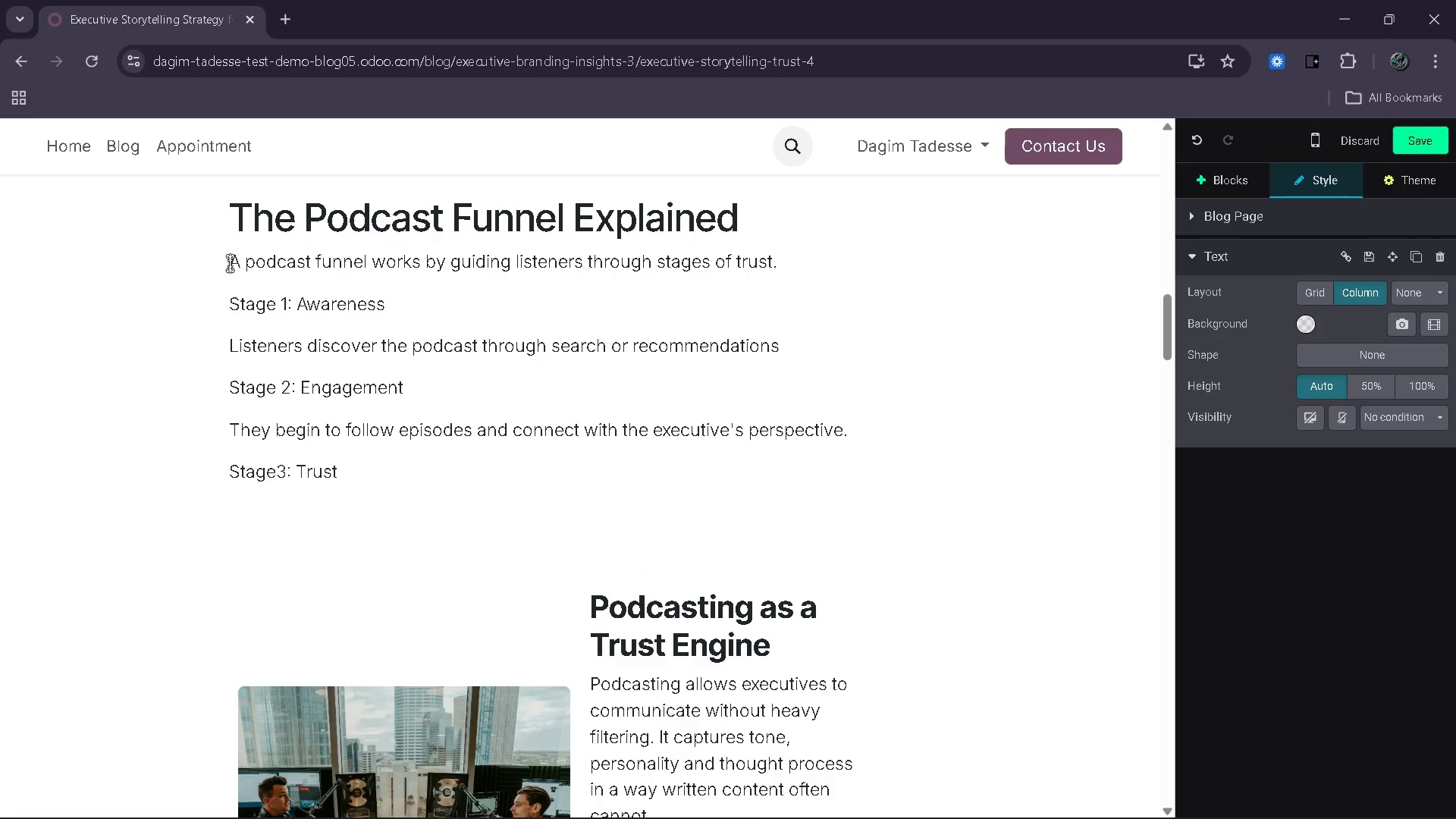 
key(Enter)
 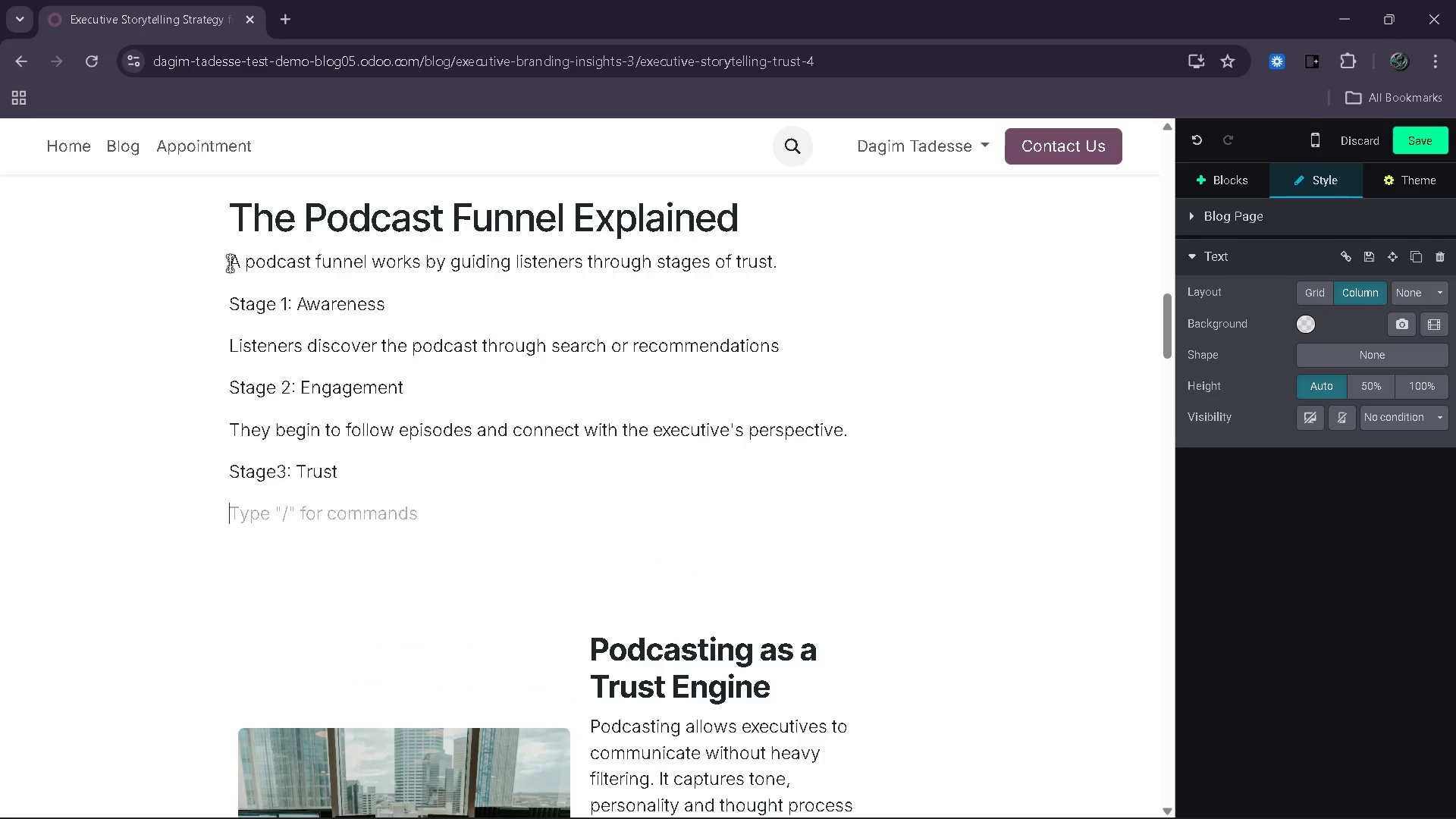 
type(Repeated exposure builds familiarity and credibility.)
 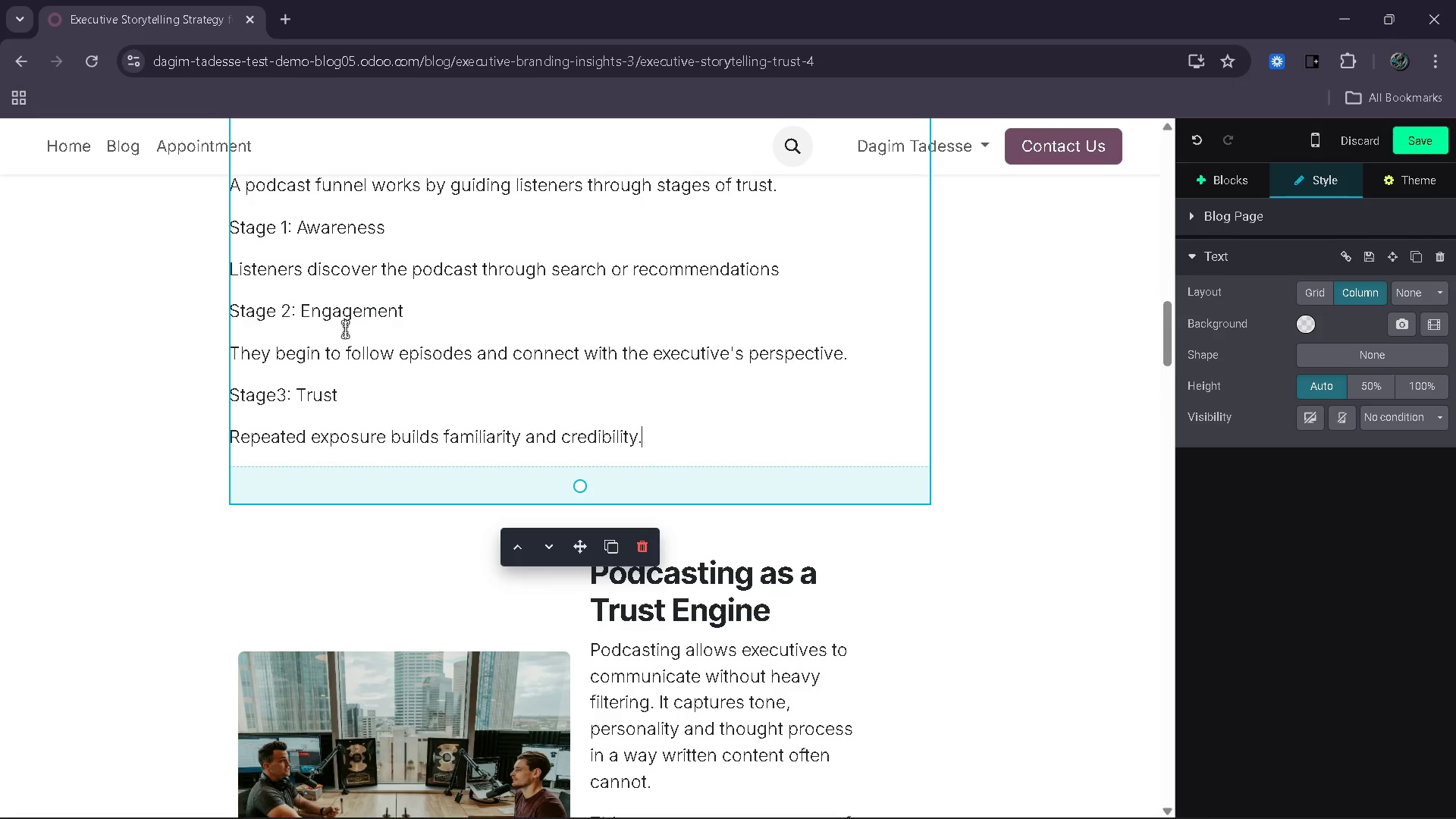 
key(Enter)
 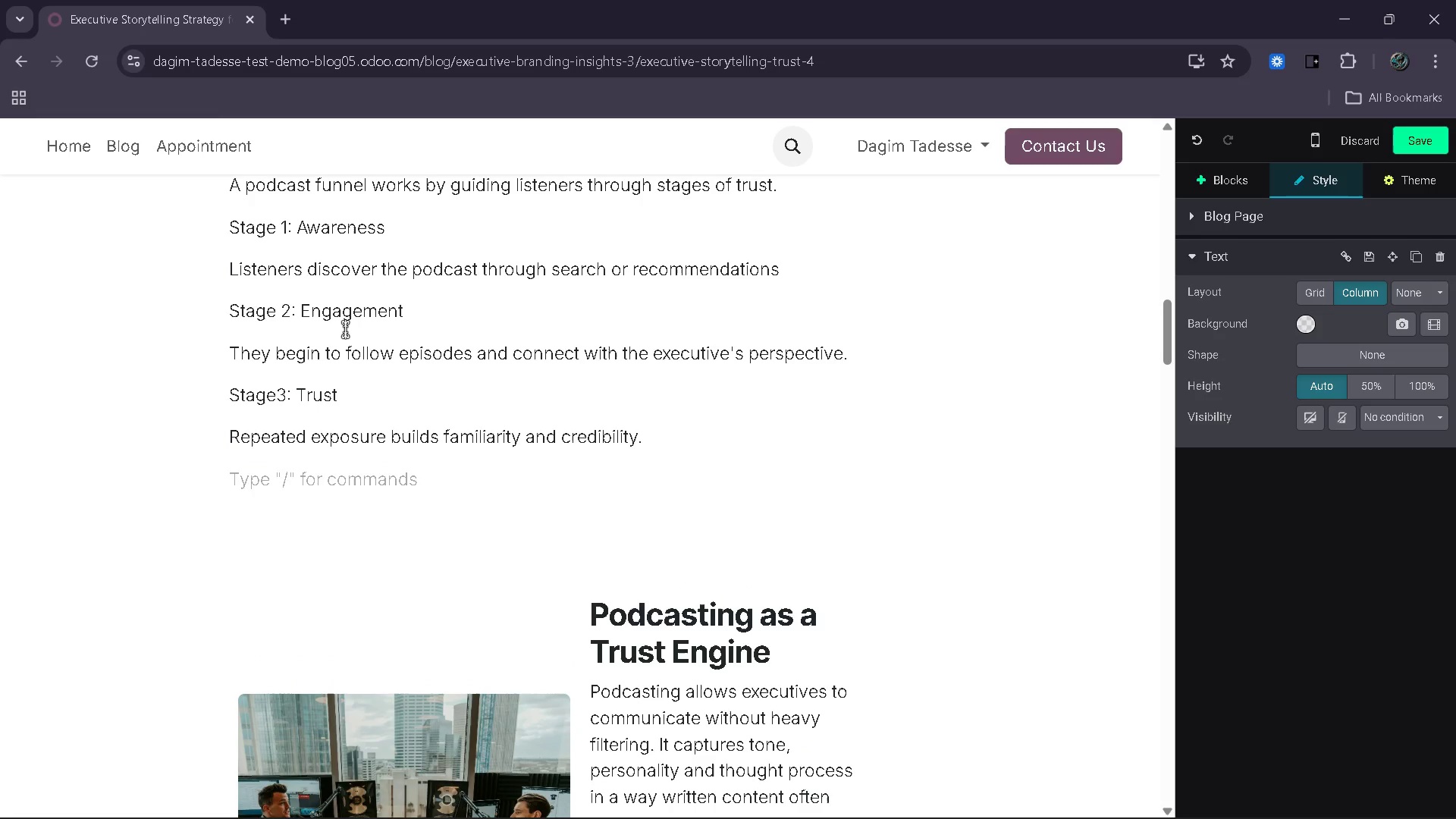 
type(Stage4: Conver)
key(Backspace)
type(rsion)
 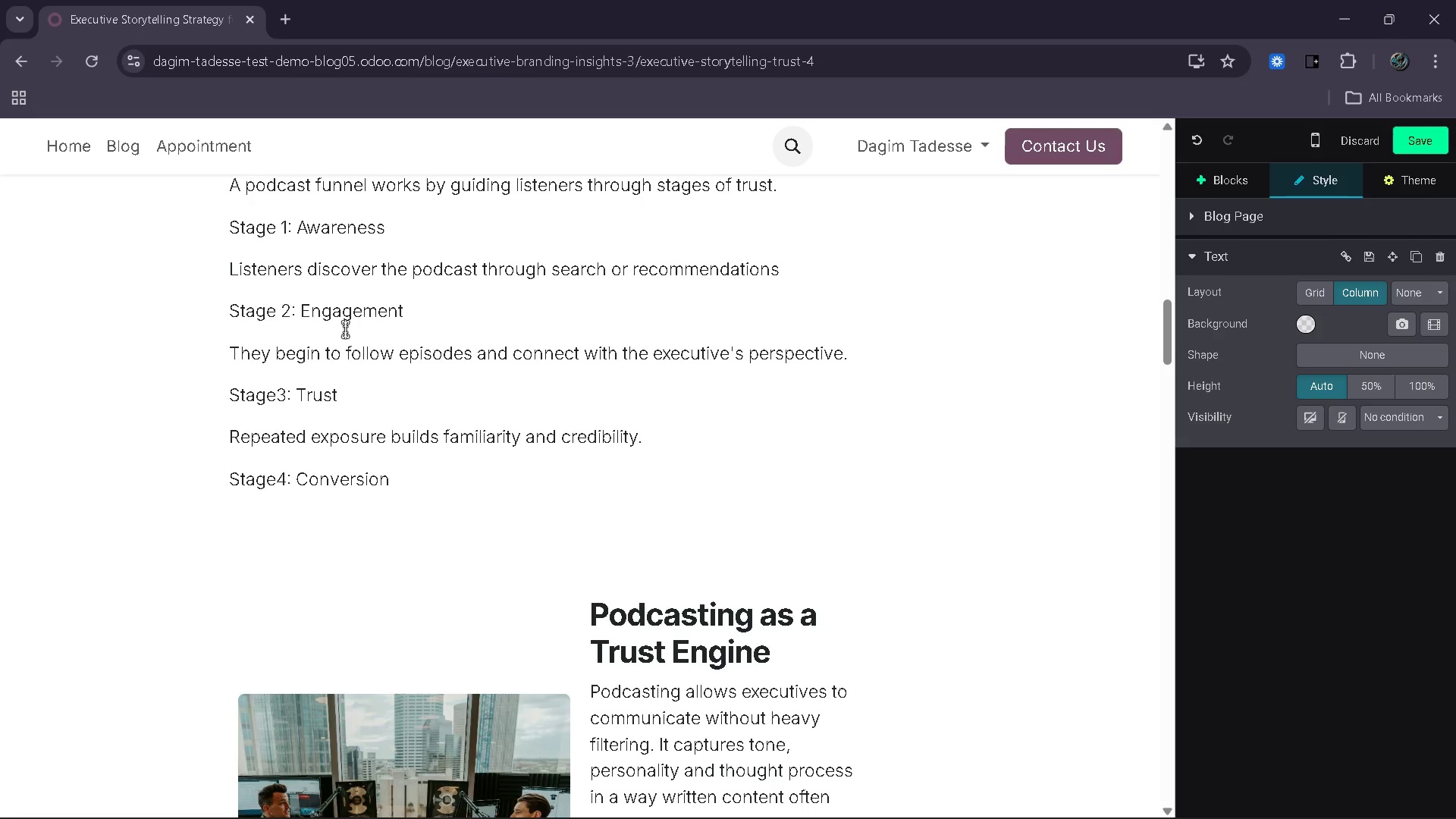 
key(Enter)
 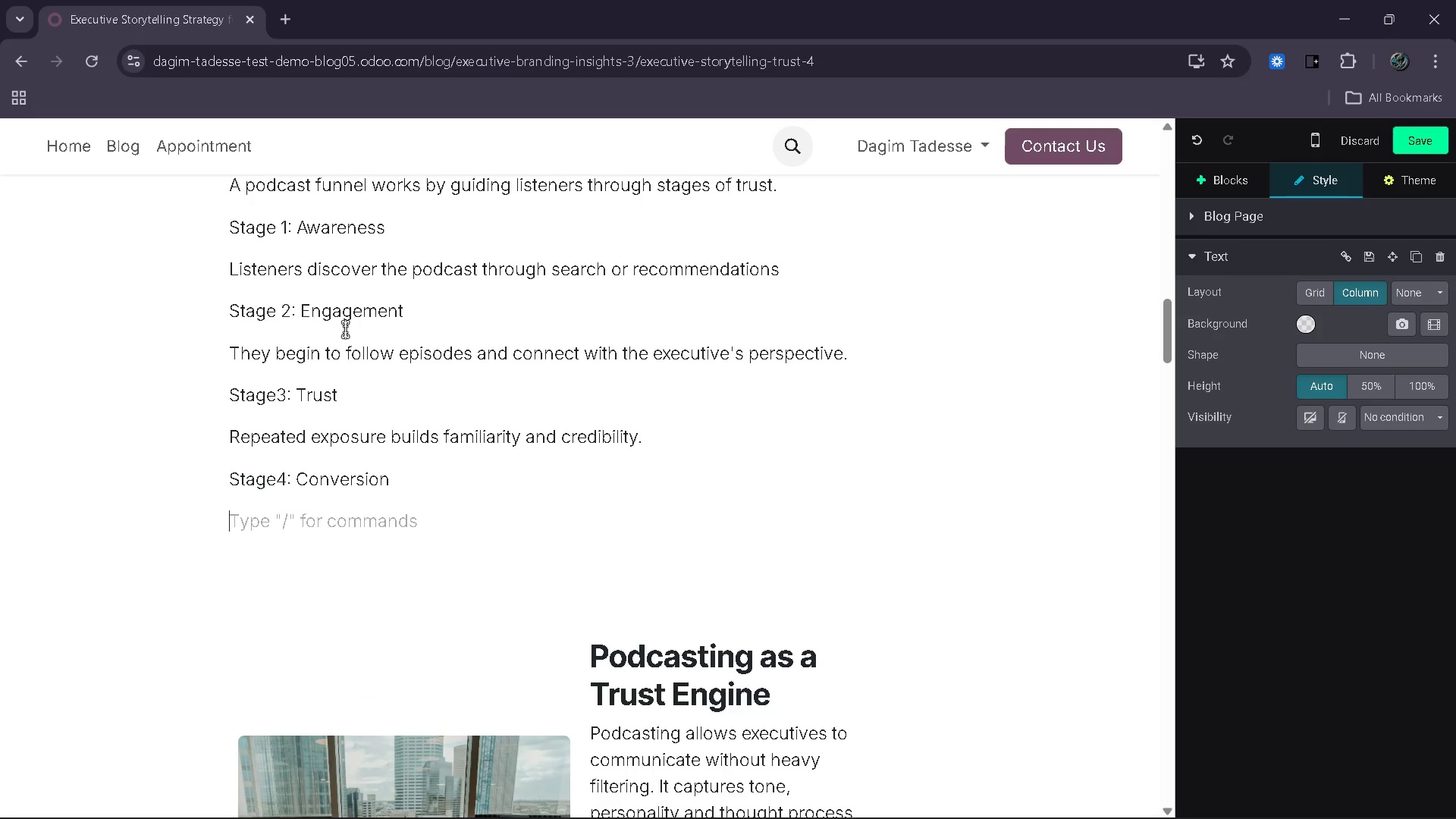 
type(When a relevant need arise )
key(Backspace)
type(,s)
key(Backspace)
key(Backspace)
type(s, the listne)
key(Backspace)
key(Backspace)
type(ener eb)
key(Backspace)
key(Backspace)
type(becomes a lead )
 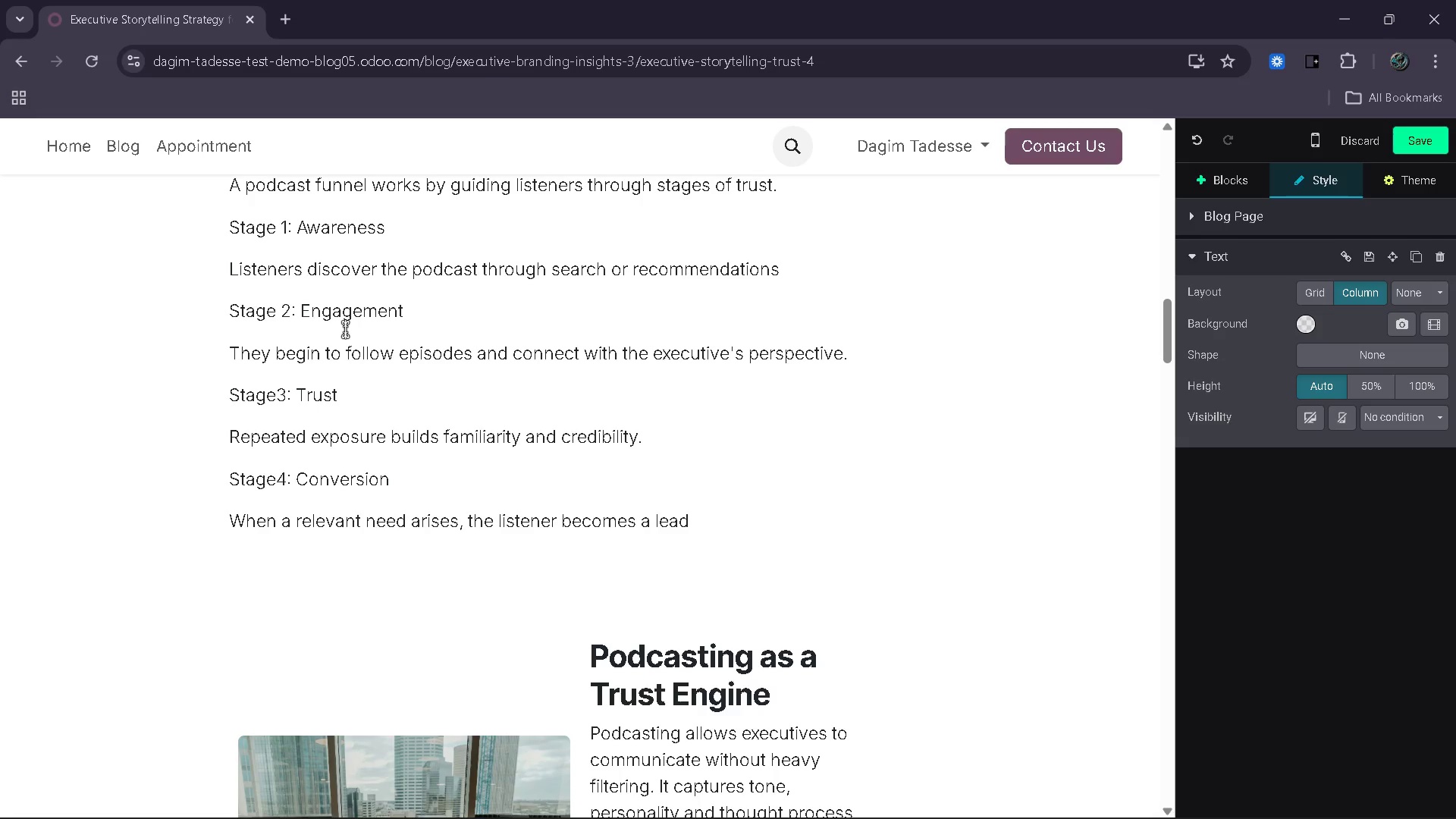 
wait(12.14)
 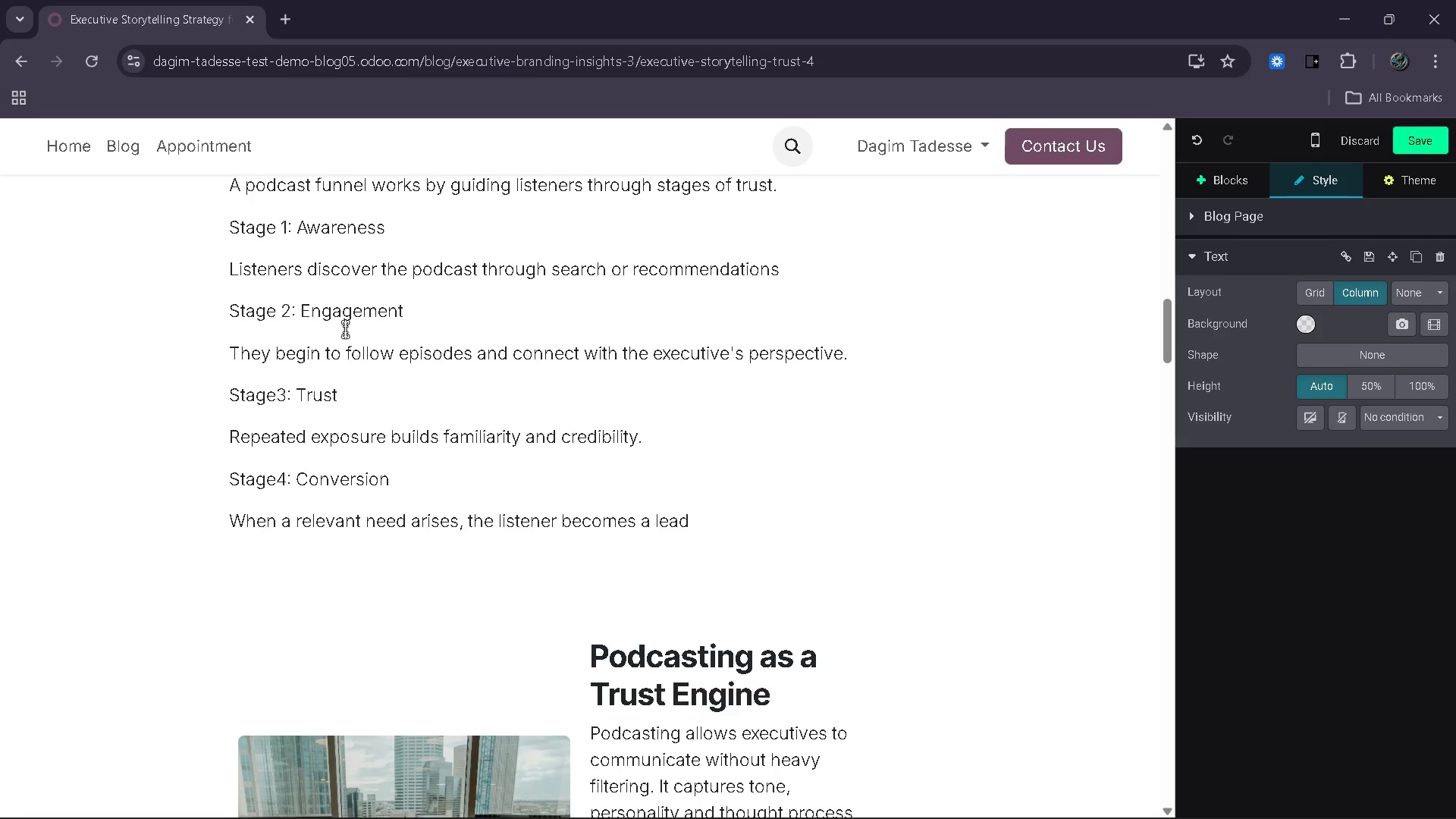 
key(Backspace)
 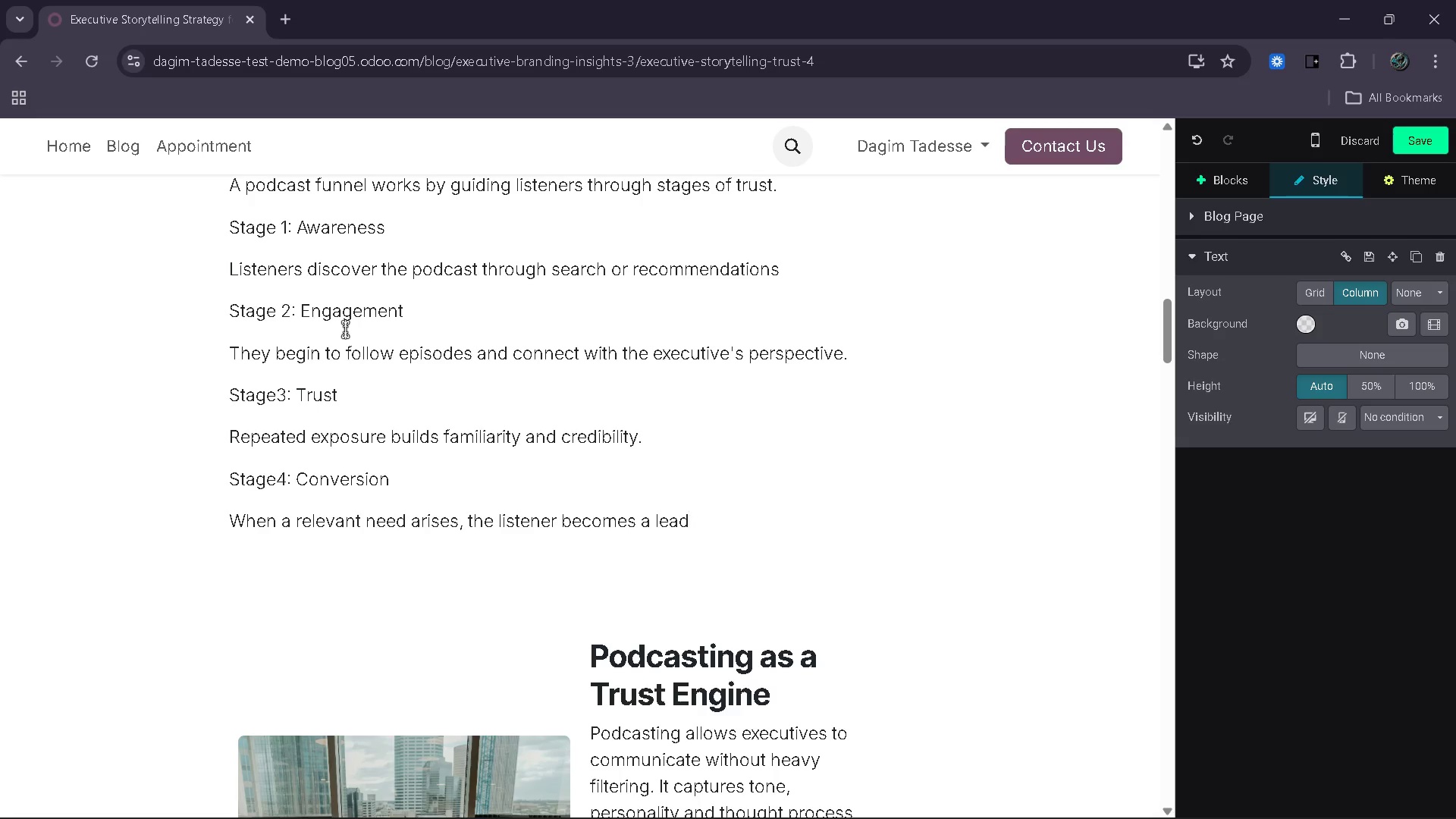 
key(Period)
 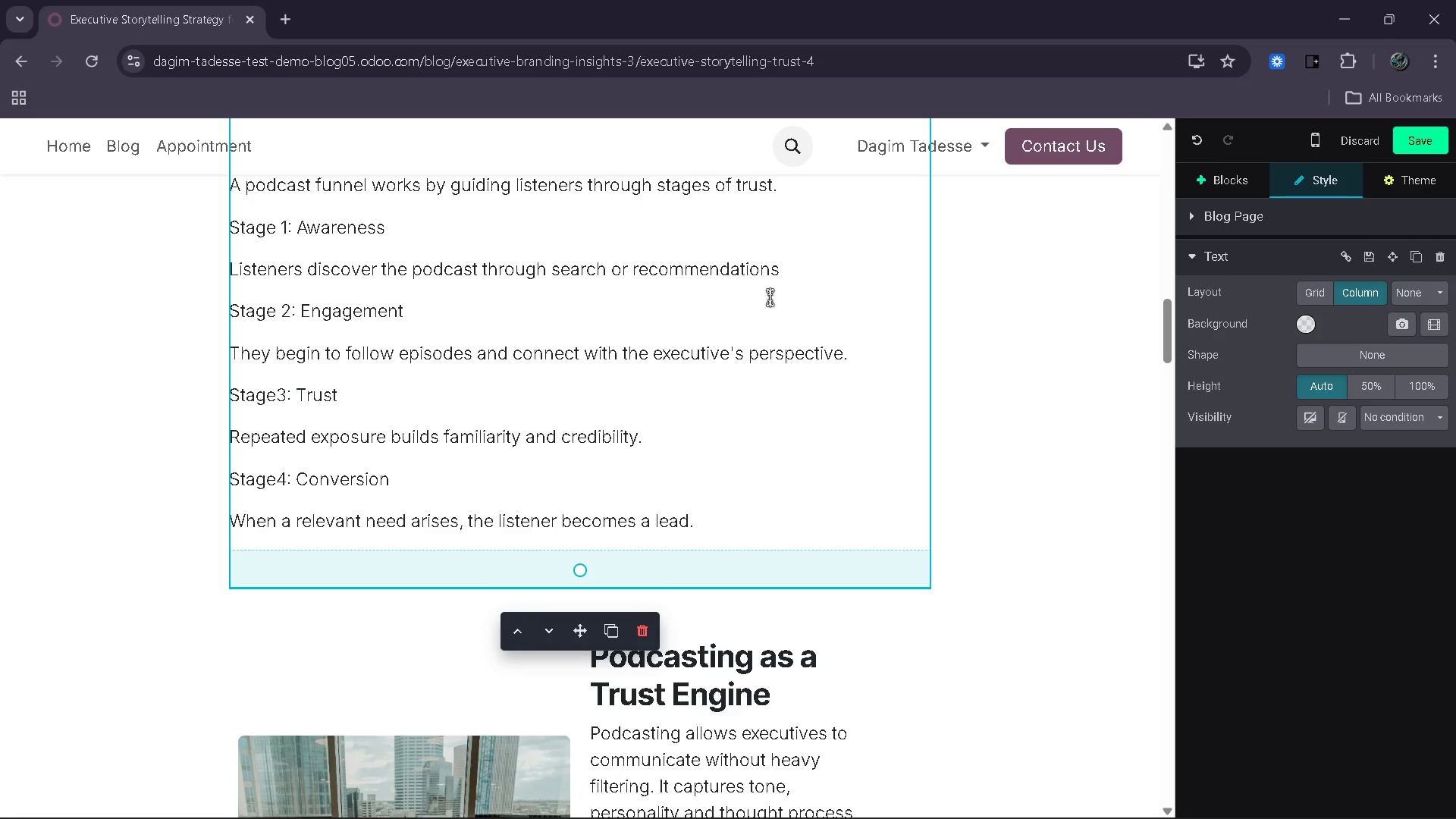 
left_click([787, 275])
 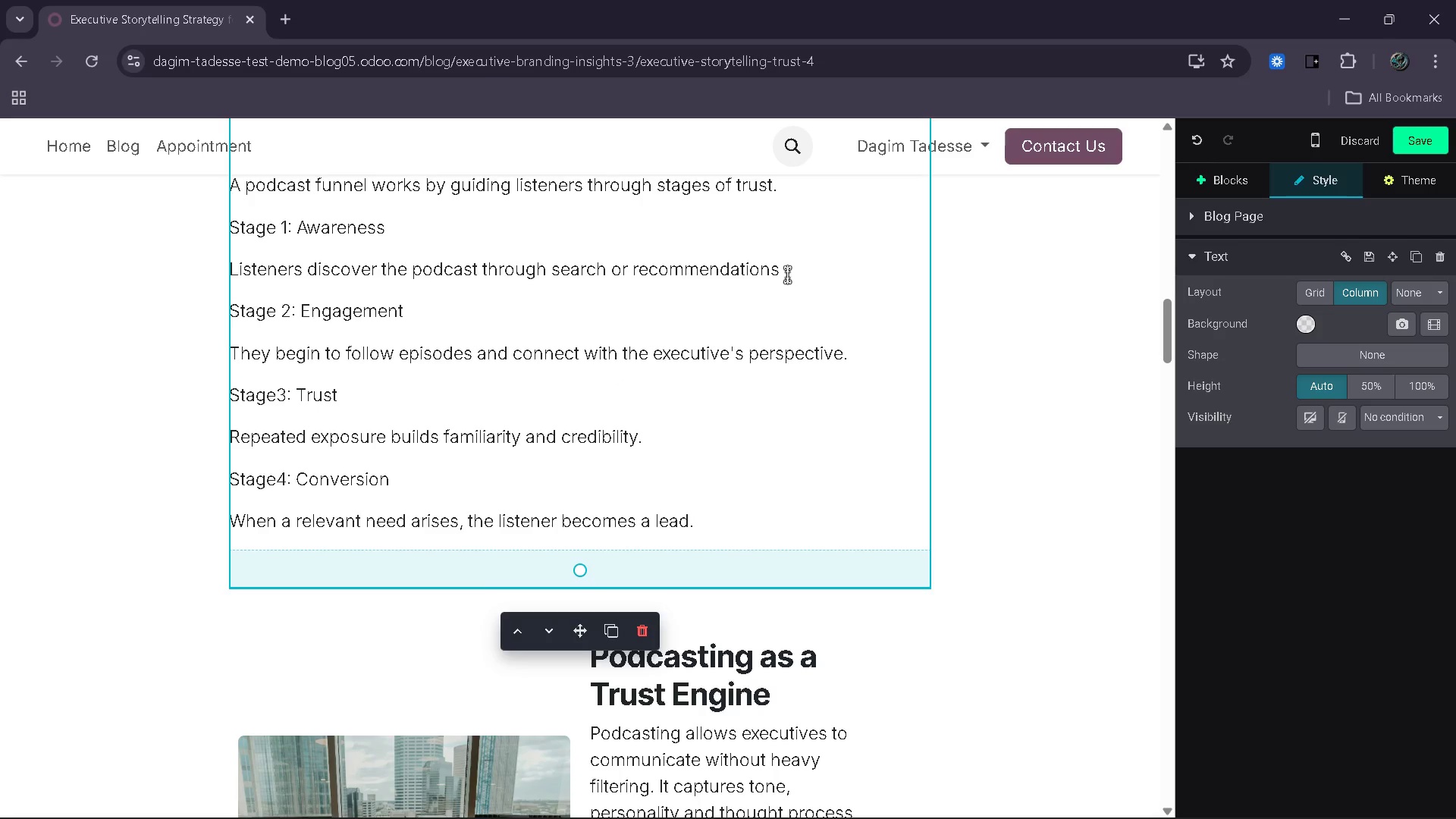 
key(Period)
 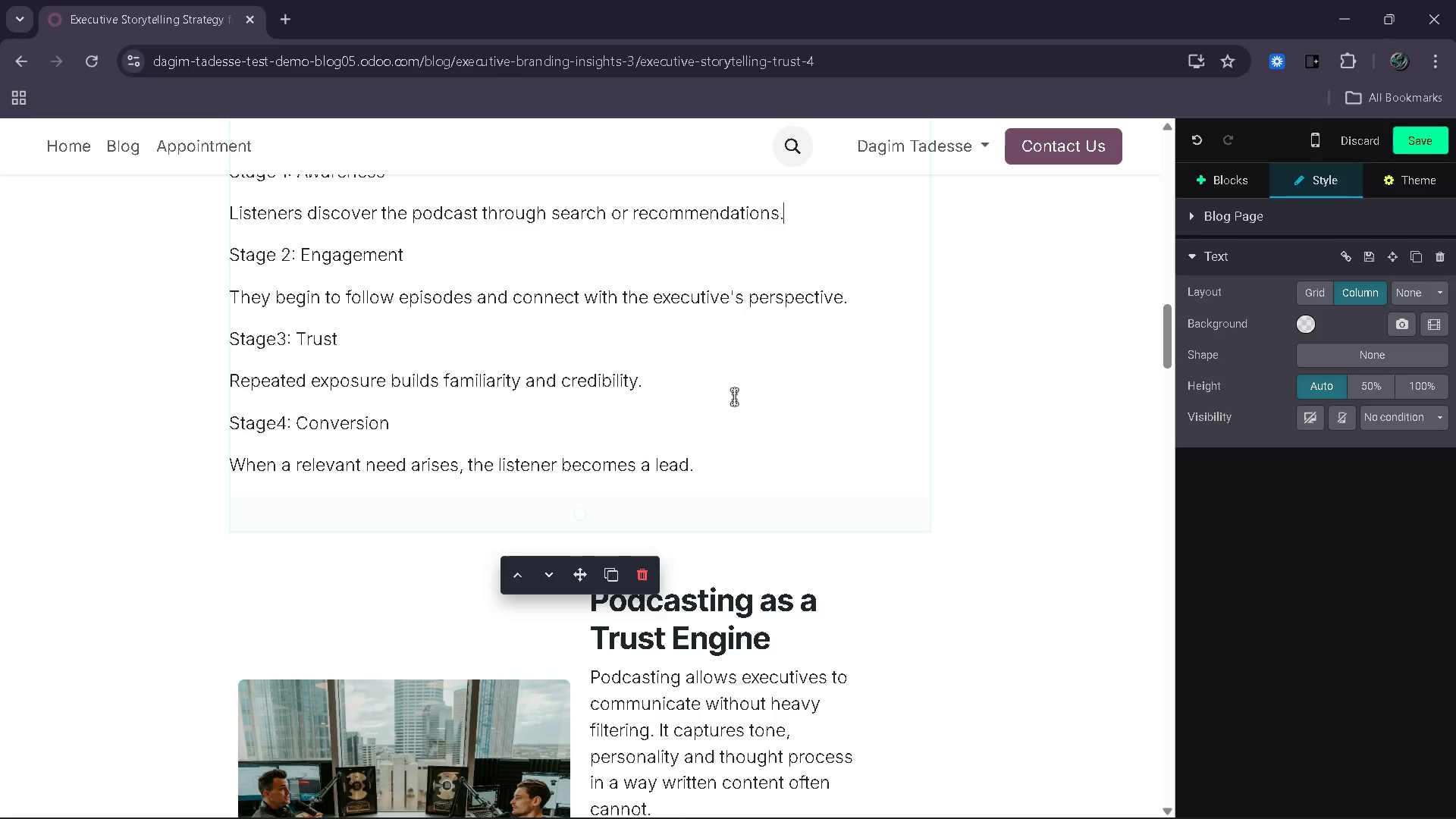 
left_click([730, 472])
 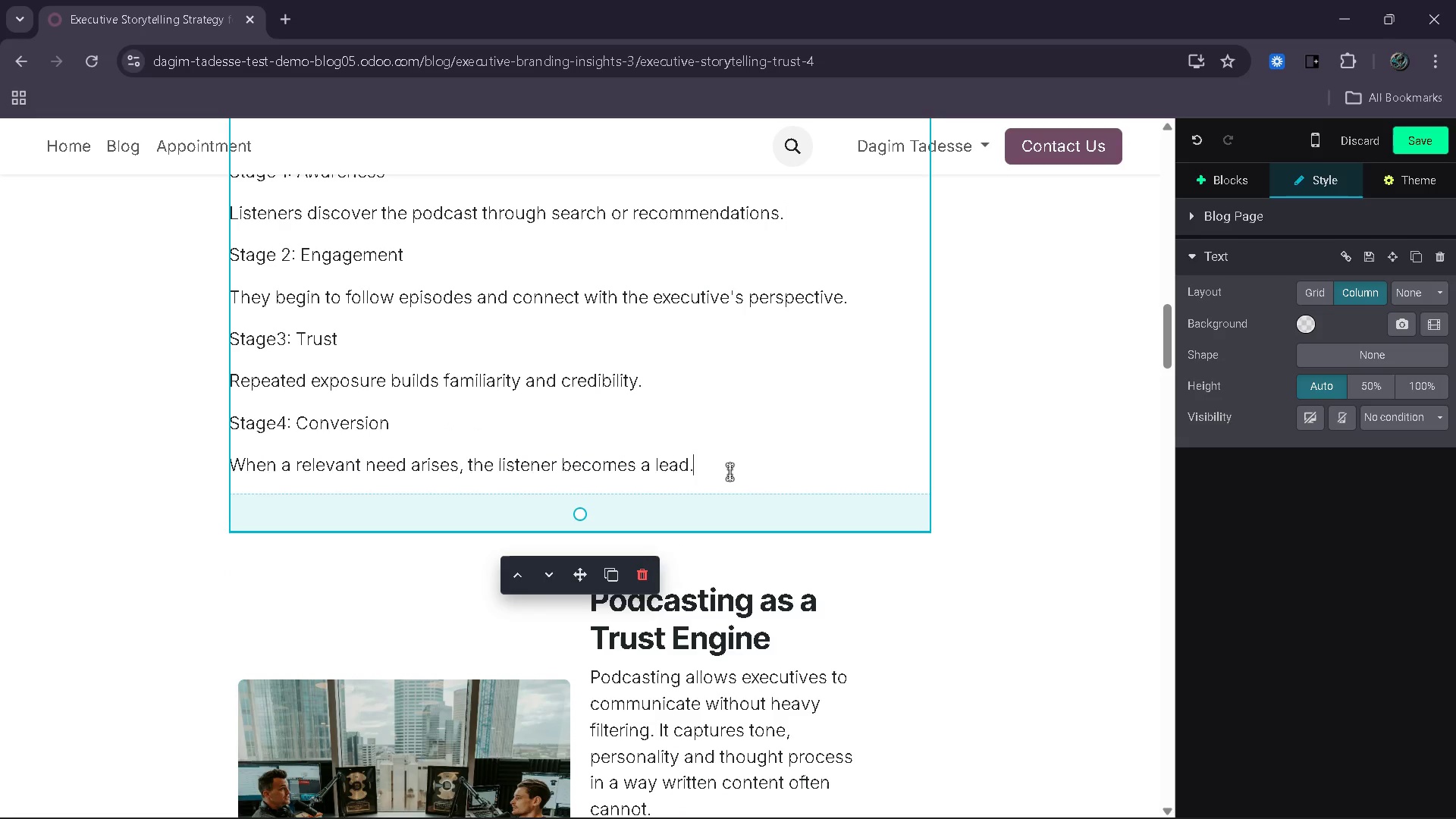 
key(Enter)
 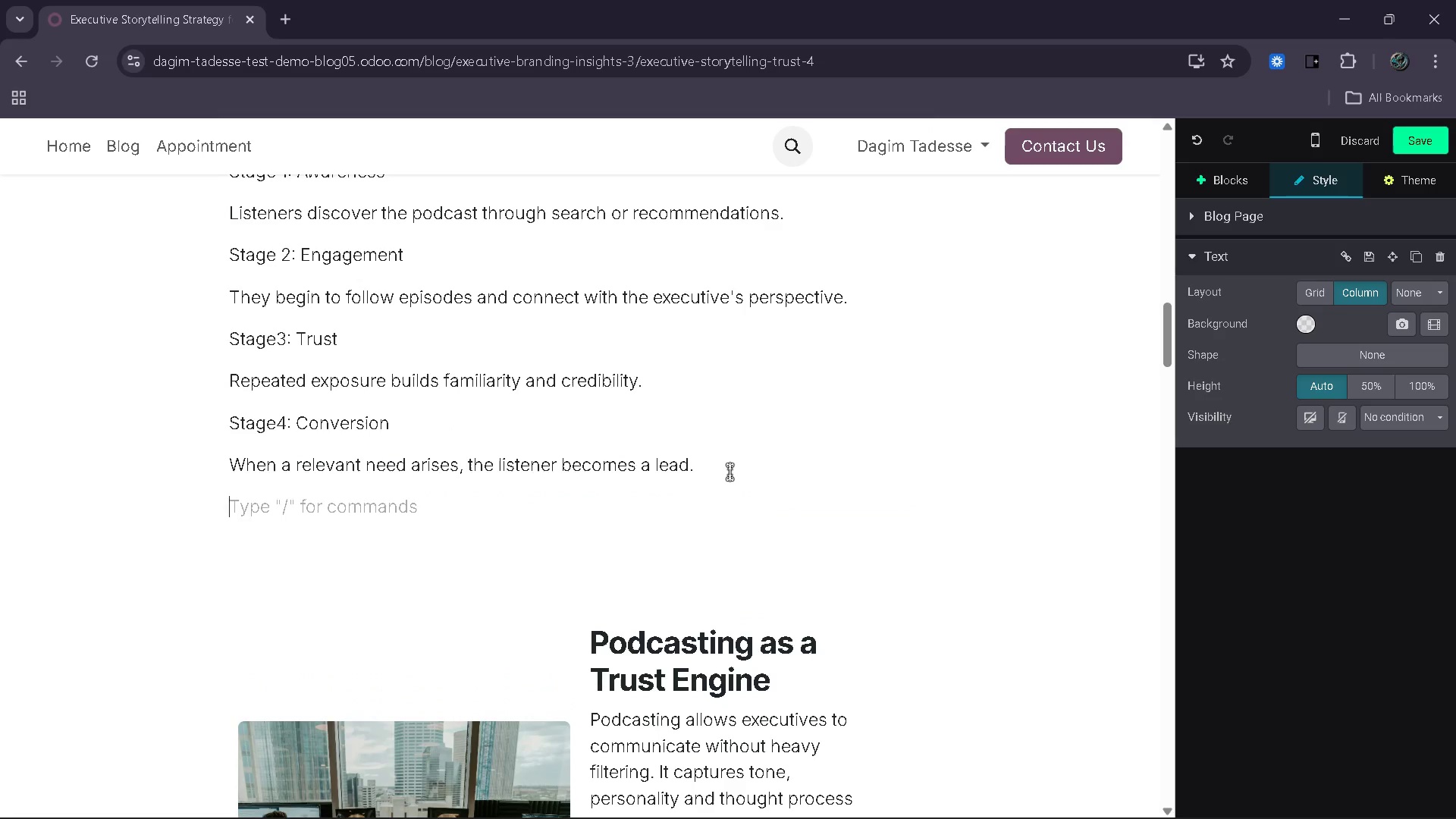 
type(Example:)
 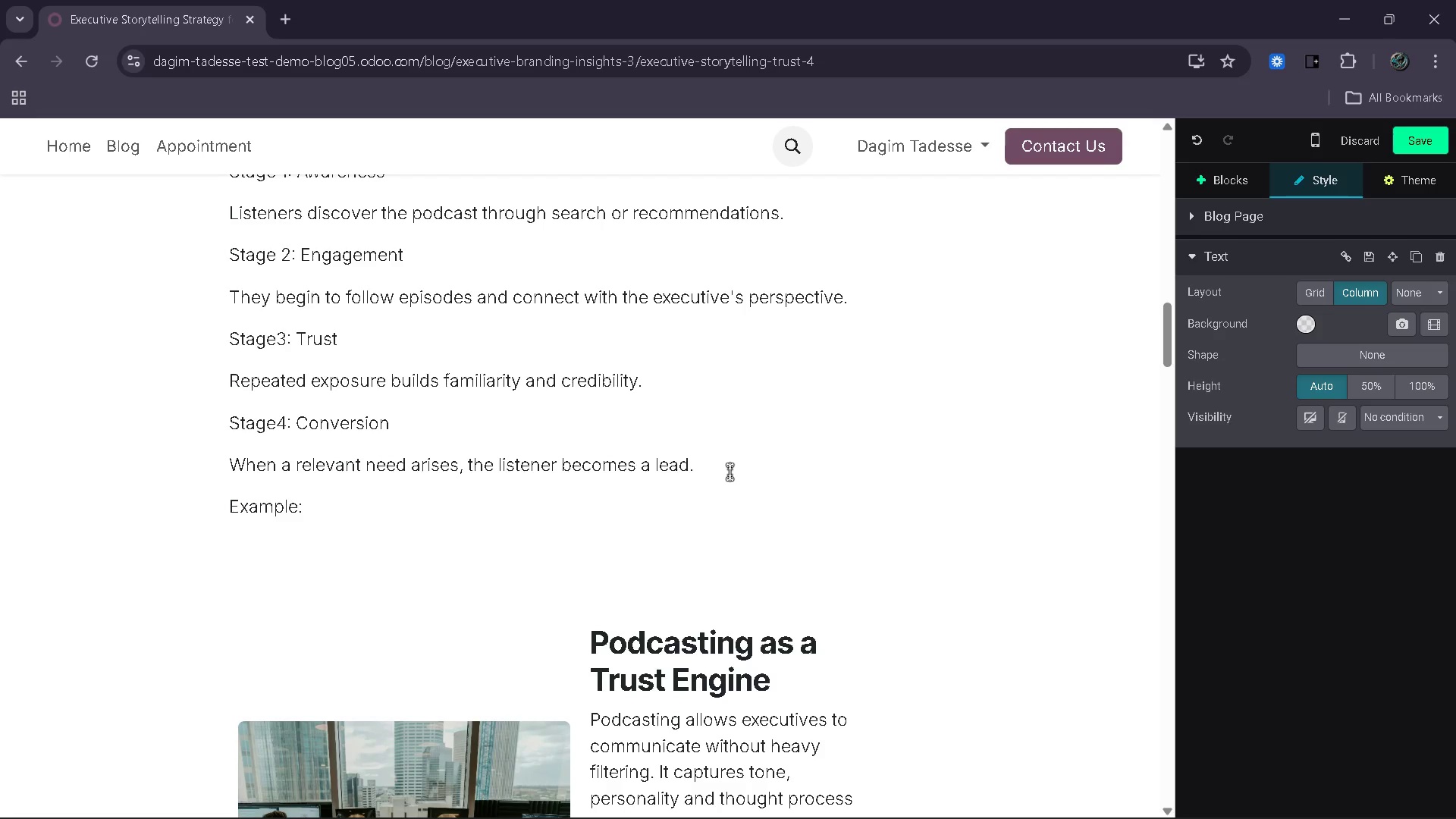 
key(Enter)
 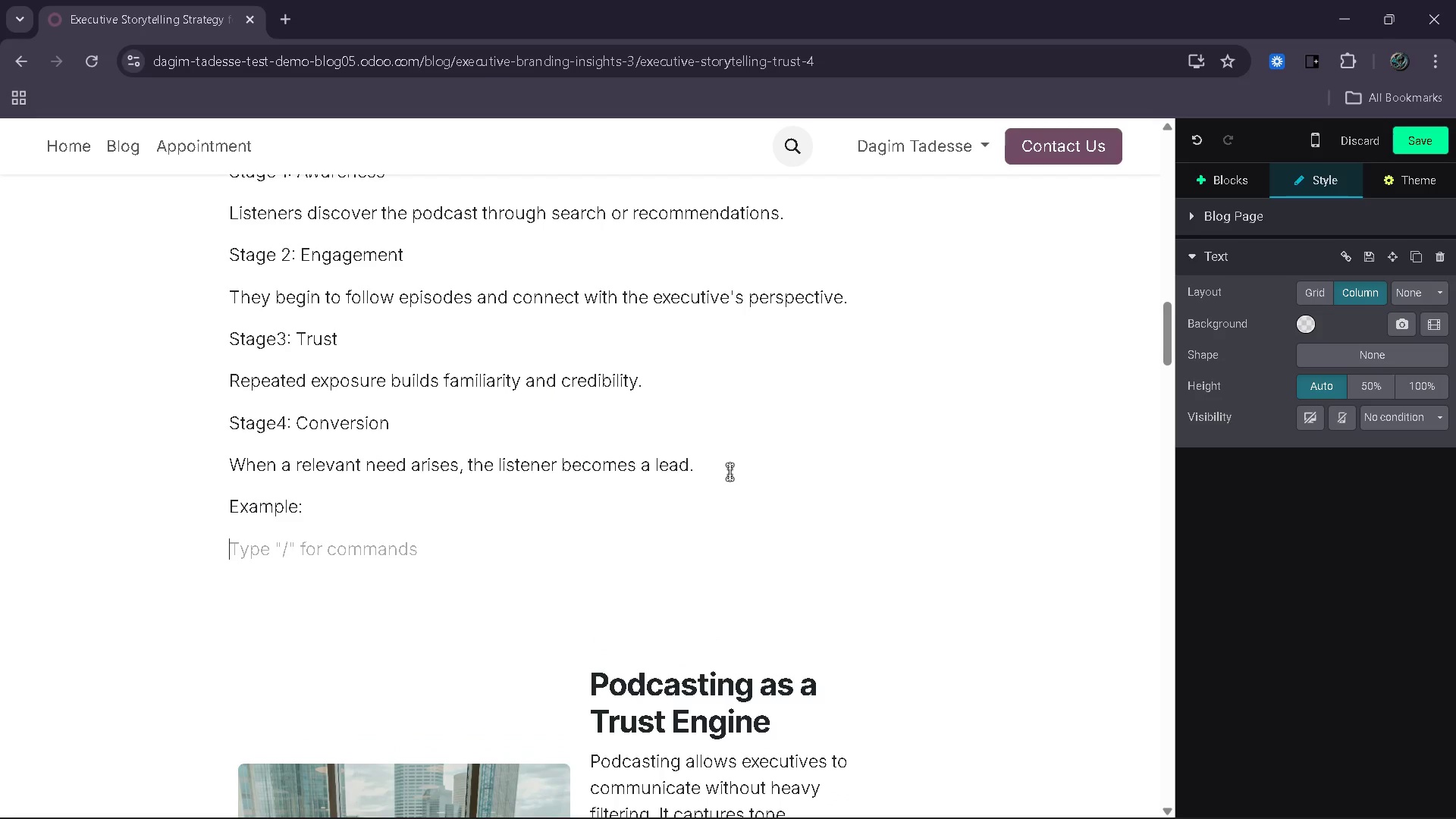 
type(A B2B consultant launched a weekly podcast focused on indusr)
key(Backspace)
type(try challenges. Within months, pre)
key(Backspace)
type(ospects started reference)
key(Backspace)
type(ing)
 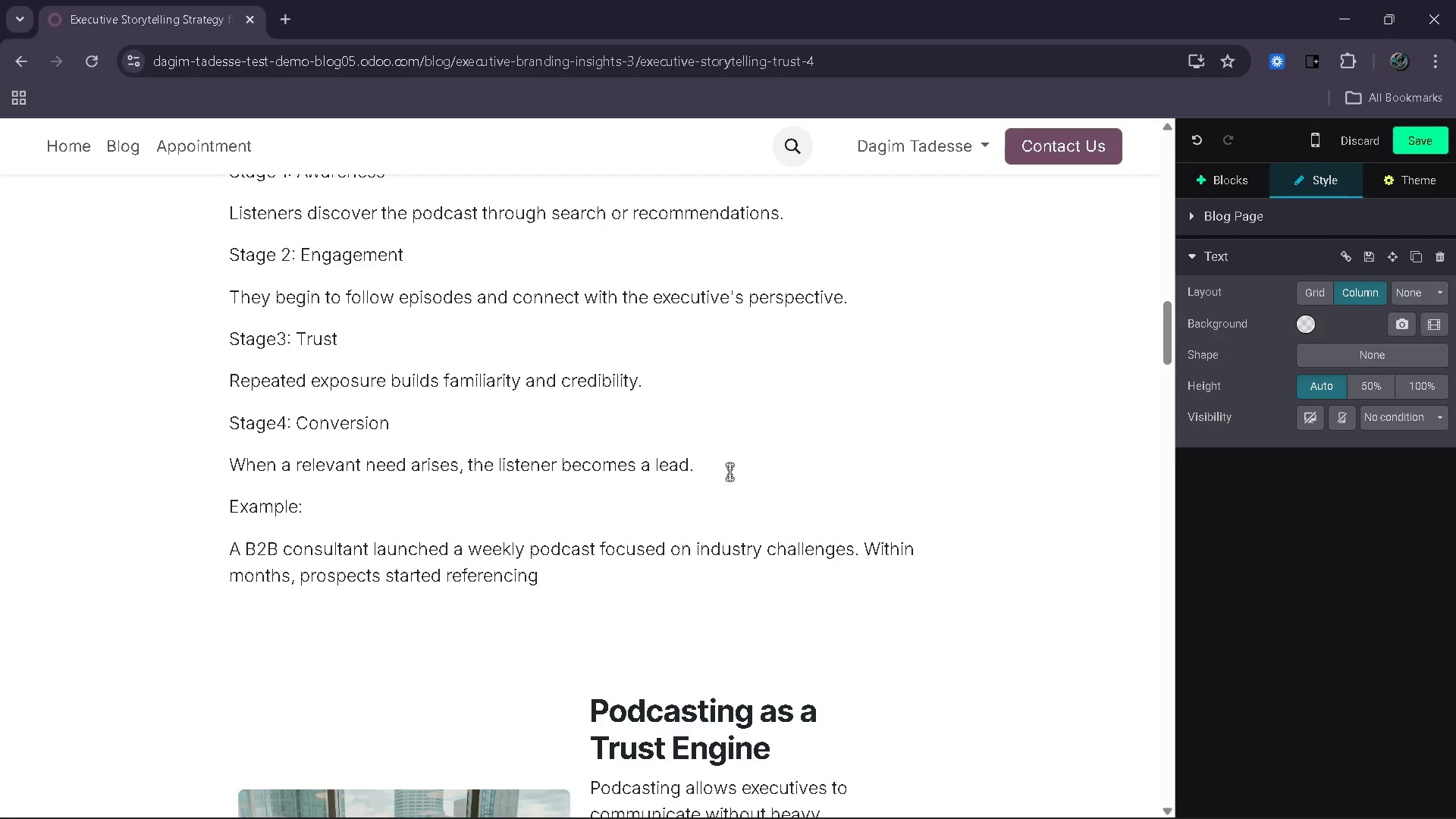 
type( specifi)
 